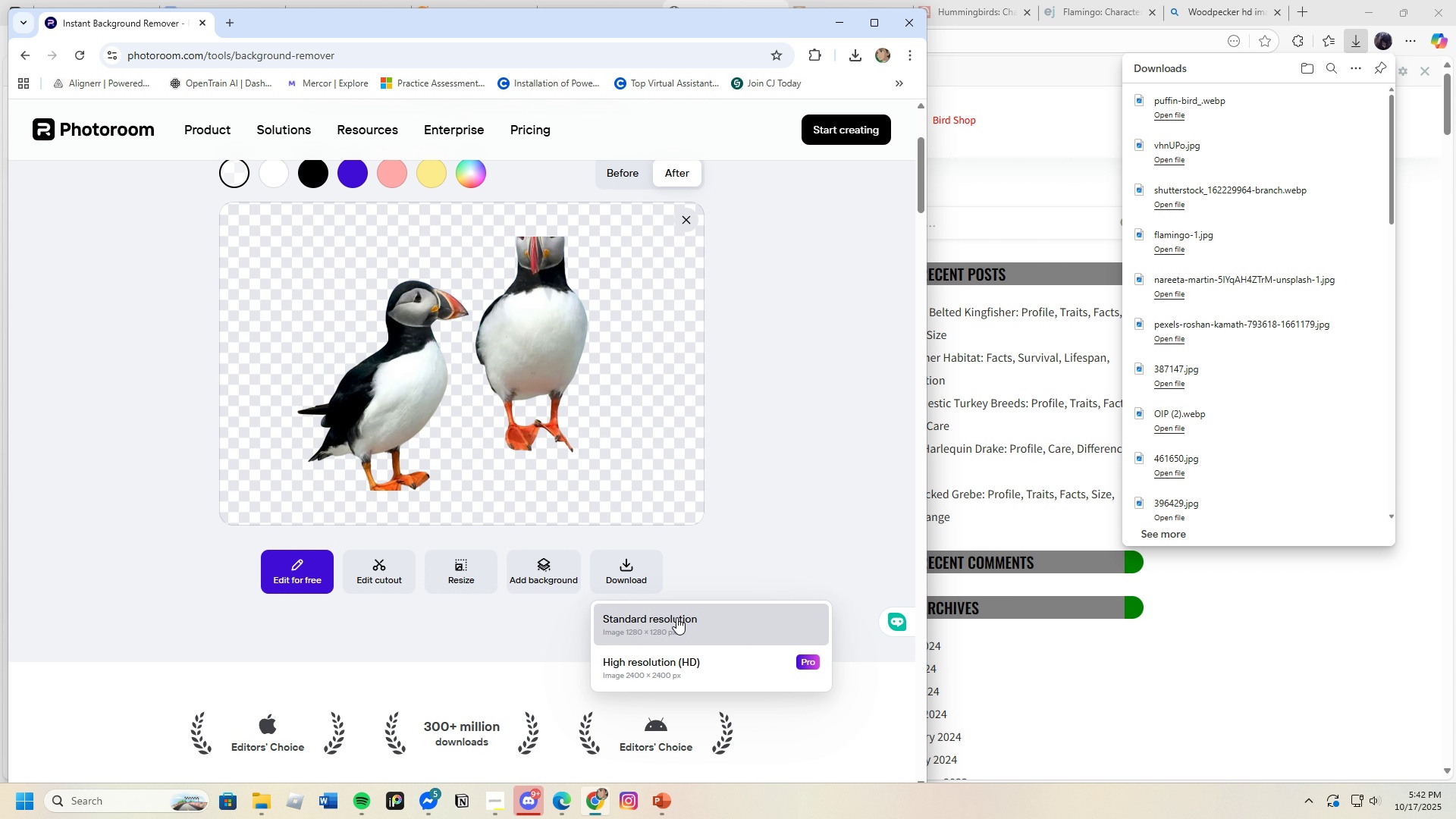 
left_click([676, 617])
 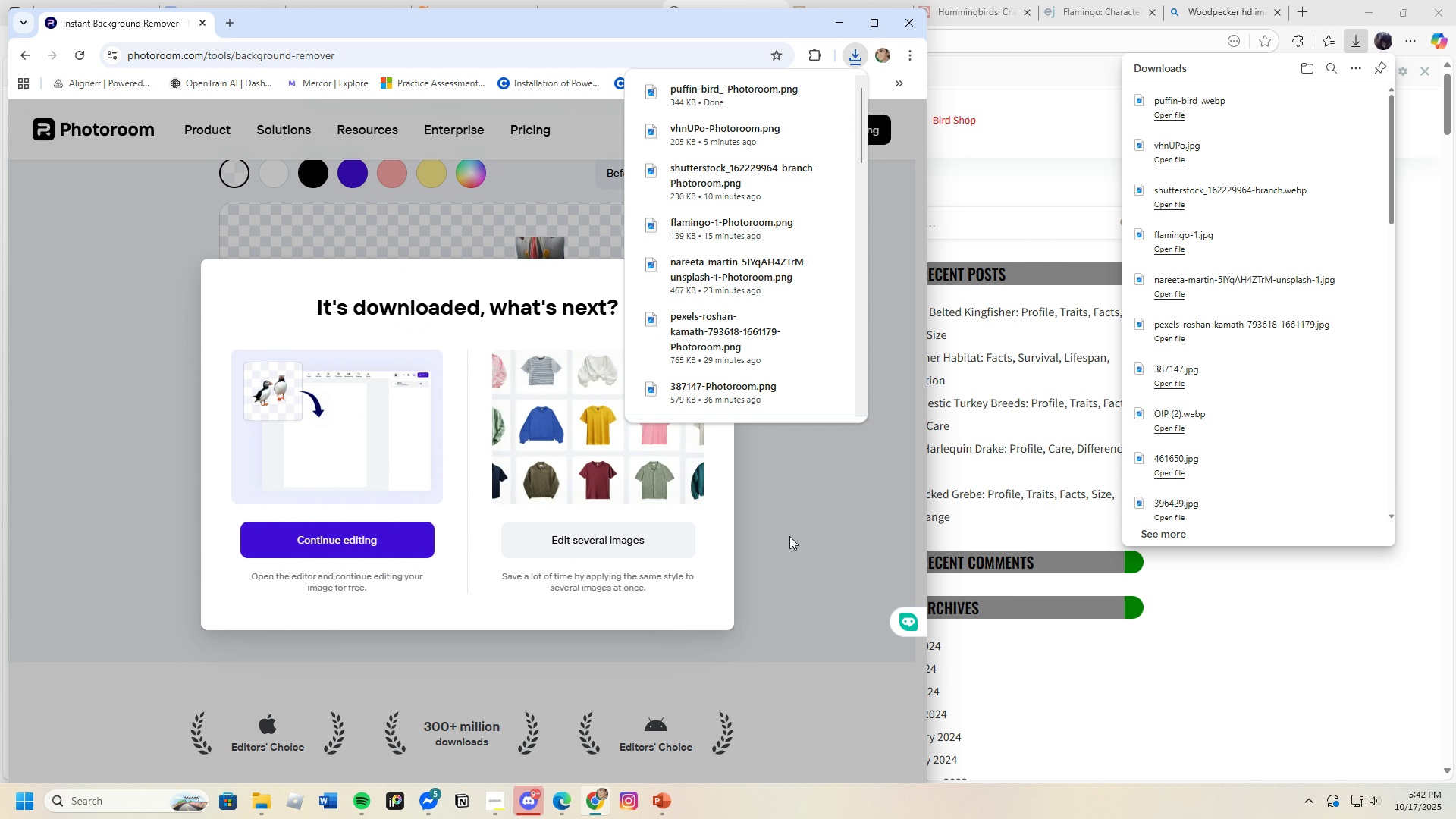 
left_click([789, 535])
 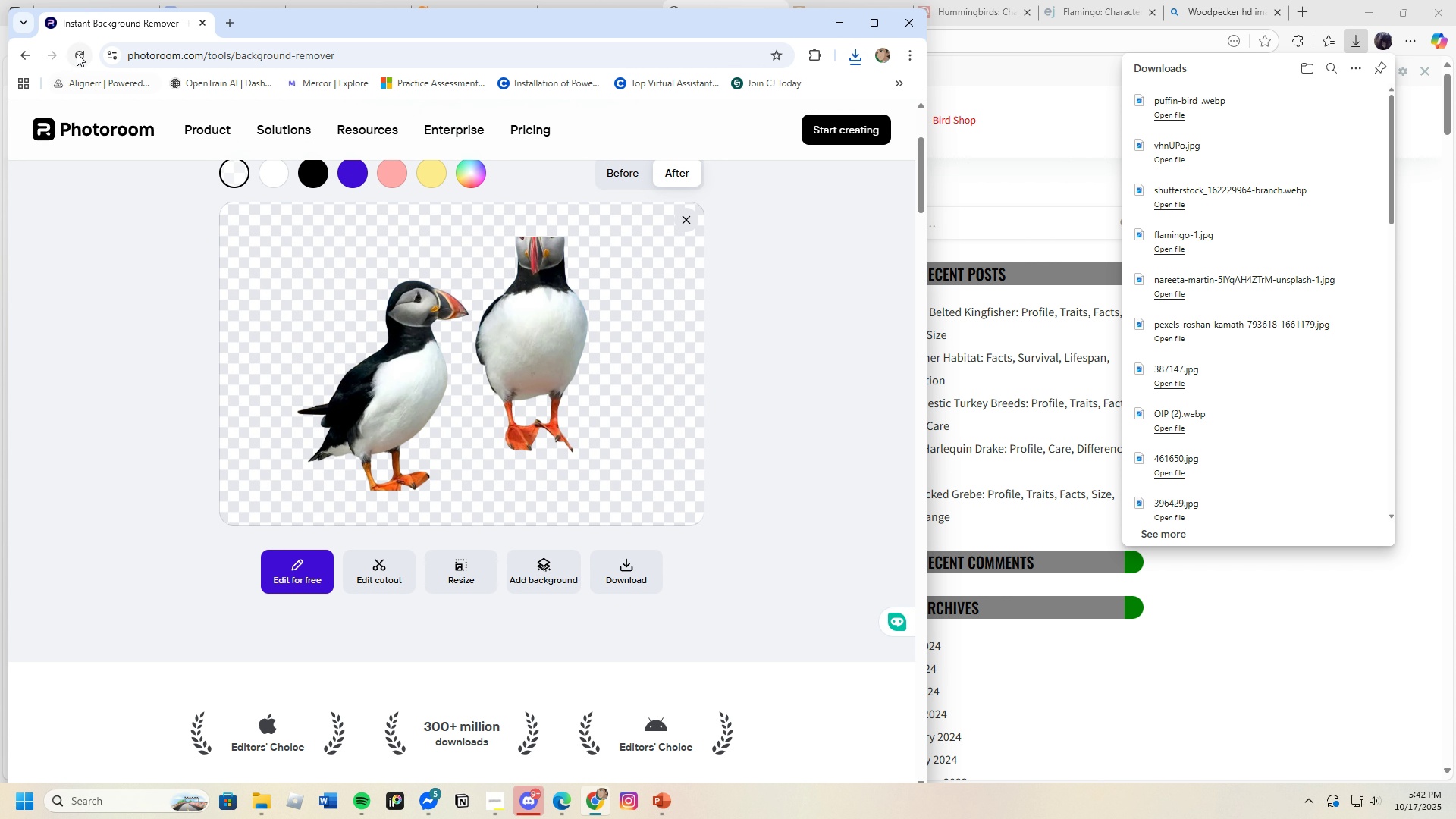 
left_click([77, 52])
 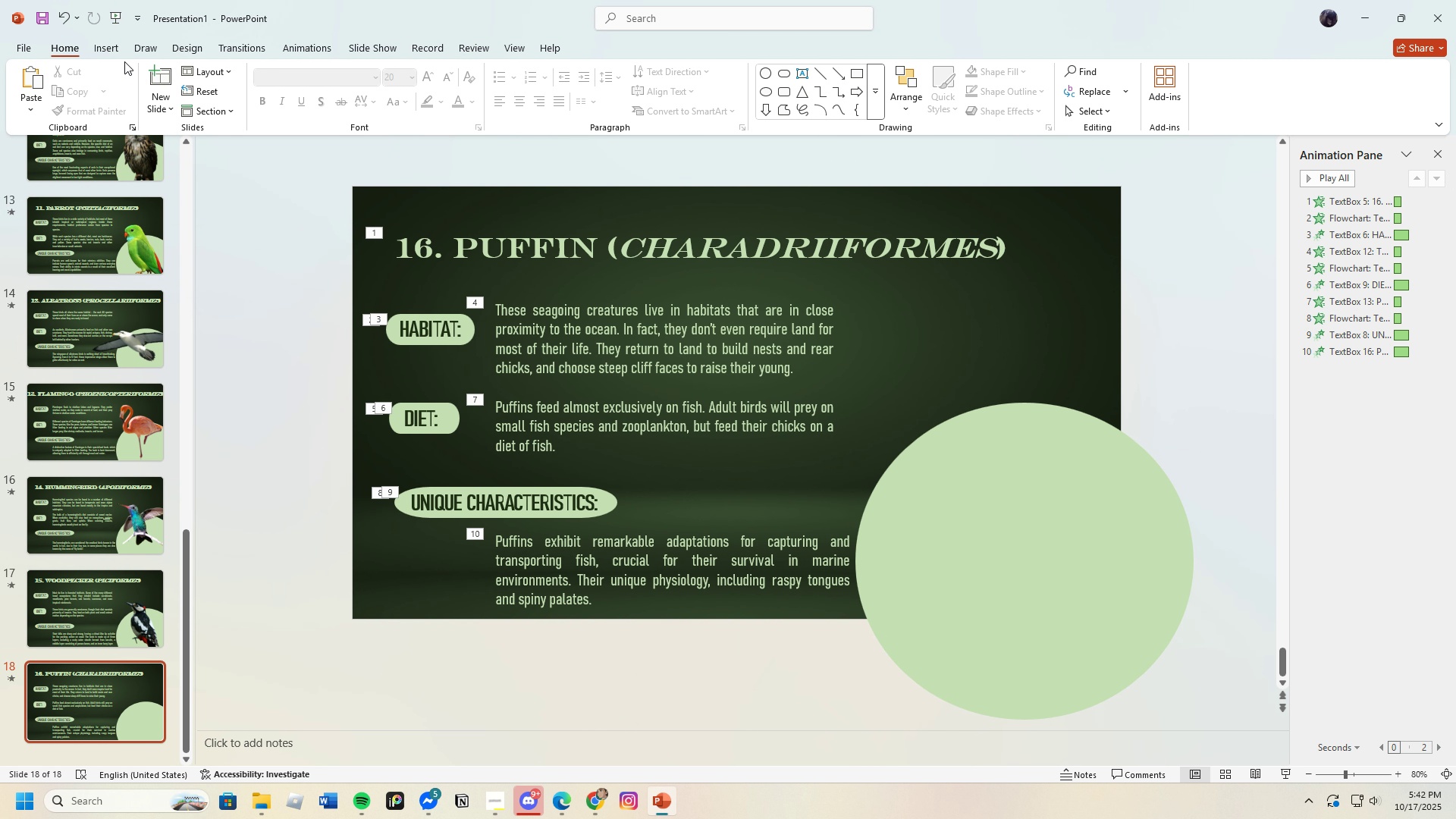 
left_click([110, 44])
 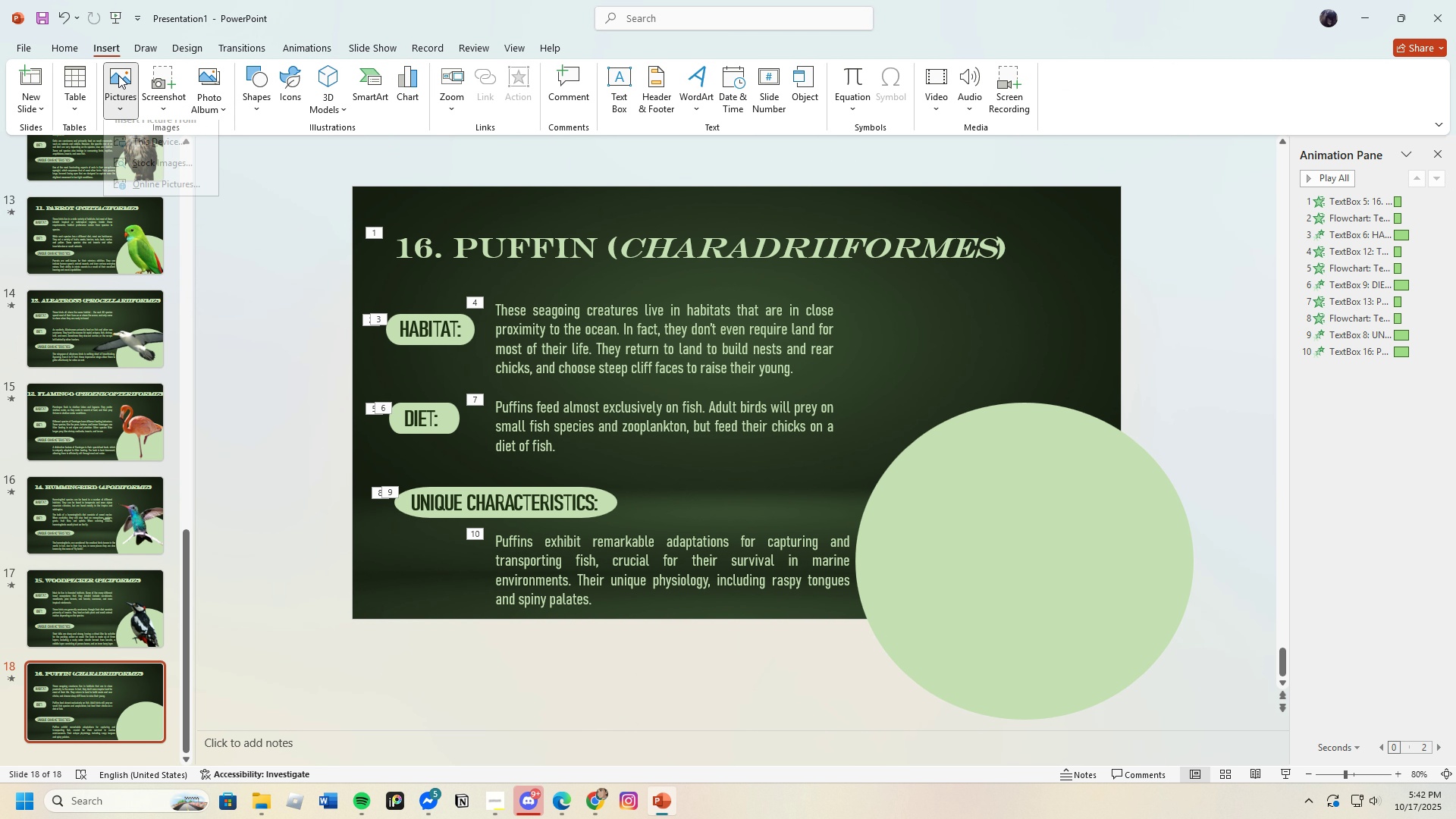 
left_click([118, 75])
 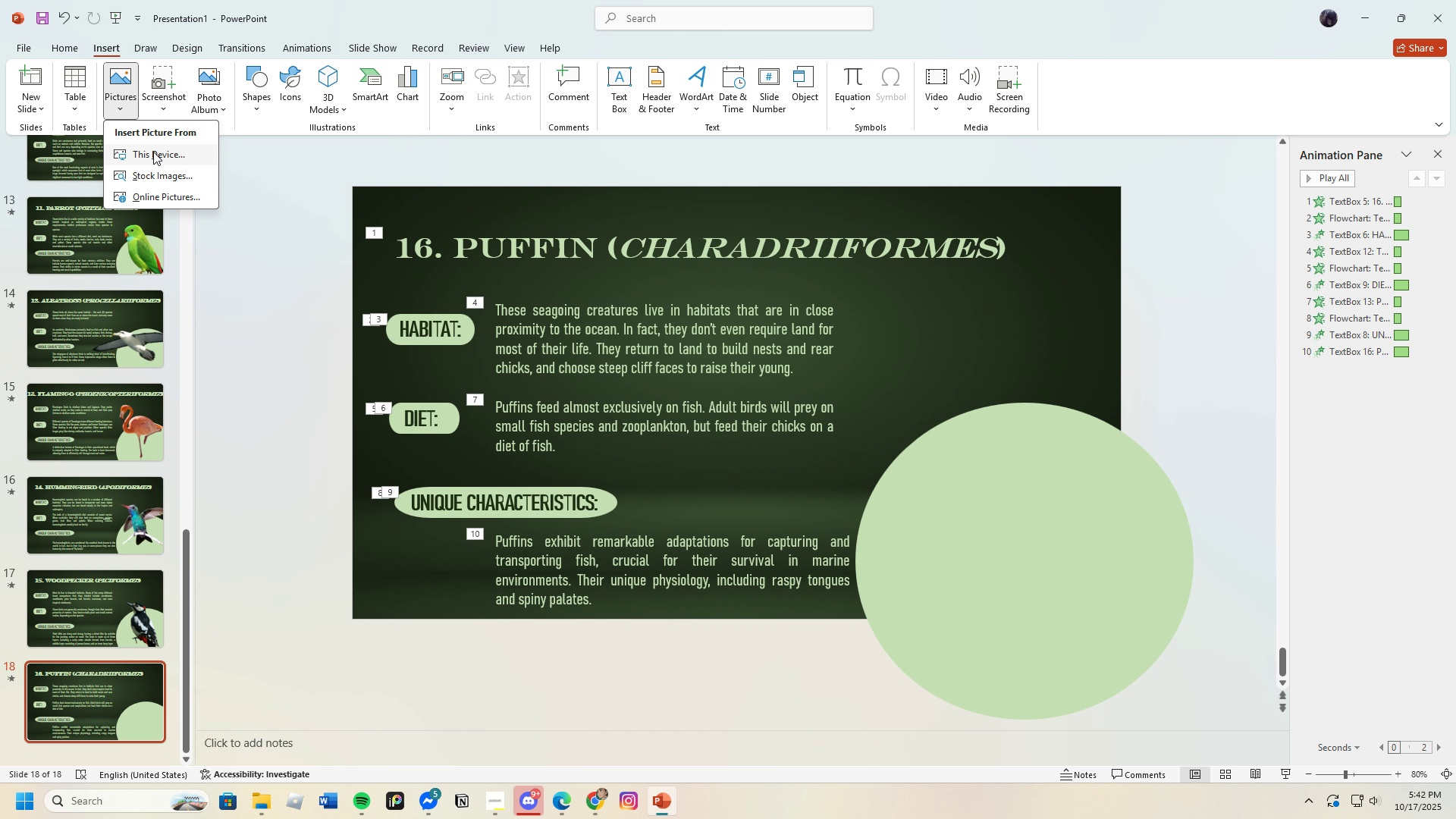 
left_click([153, 152])
 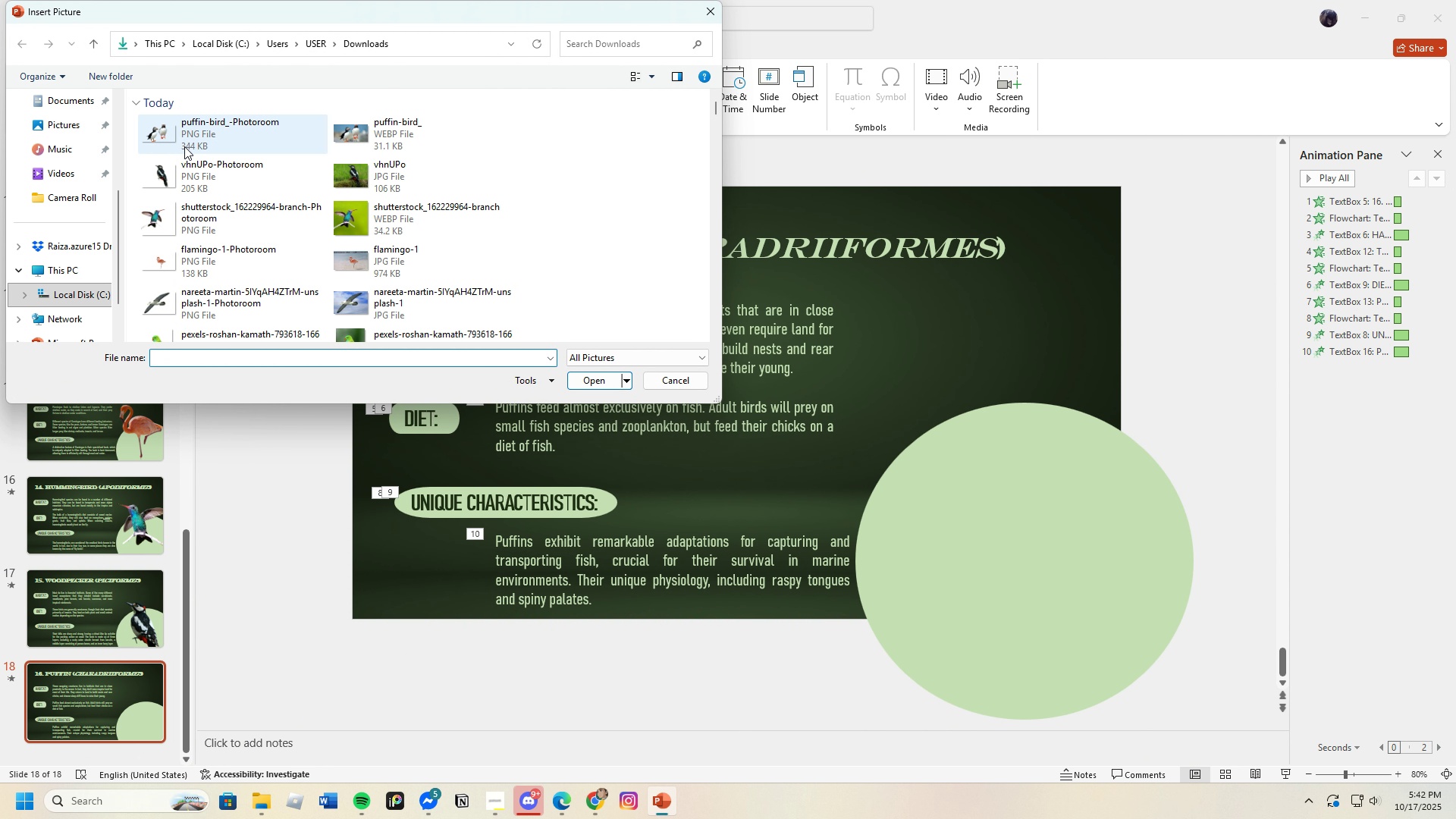 
left_click([189, 136])
 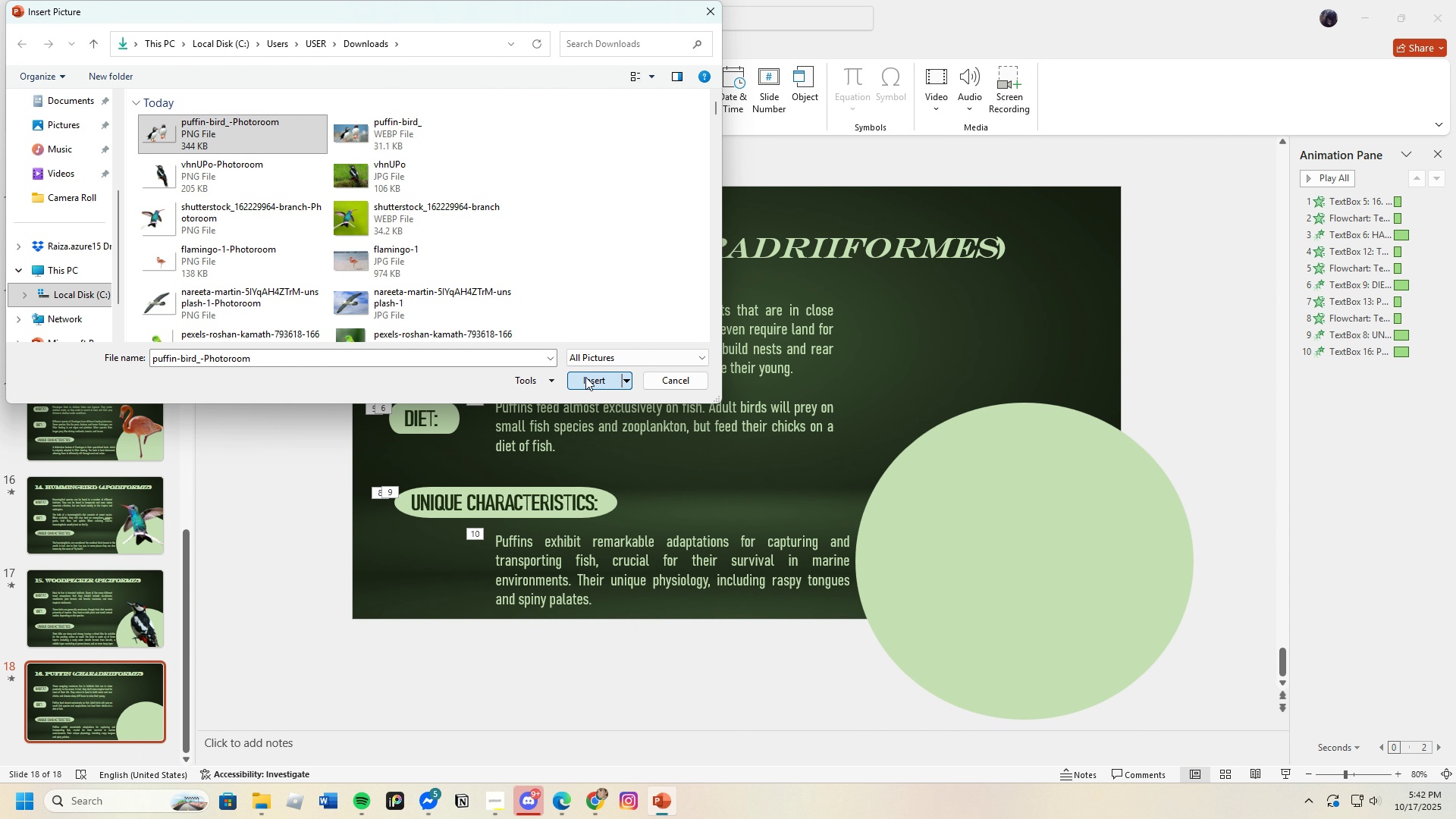 
left_click([585, 377])
 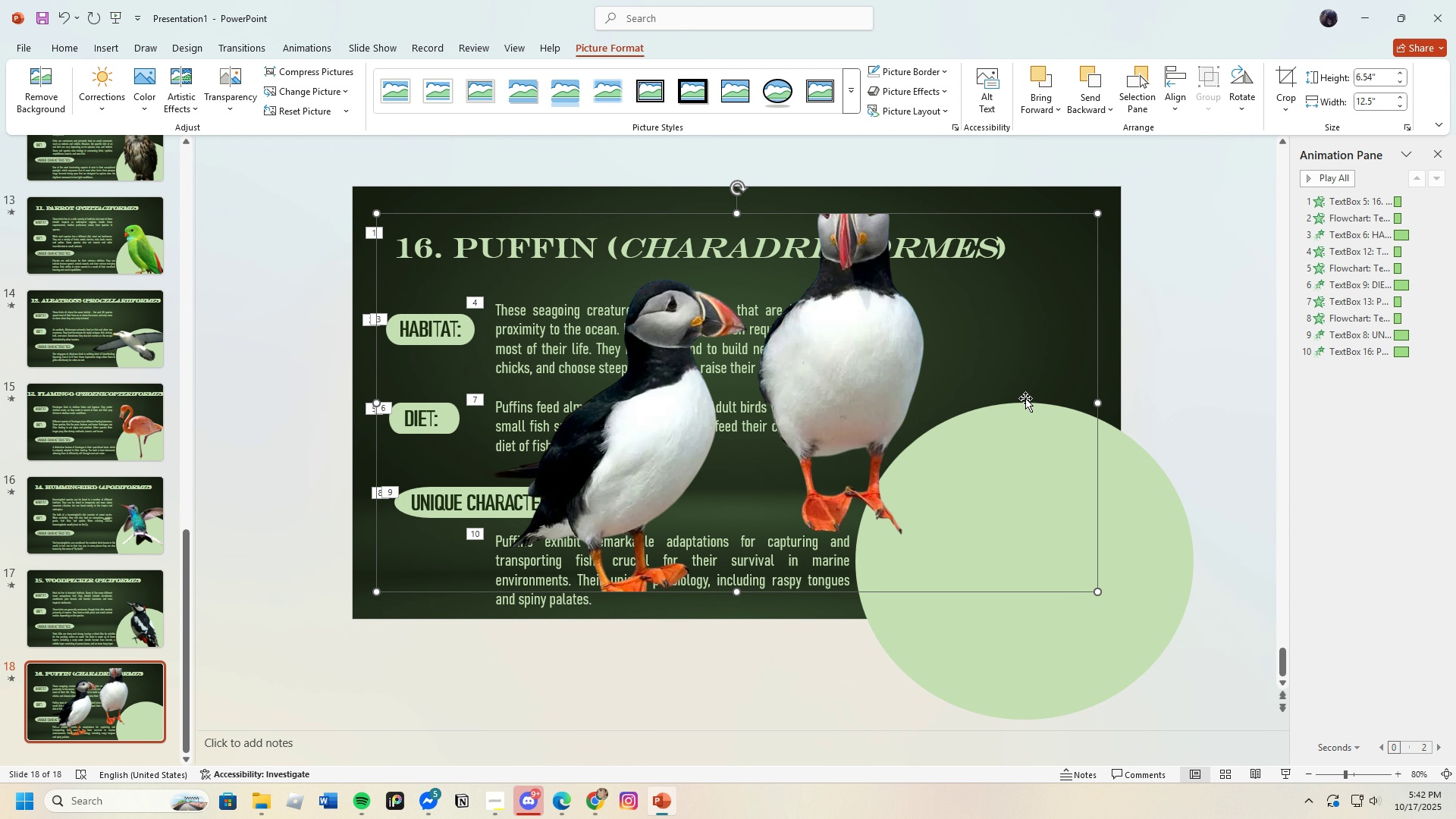 
double_click([1023, 401])
 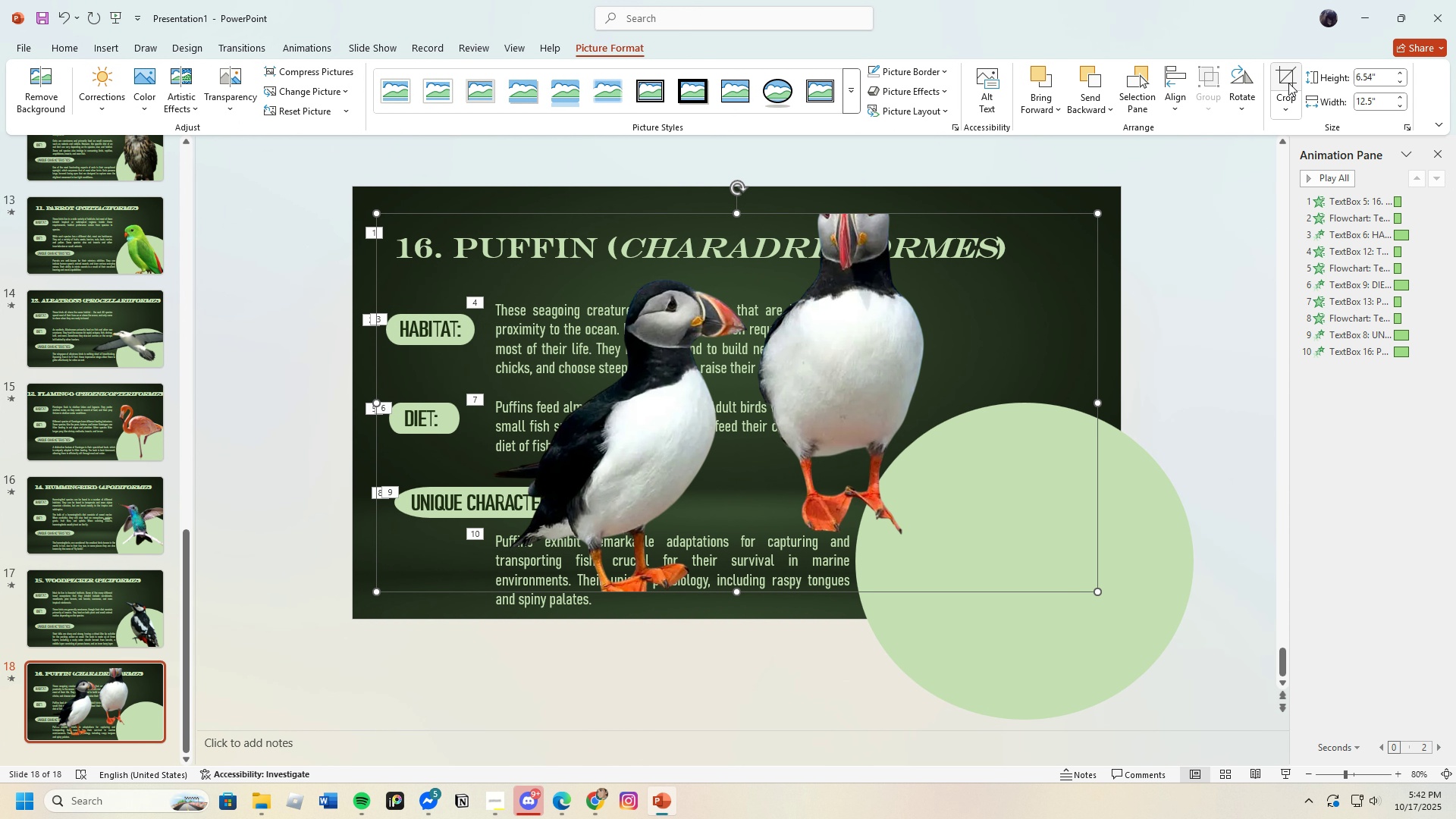 
left_click([1282, 83])
 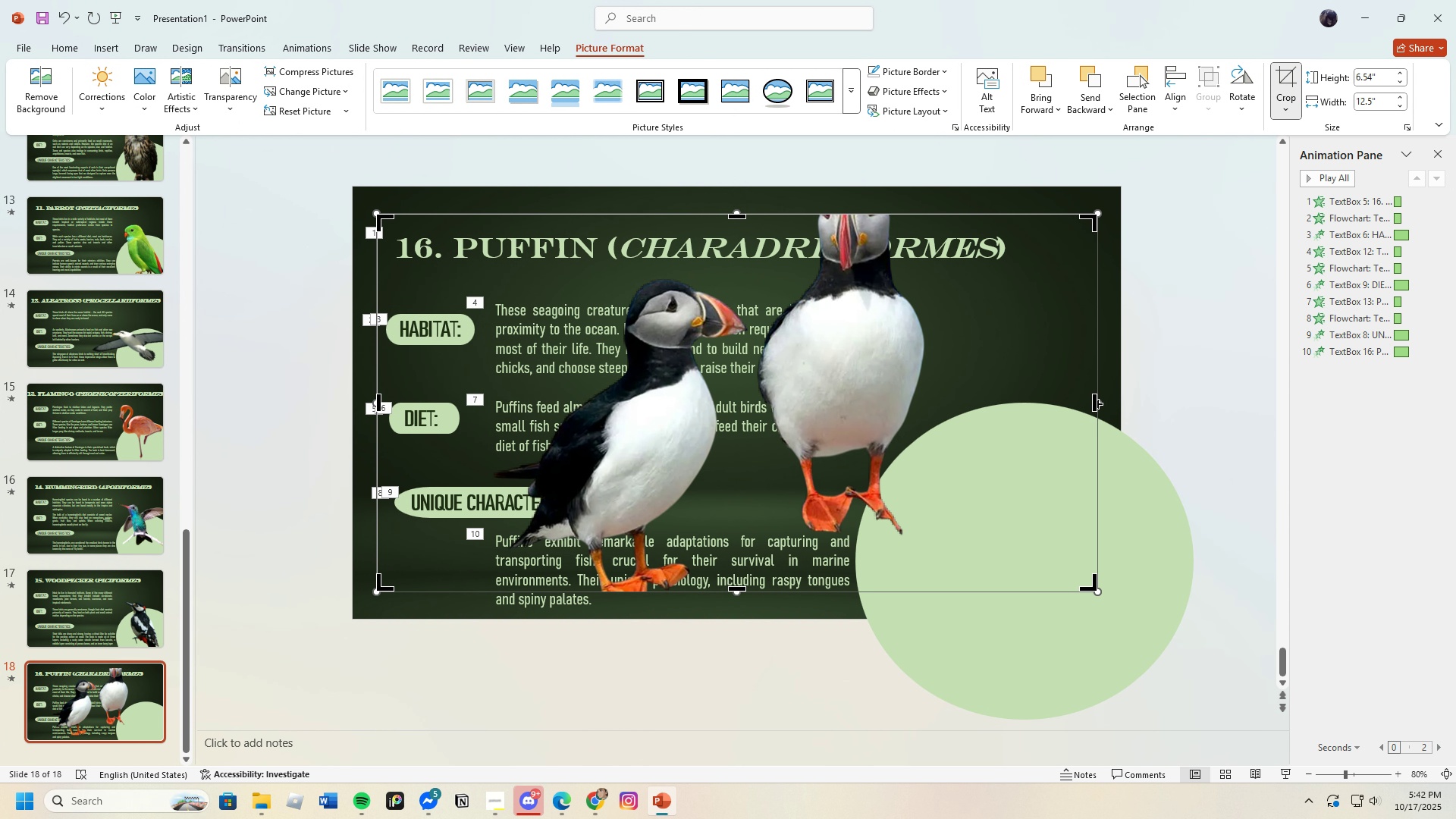 
left_click_drag(start_coordinate=[1095, 403], to_coordinate=[752, 426])
 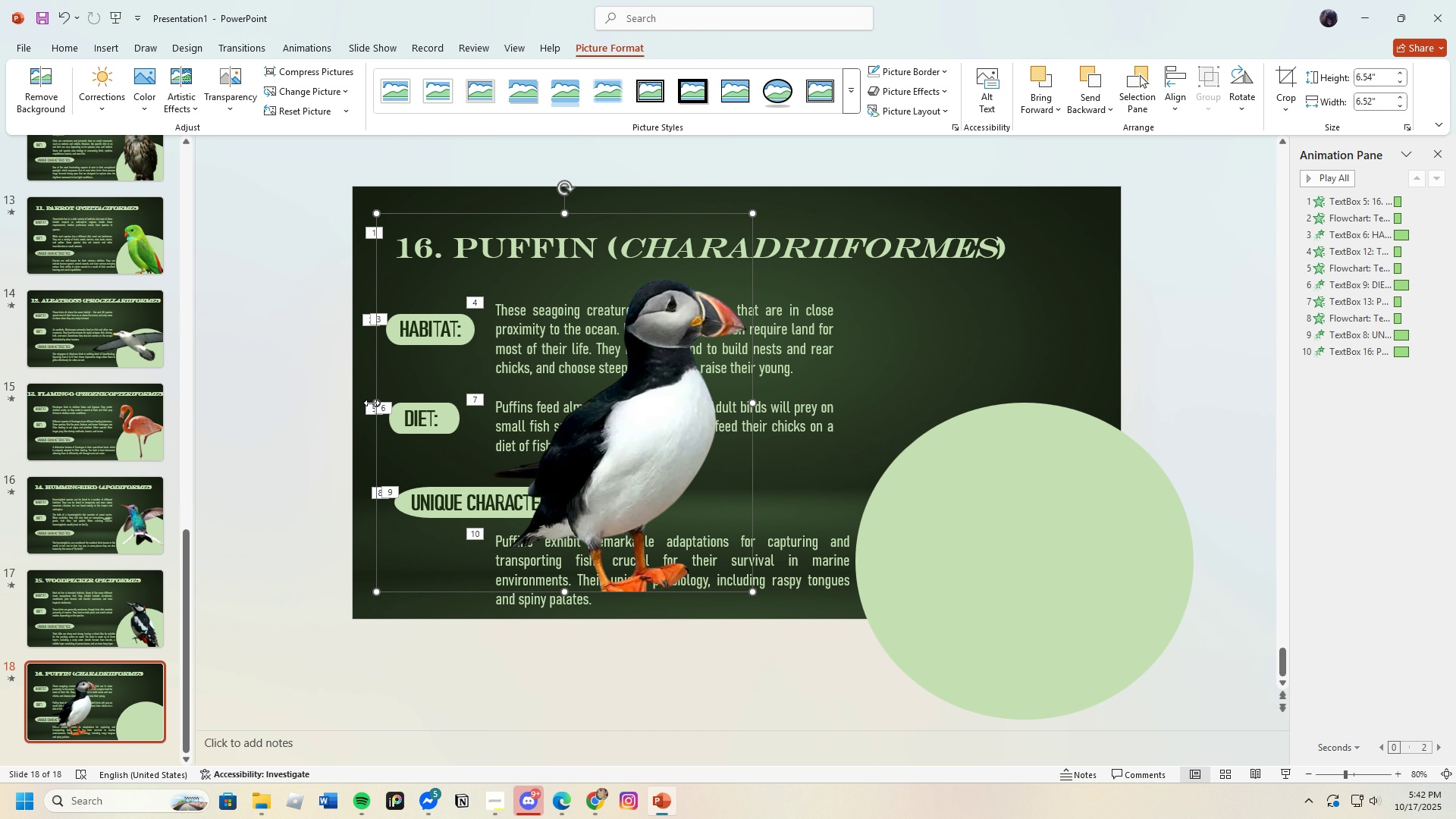 
left_click([372, 403])
 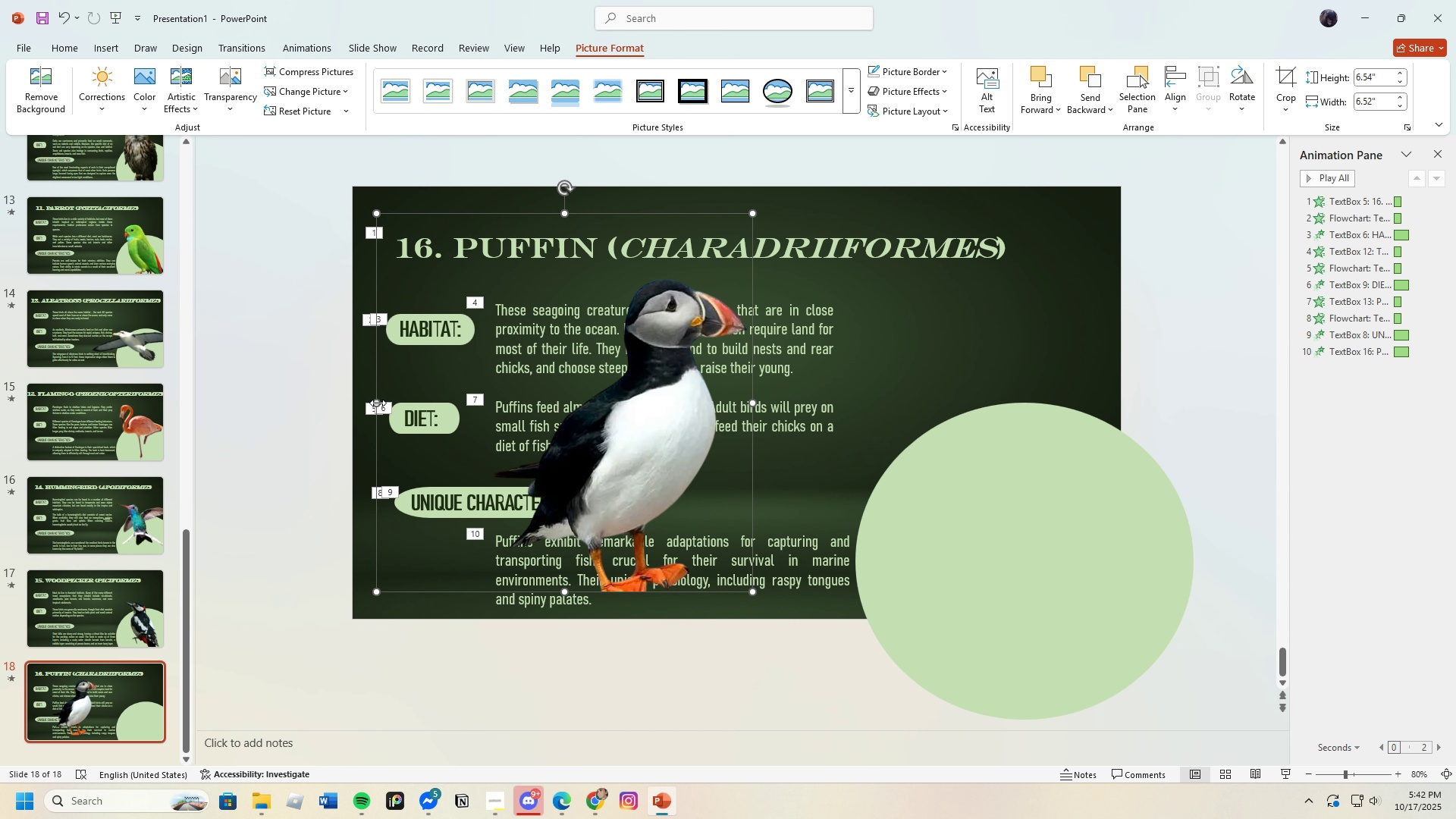 
key(Enter)
 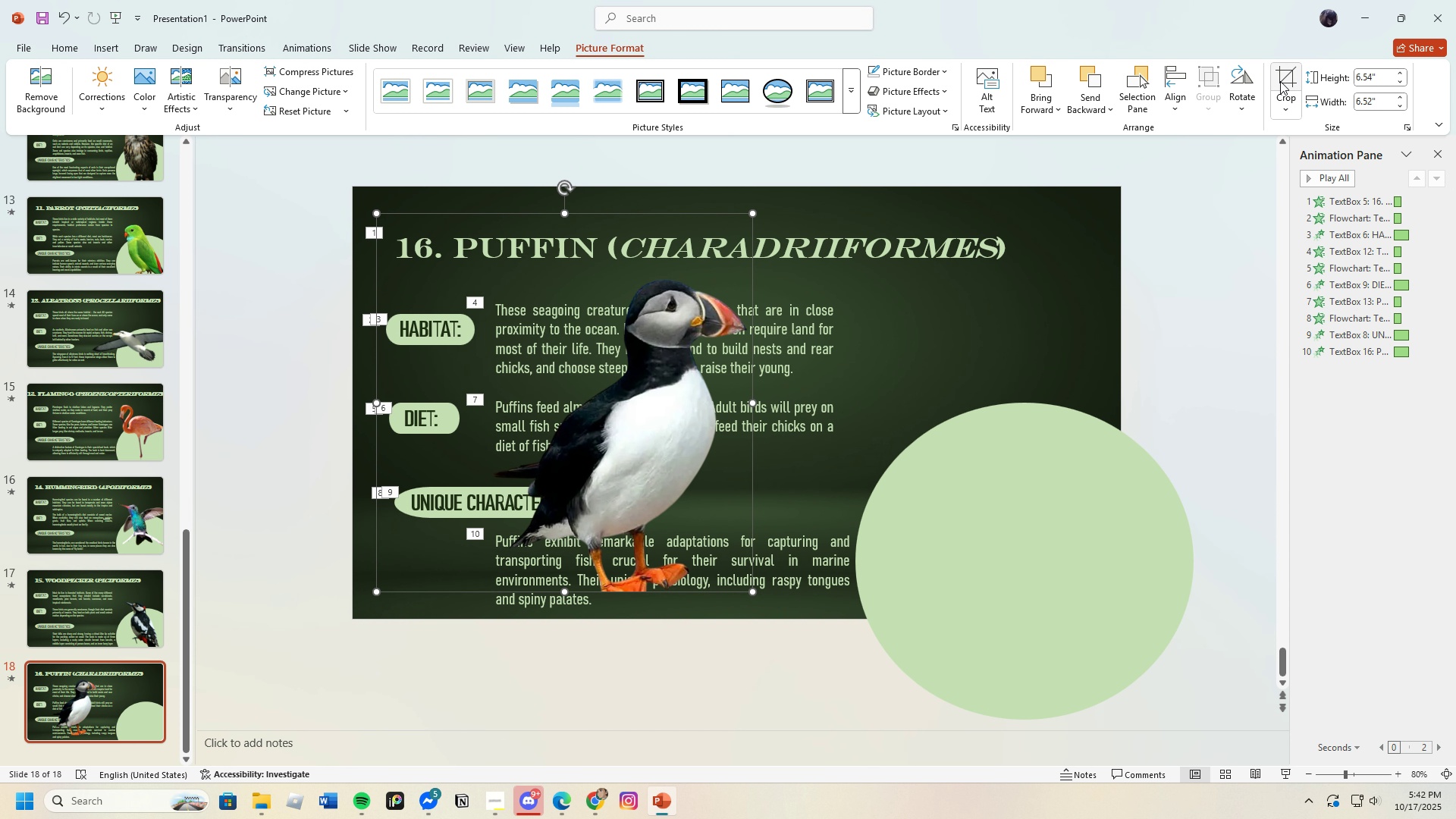 
left_click([1280, 81])
 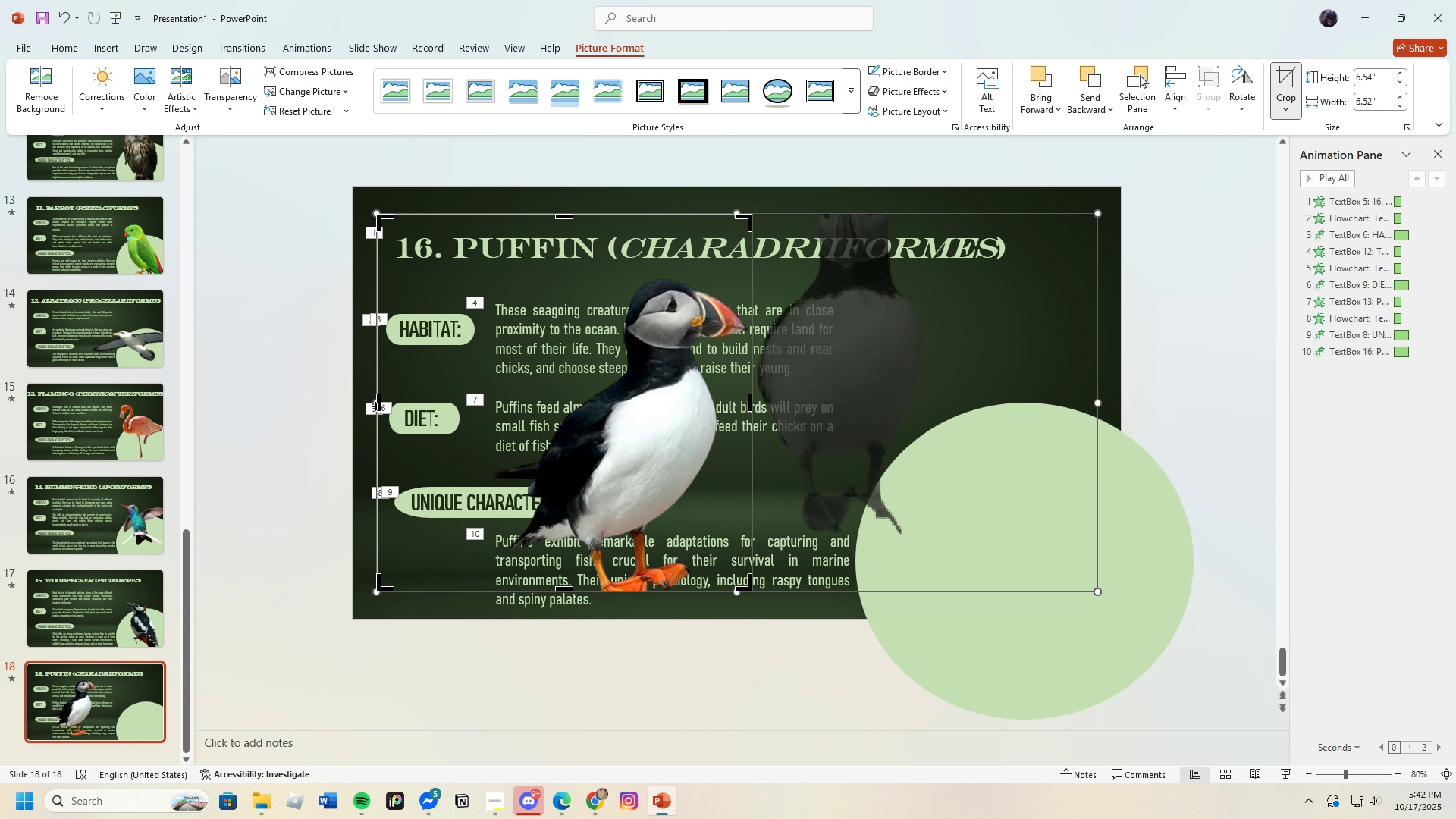 
left_click_drag(start_coordinate=[376, 405], to_coordinate=[470, 421])
 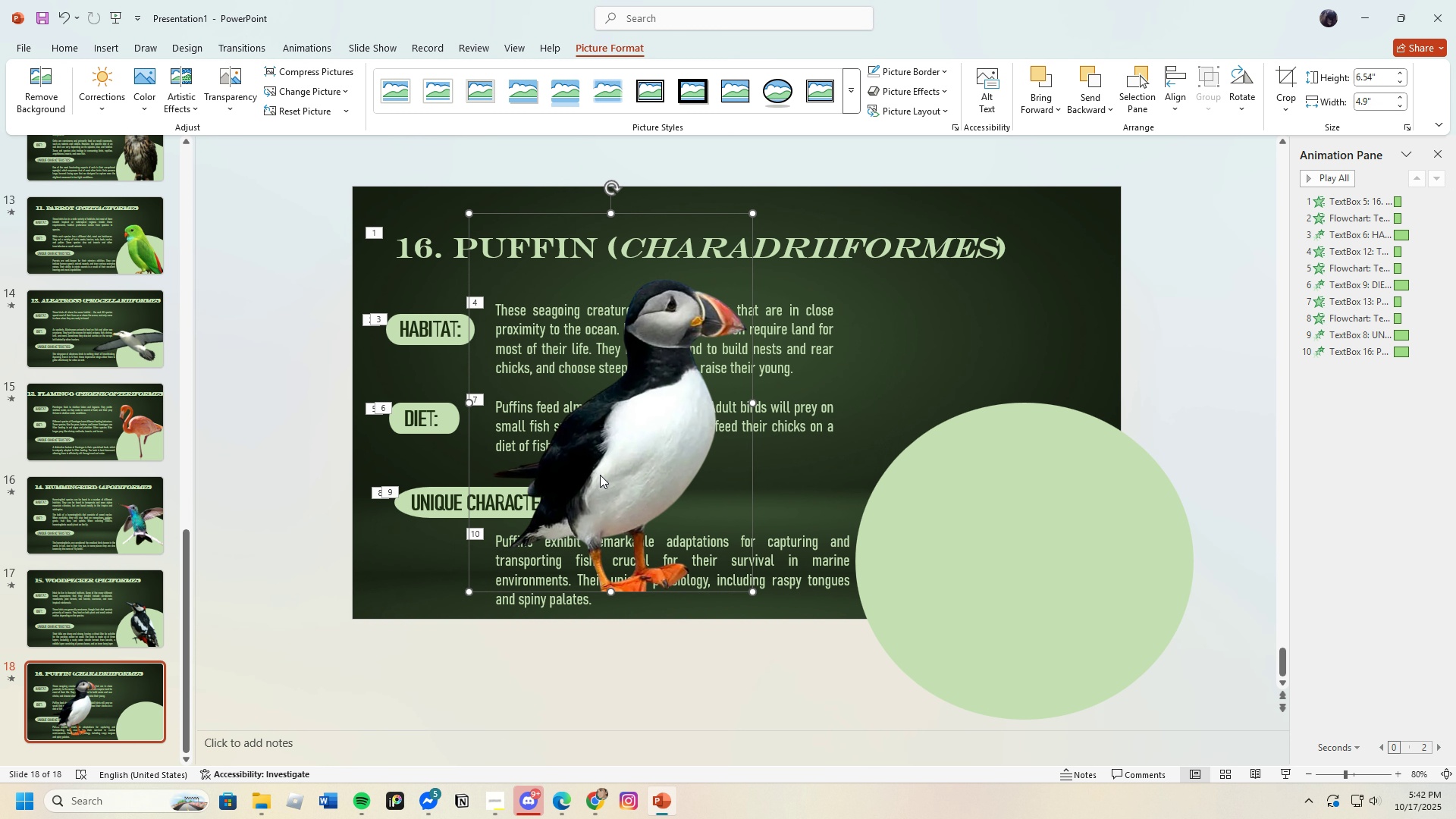 
key(Enter)
 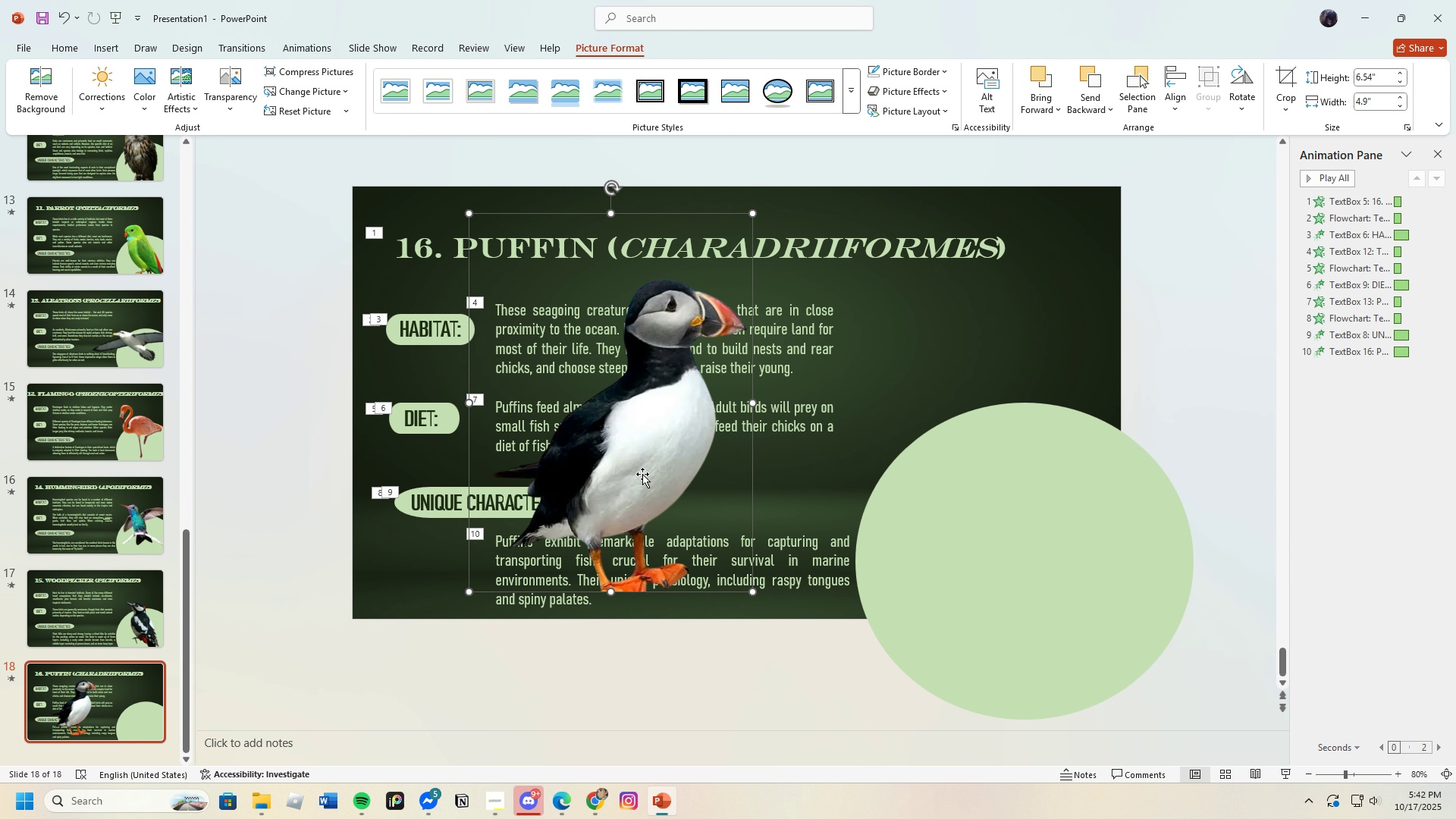 
left_click_drag(start_coordinate=[642, 474], to_coordinate=[1013, 510])
 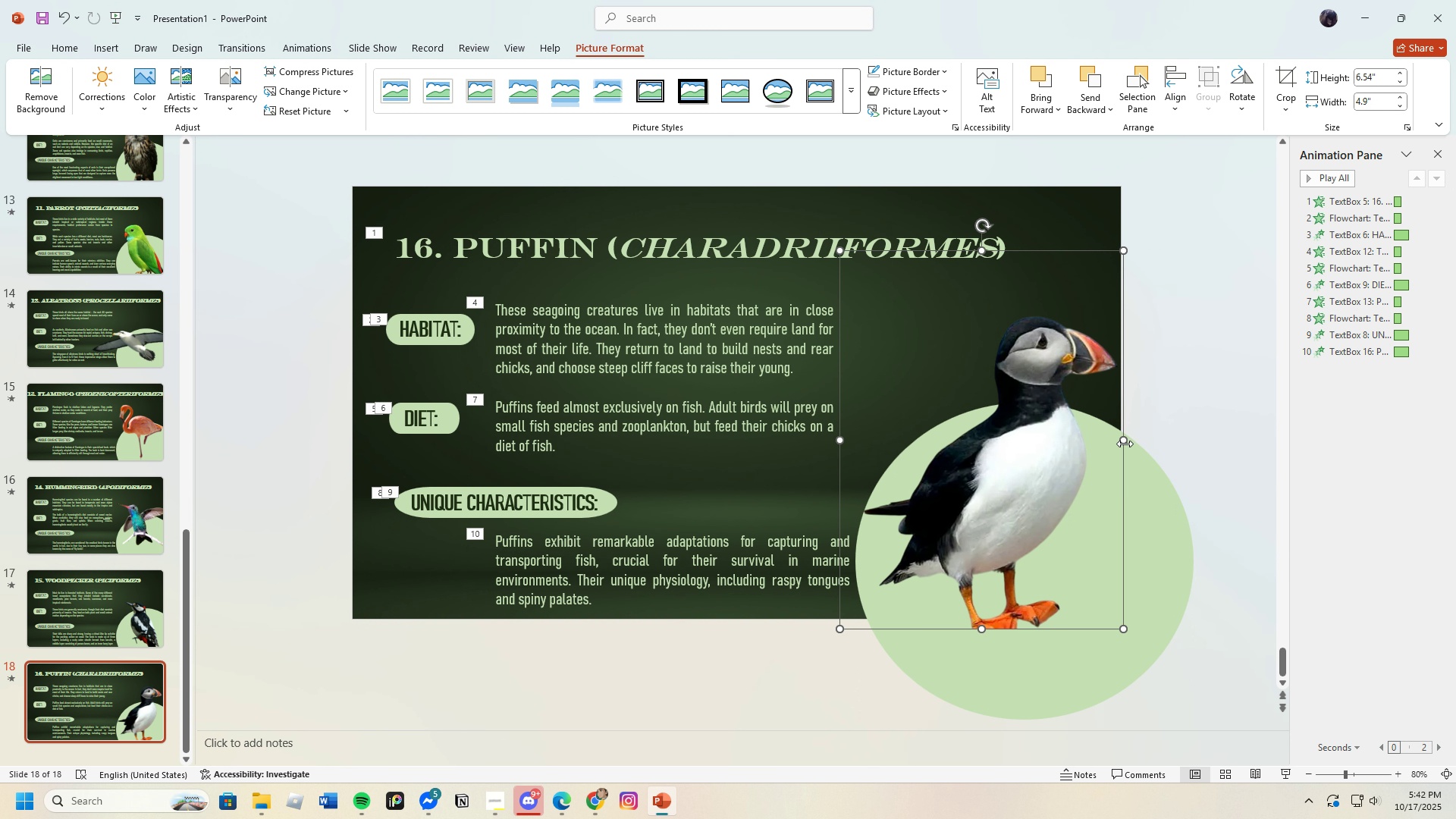 
left_click_drag(start_coordinate=[1125, 439], to_coordinate=[478, 513])
 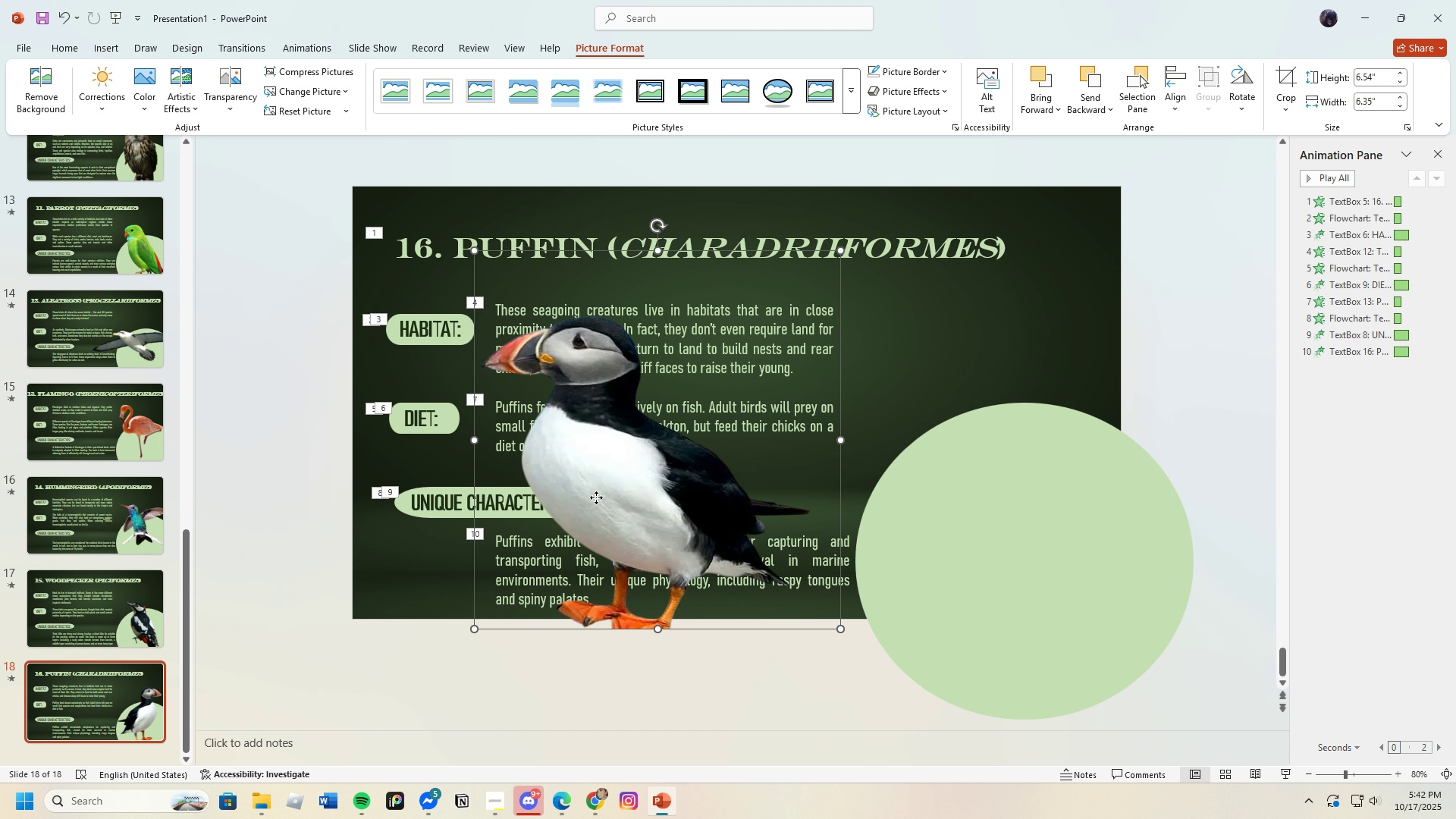 
left_click_drag(start_coordinate=[596, 497], to_coordinate=[968, 497])
 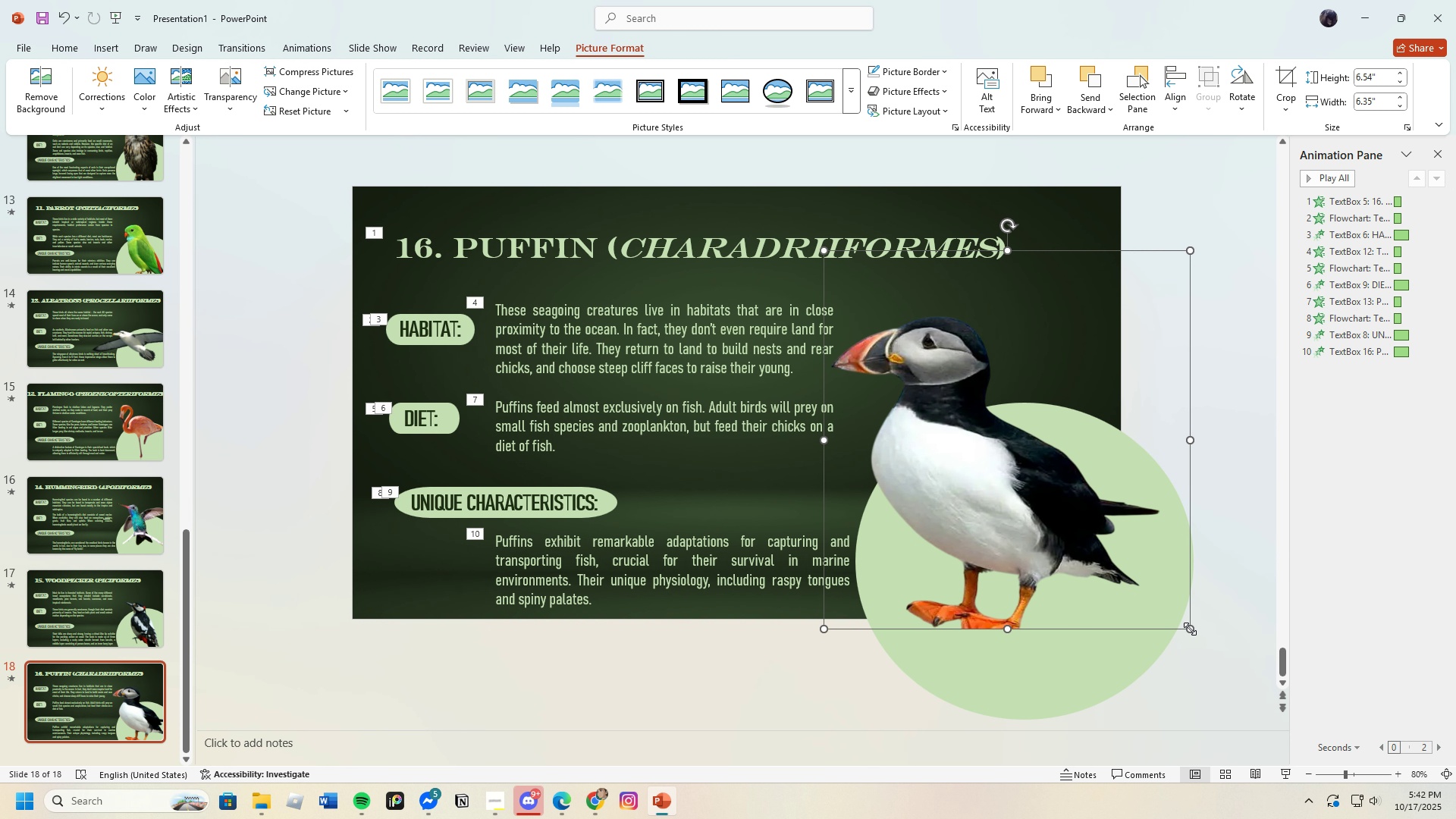 
left_click_drag(start_coordinate=[1189, 627], to_coordinate=[1078, 623])
 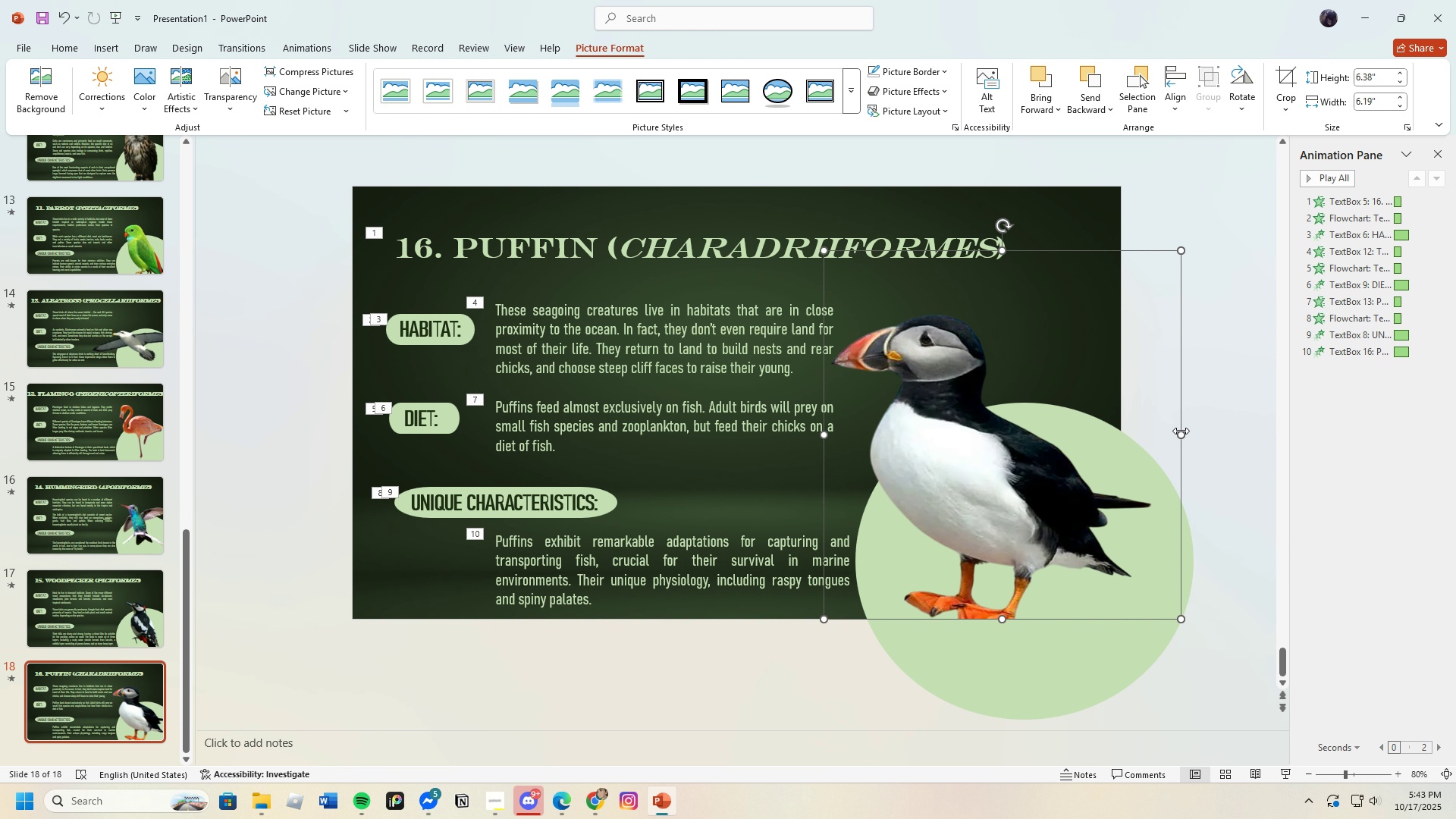 
left_click_drag(start_coordinate=[1179, 429], to_coordinate=[1133, 442])
 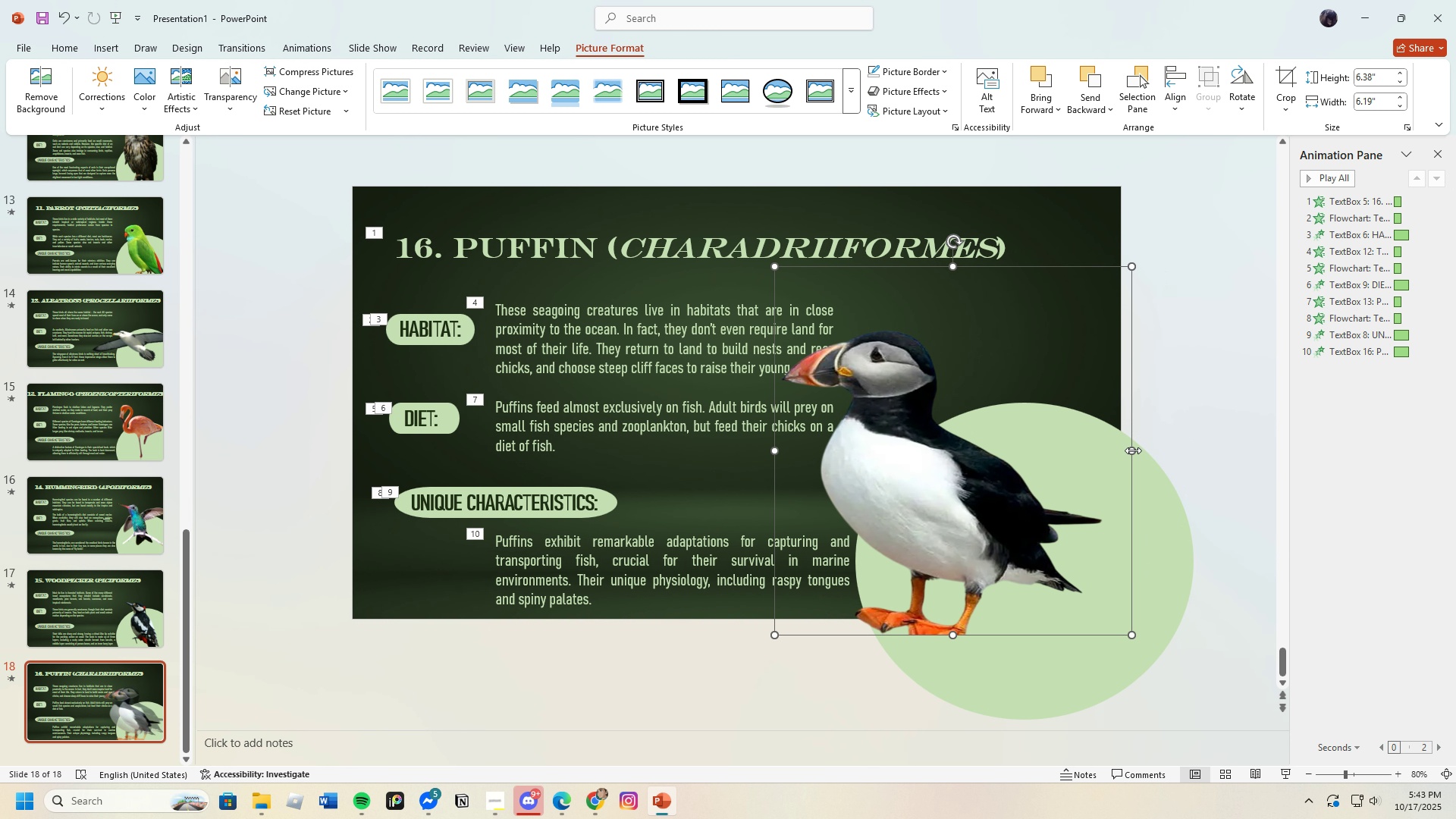 
left_click_drag(start_coordinate=[1133, 450], to_coordinate=[1056, 467])
 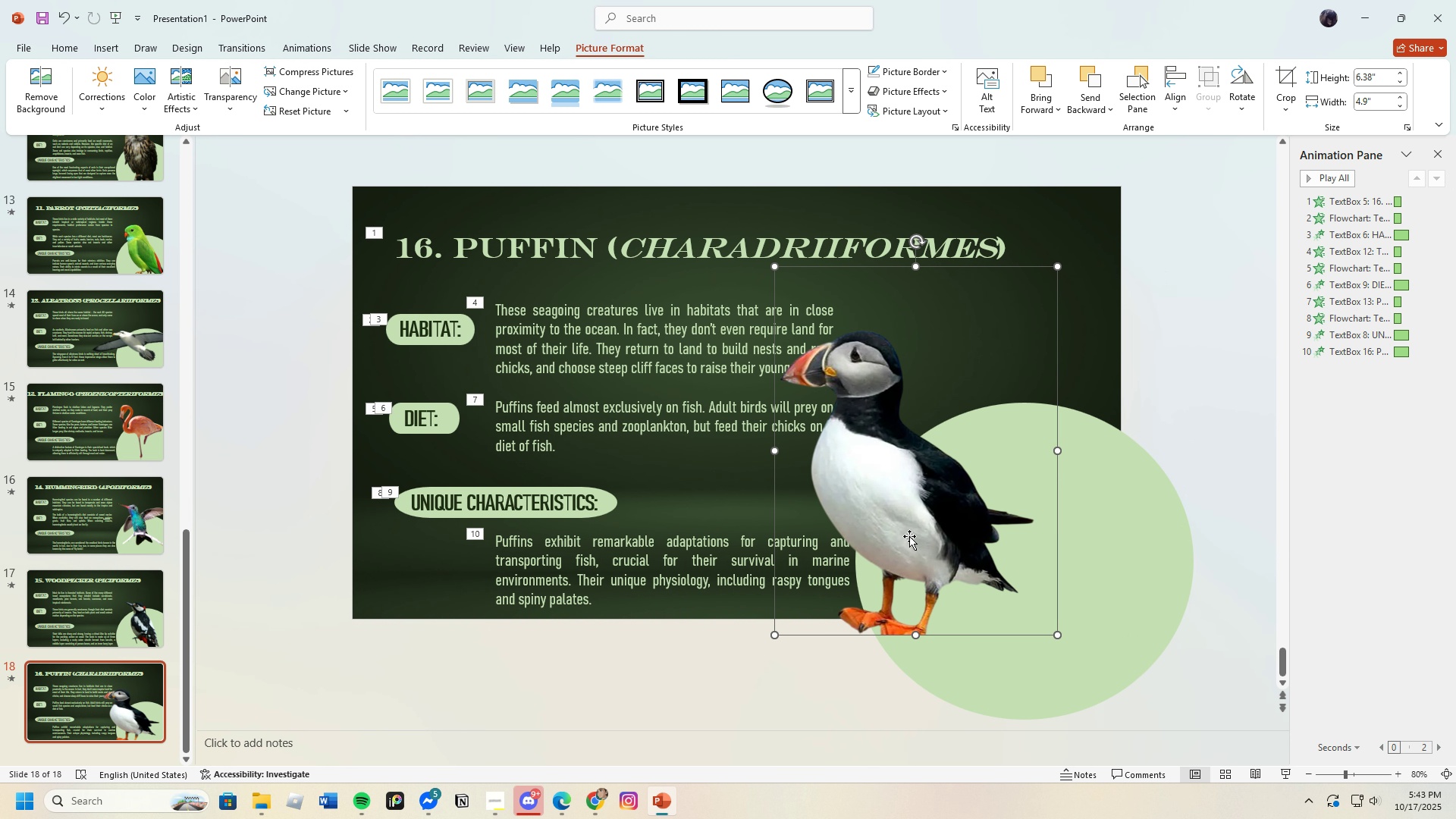 
left_click_drag(start_coordinate=[909, 536], to_coordinate=[1042, 525])
 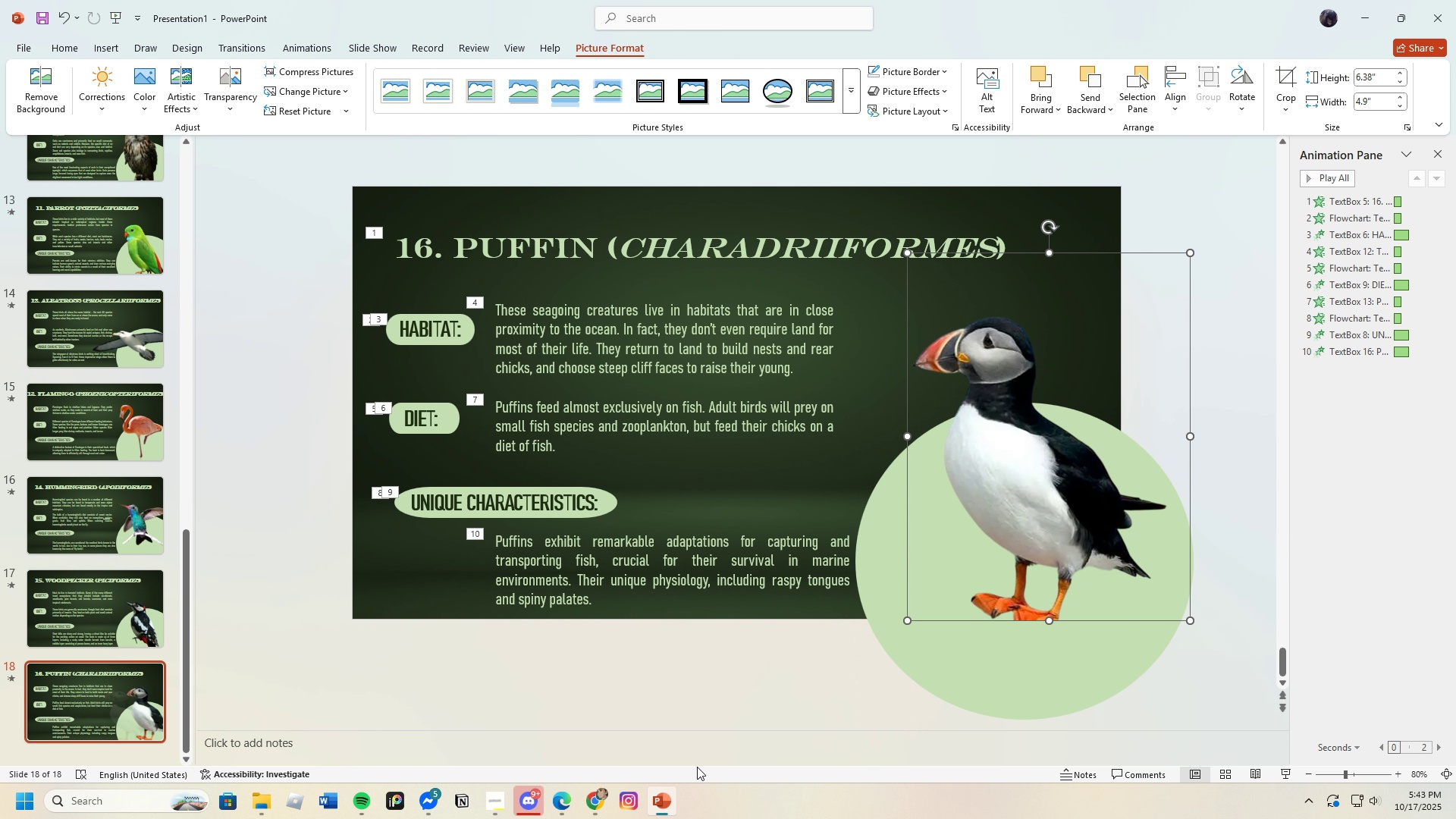 
left_click([697, 767])
 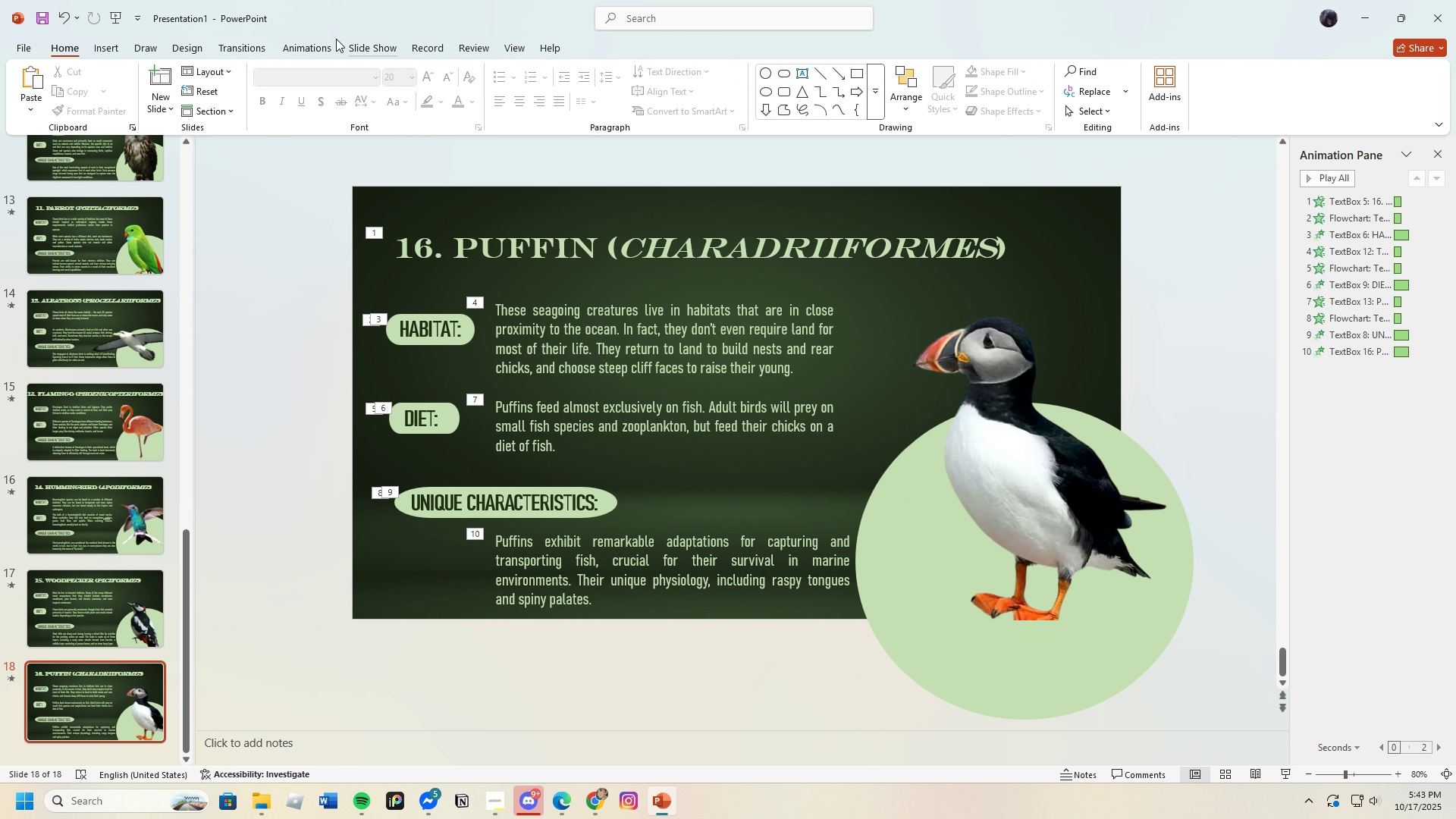 
left_click([1037, 423])
 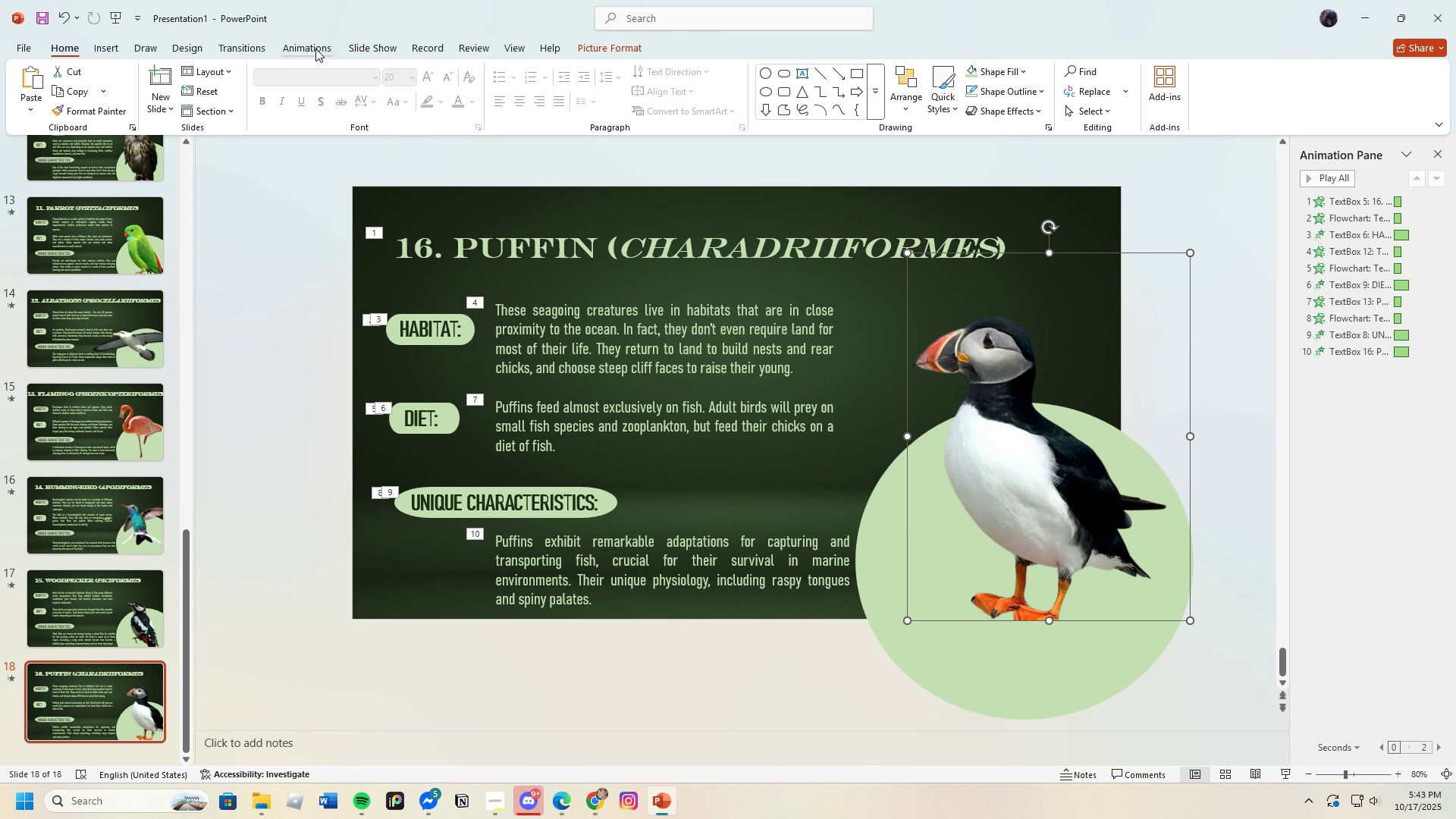 
left_click([315, 49])
 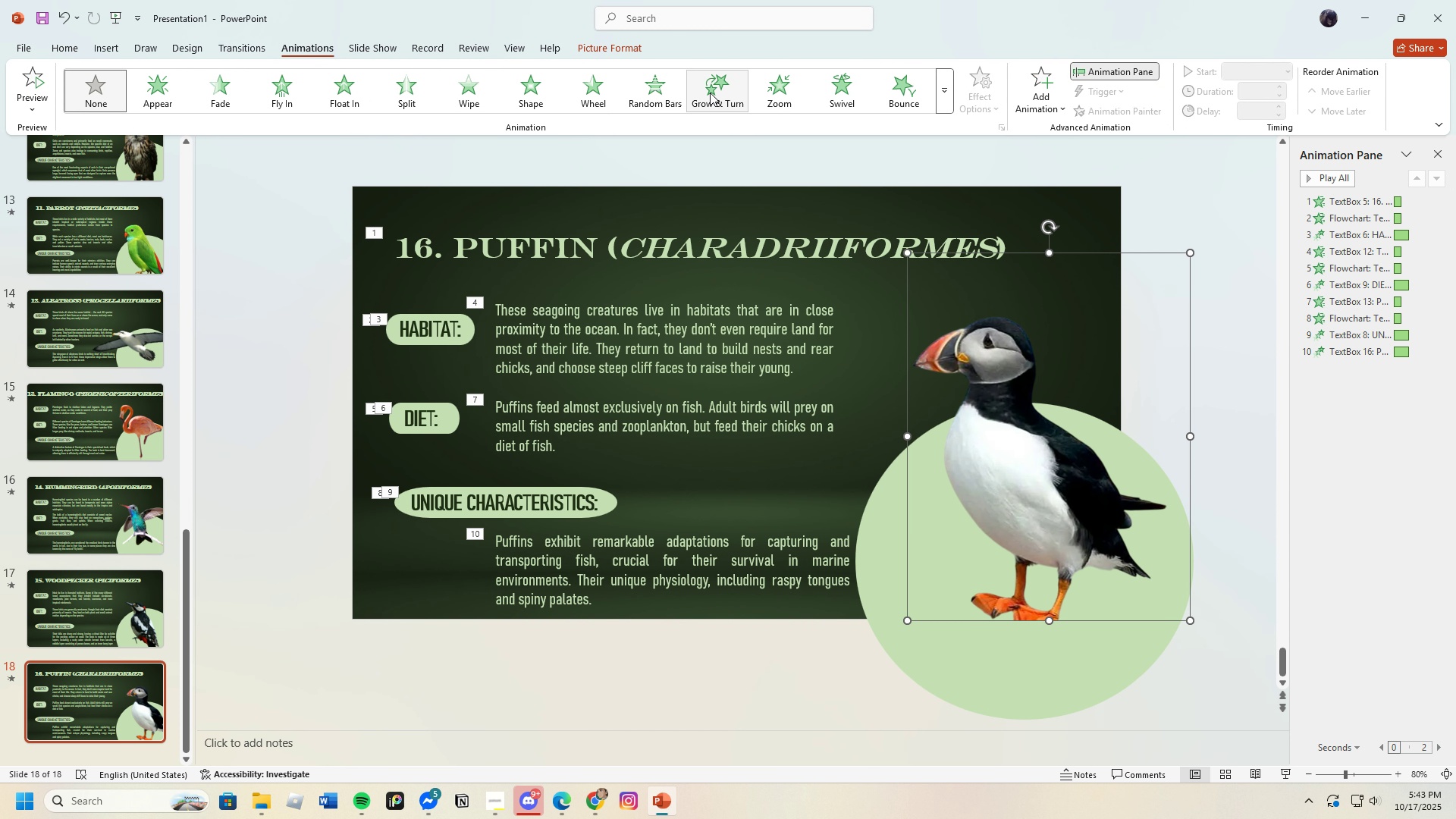 
left_click([710, 93])
 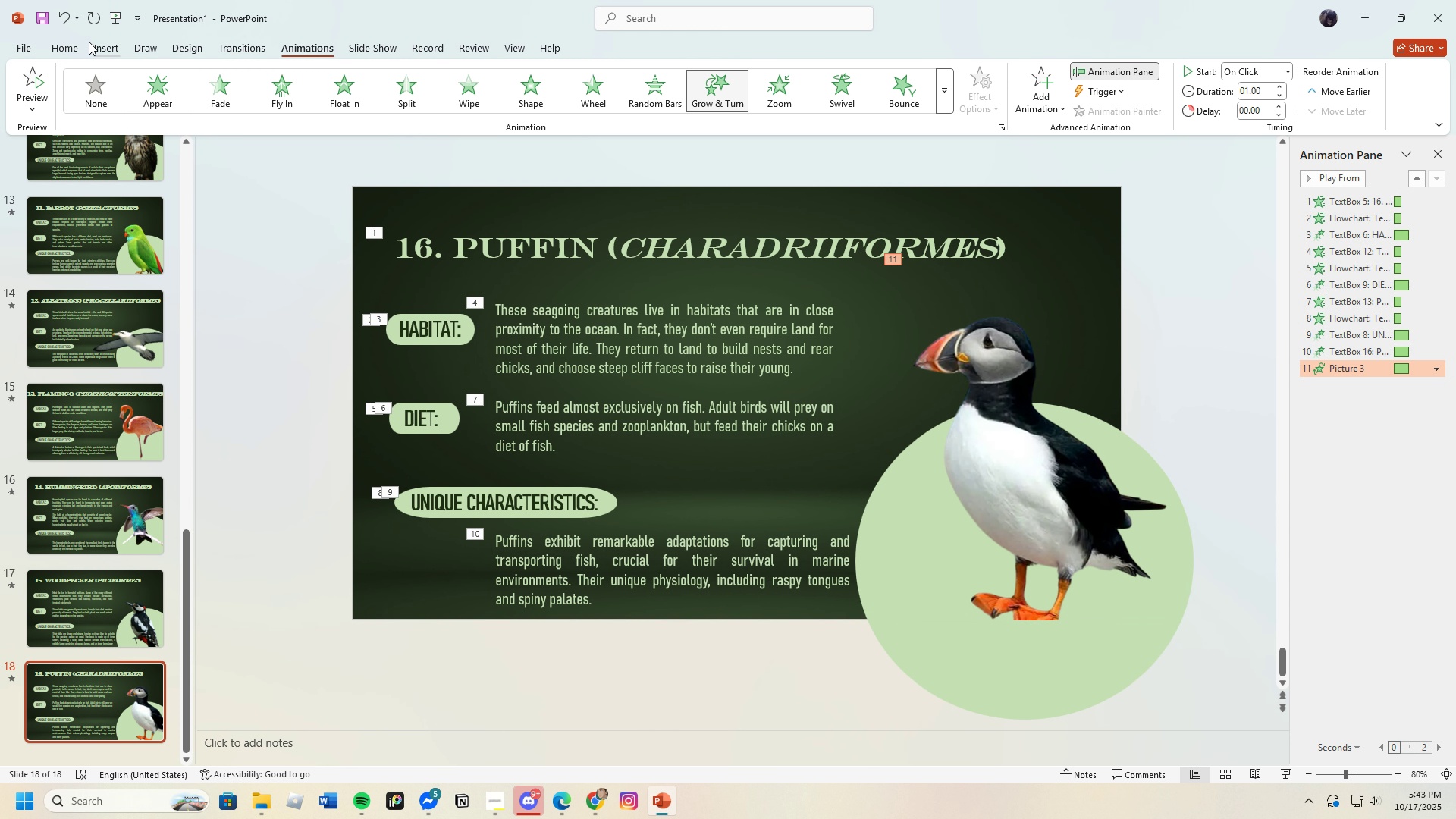 
left_click([84, 42])
 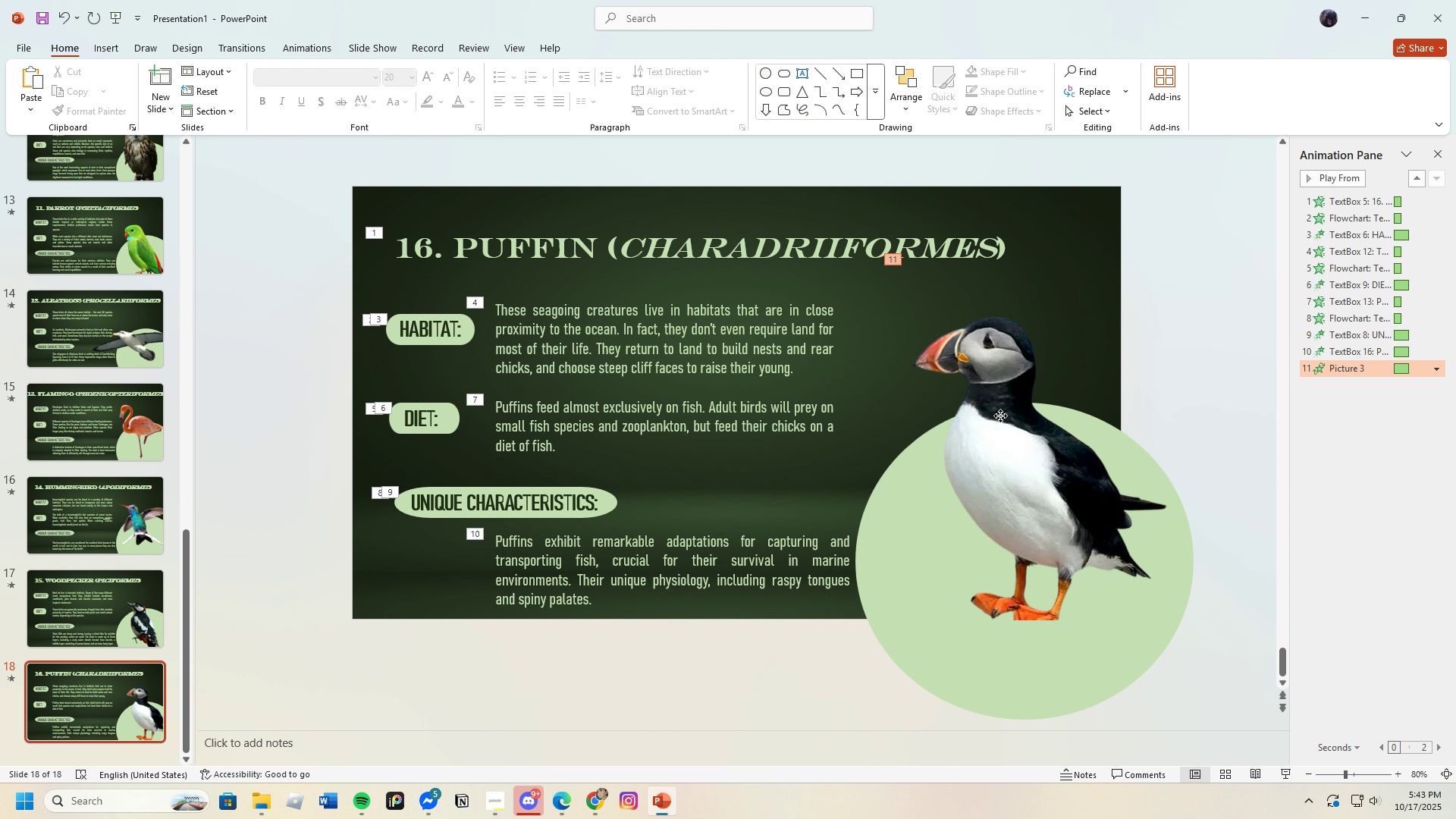 
left_click([1000, 416])
 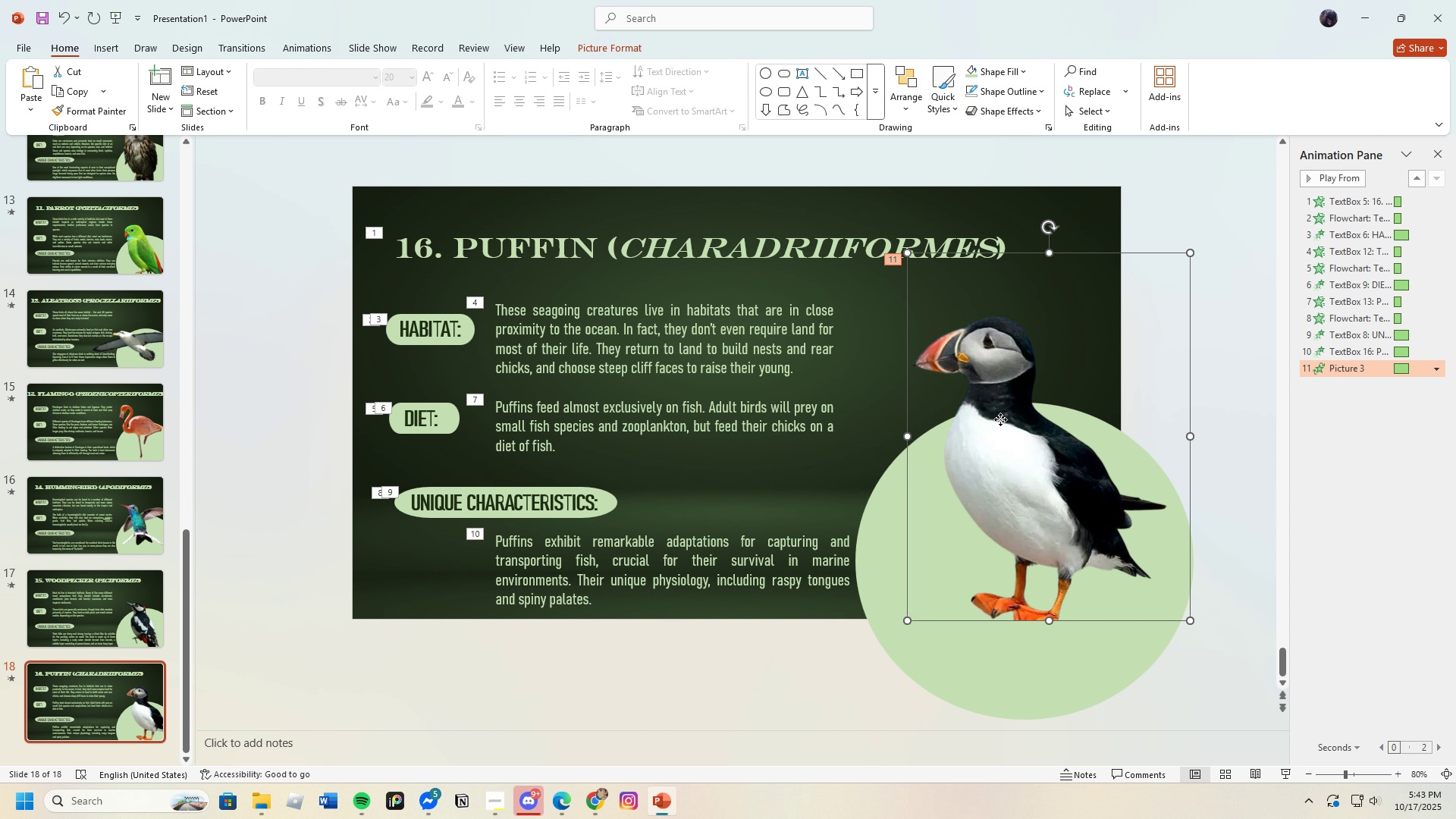 
left_click_drag(start_coordinate=[1000, 419], to_coordinate=[979, 425])
 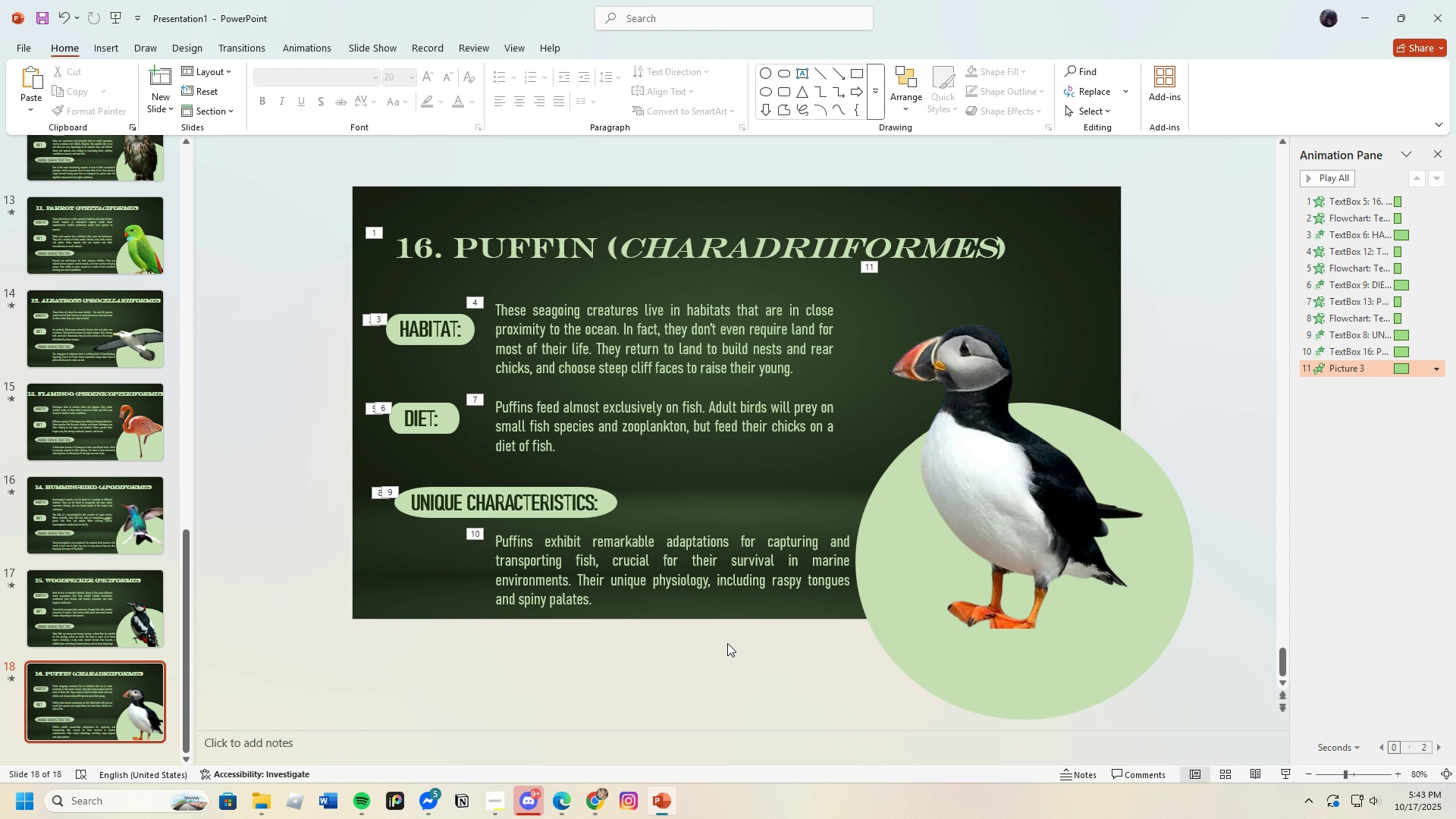 
left_click([727, 643])
 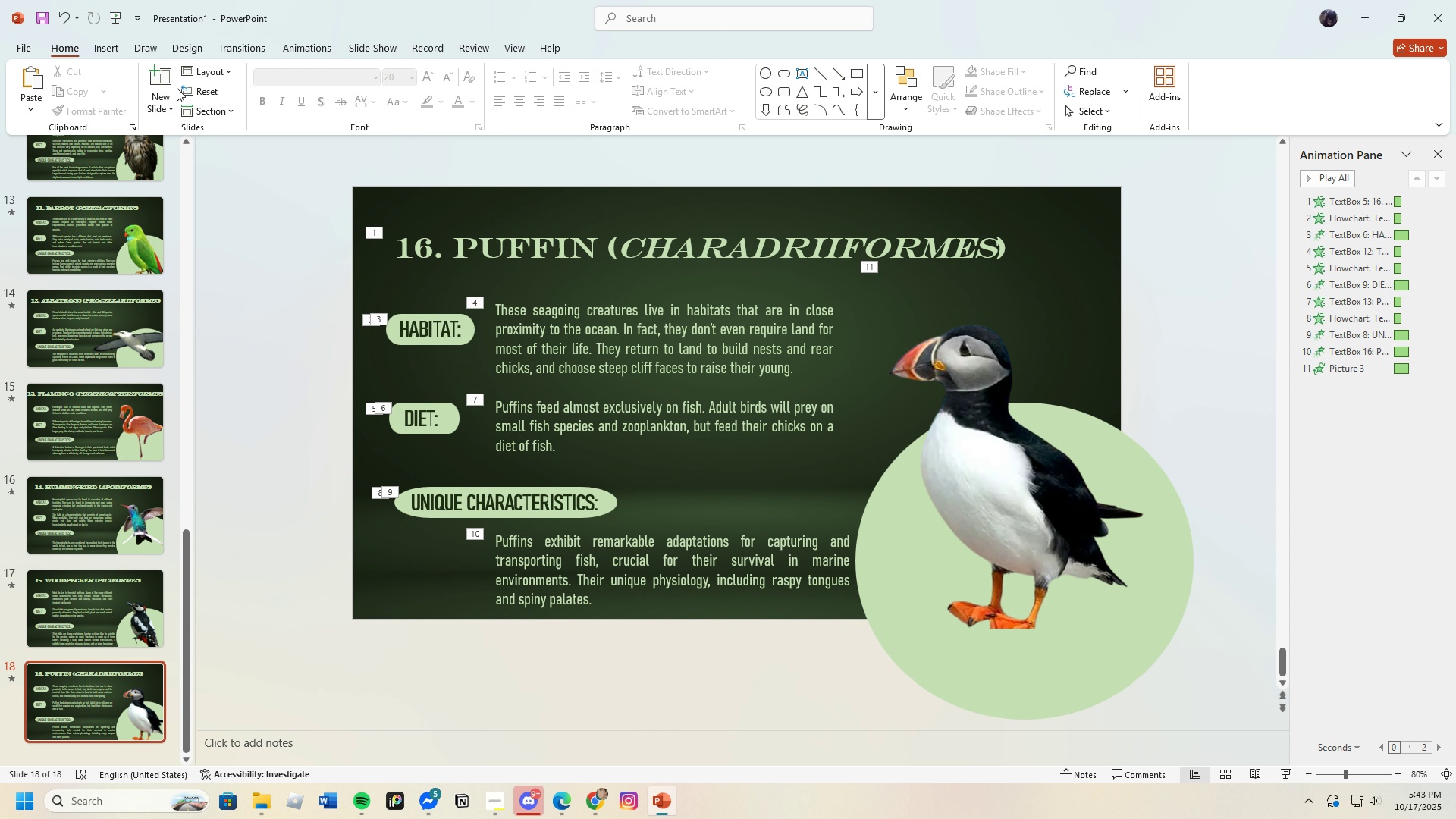 
left_click([174, 102])
 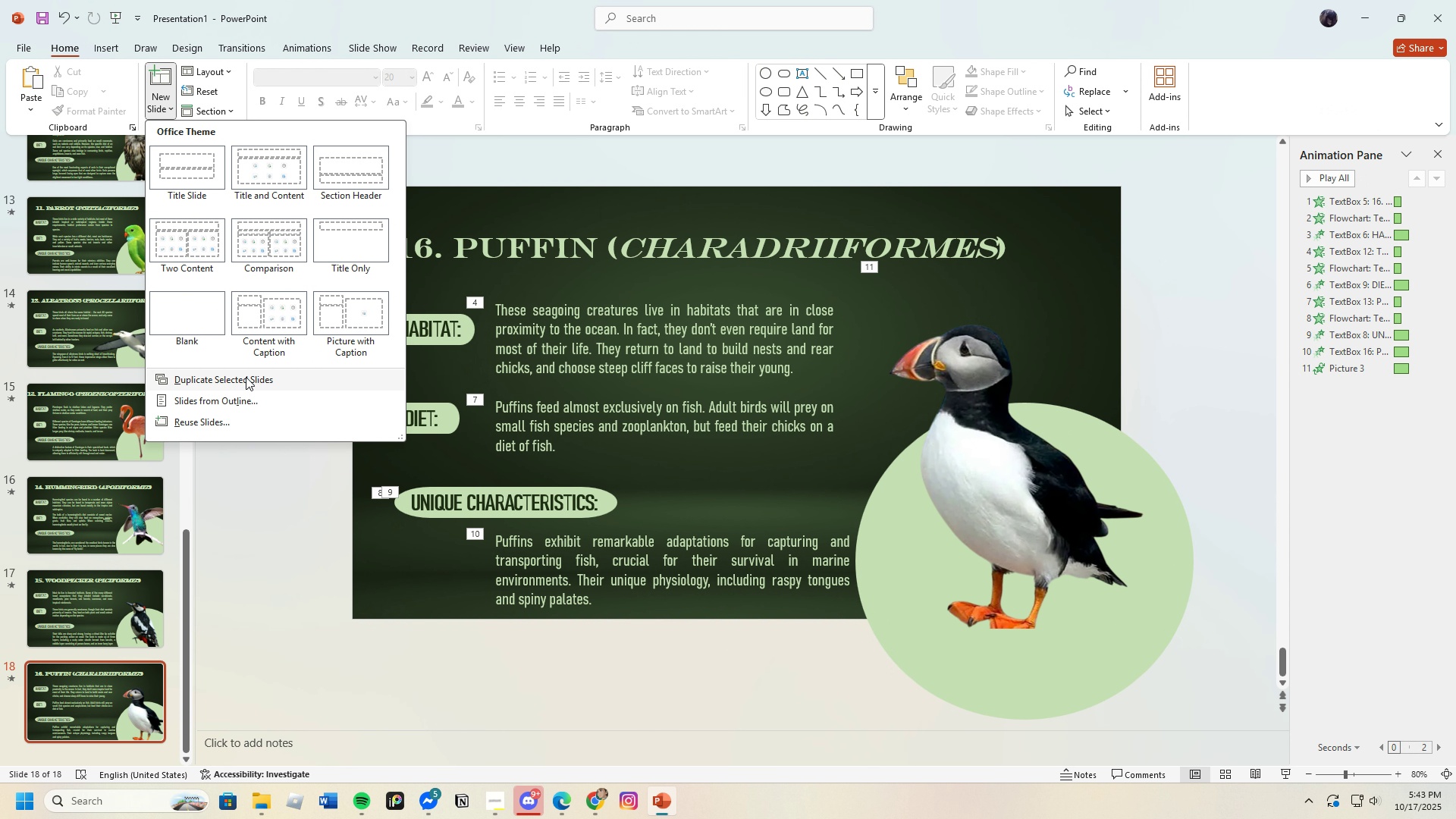 
left_click([246, 377])
 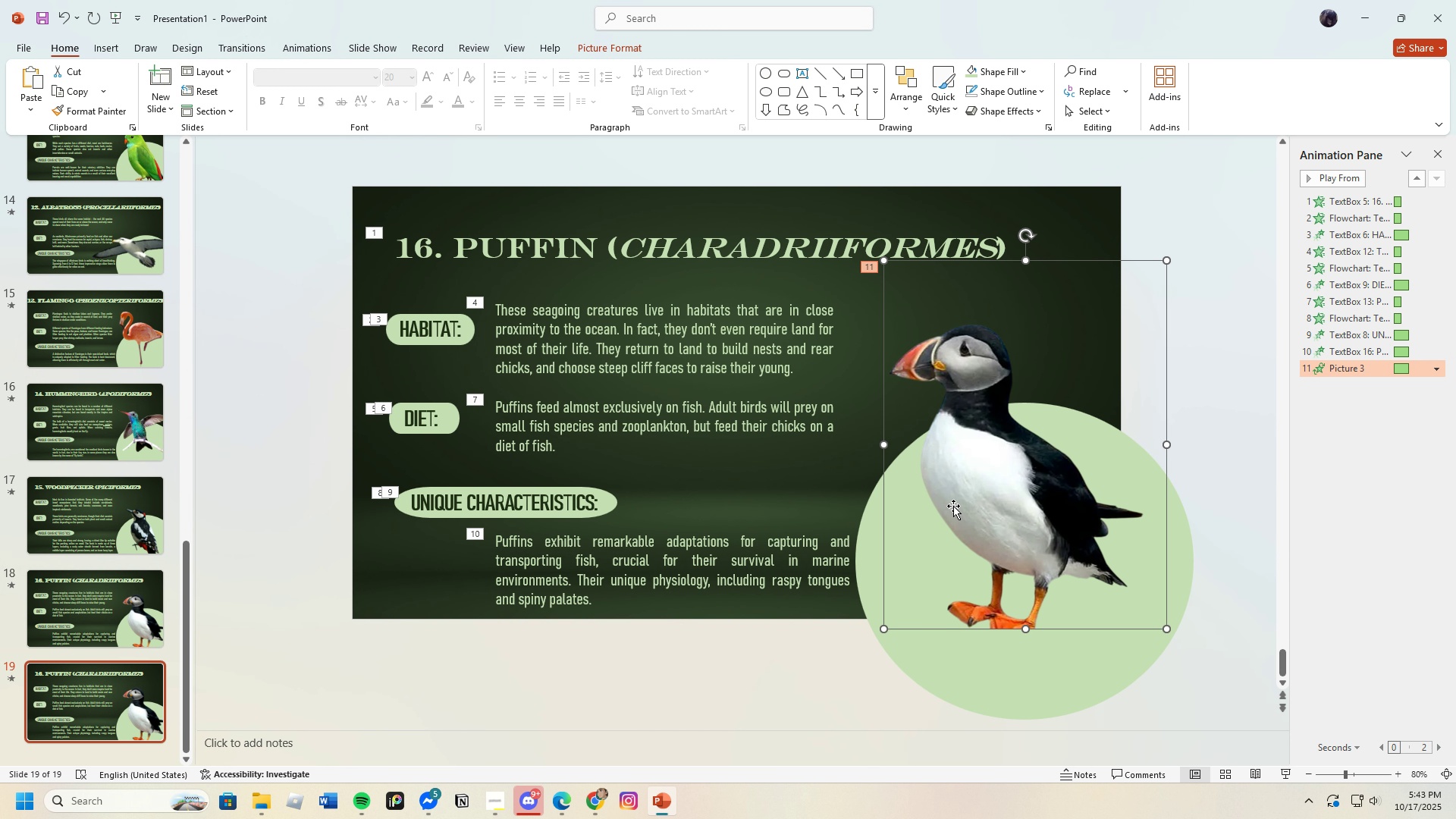 
key(Backspace)
 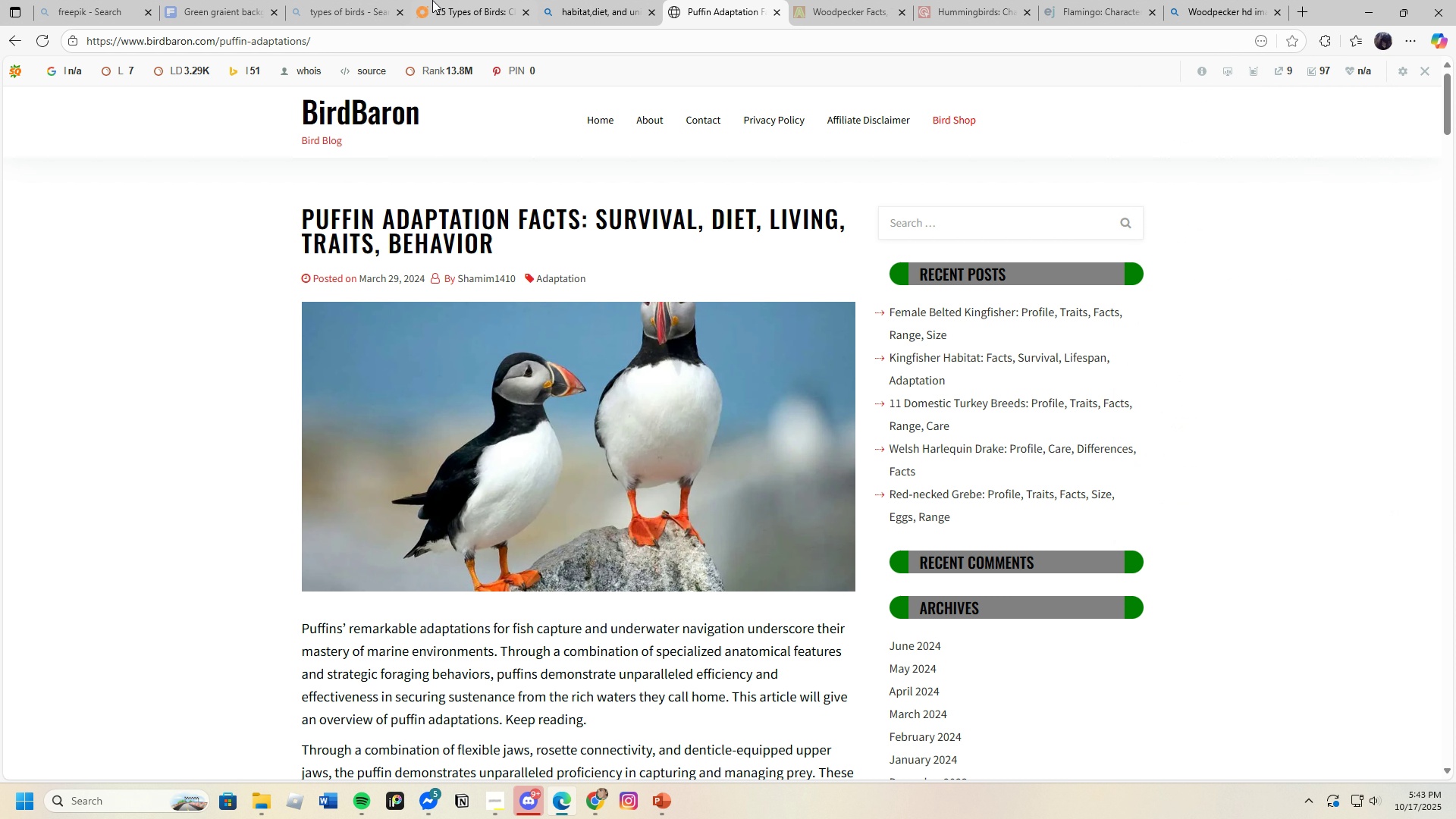 
scroll: coordinate [399, 450], scroll_direction: down, amount: 10.0
 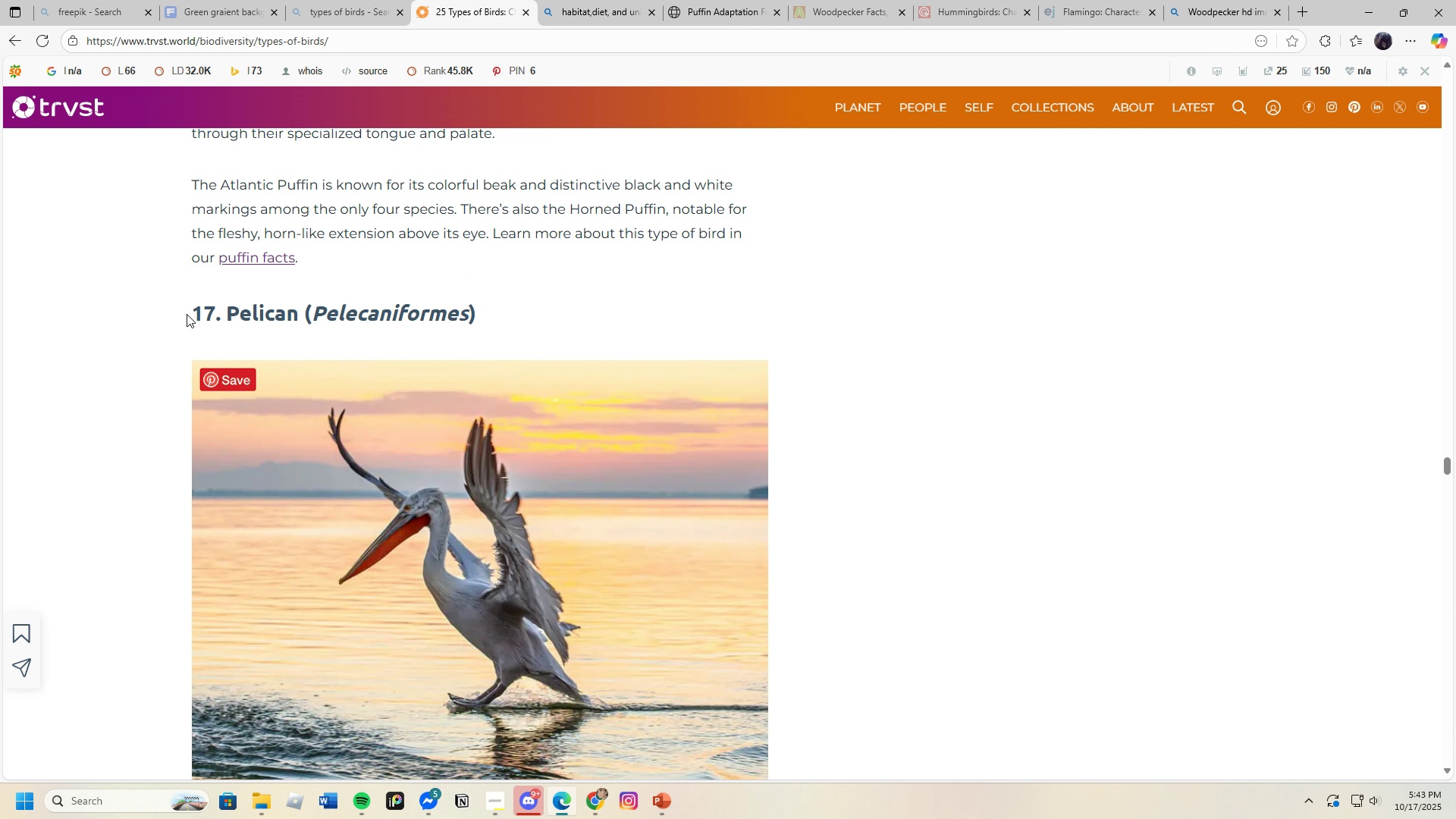 
left_click_drag(start_coordinate=[187, 314], to_coordinate=[538, 312])
 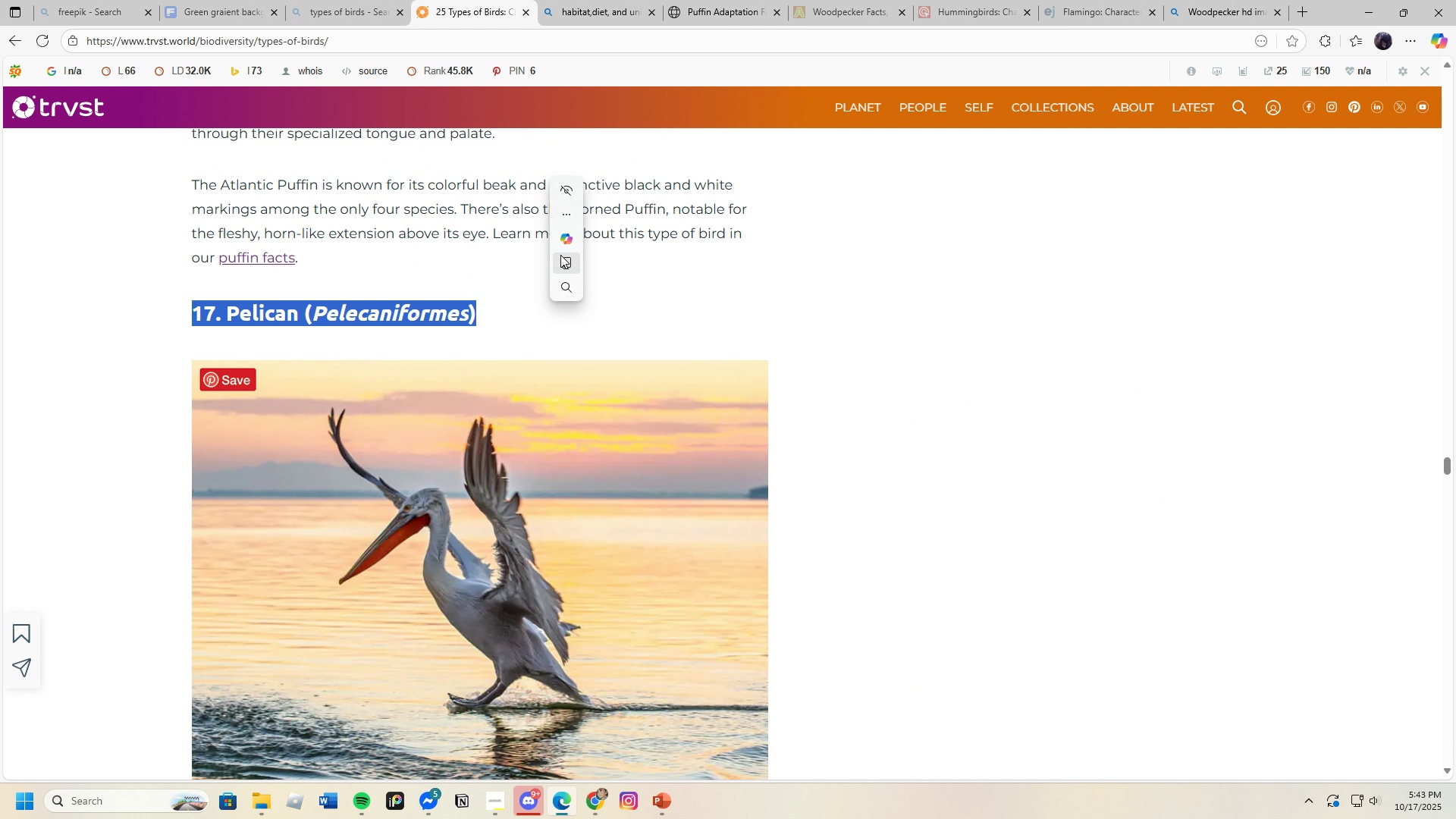 
left_click([560, 255])
 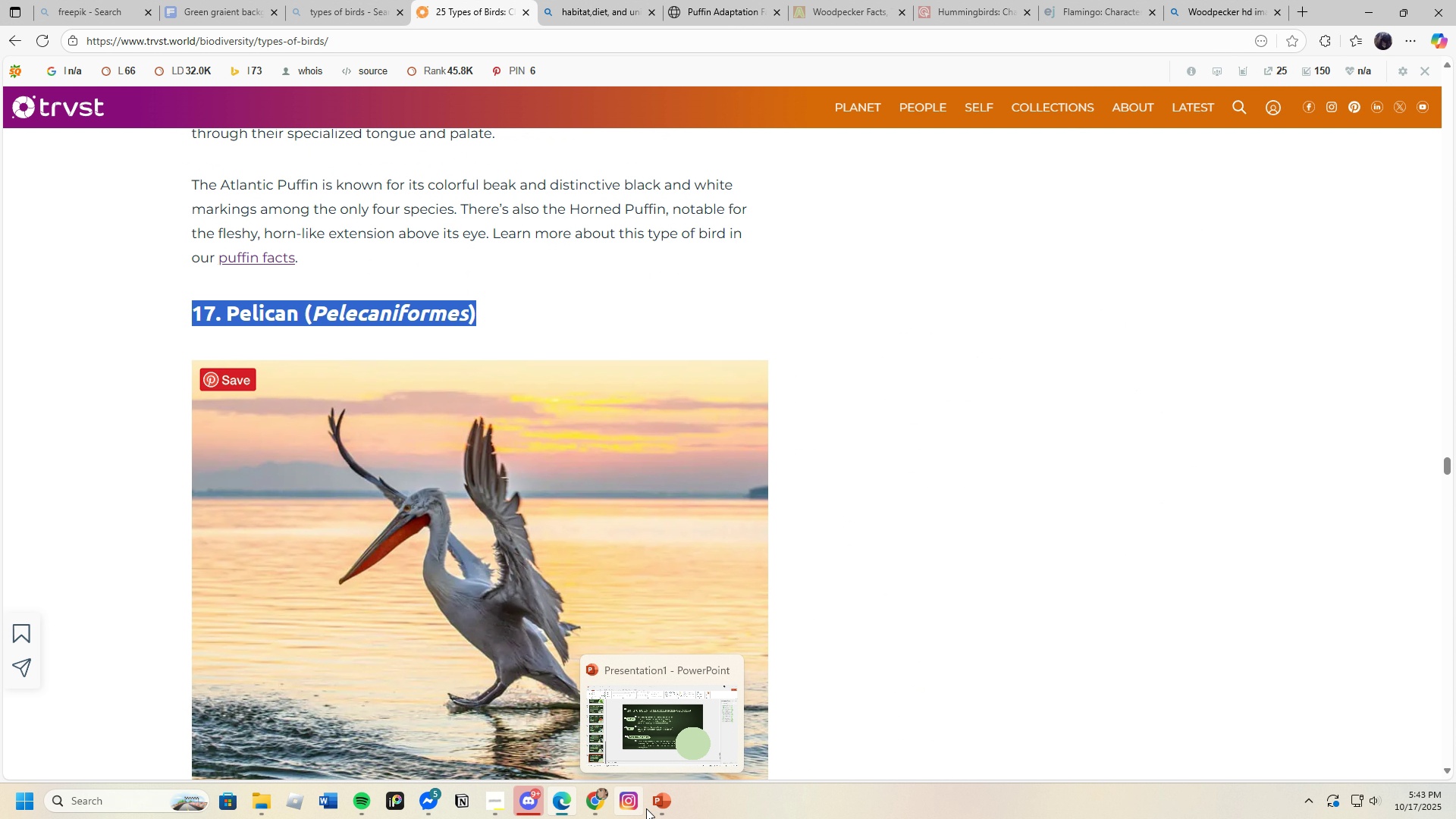 
left_click([661, 807])
 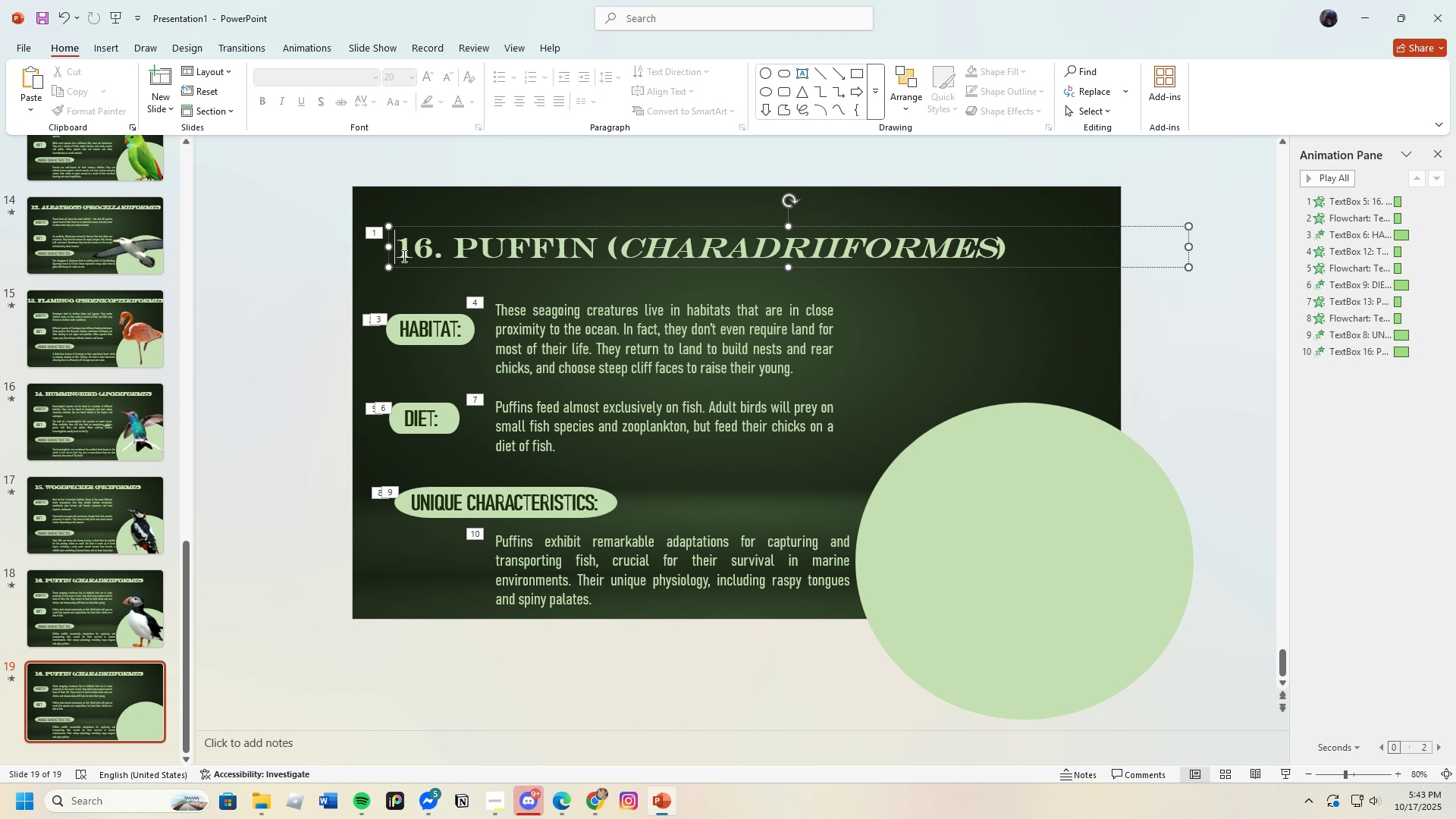 
left_click_drag(start_coordinate=[403, 256], to_coordinate=[1160, 251])
 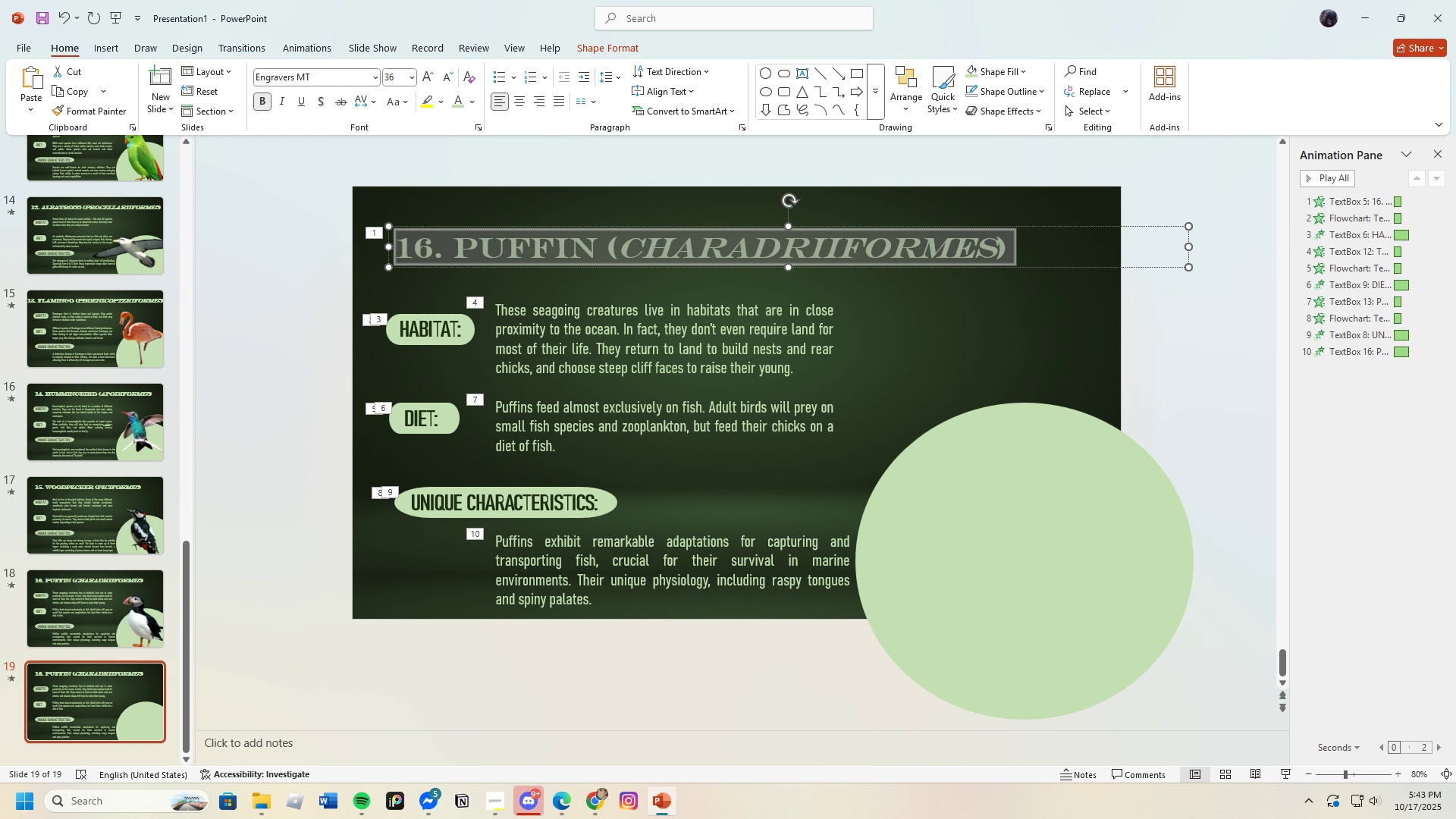 
key(Backspace)
 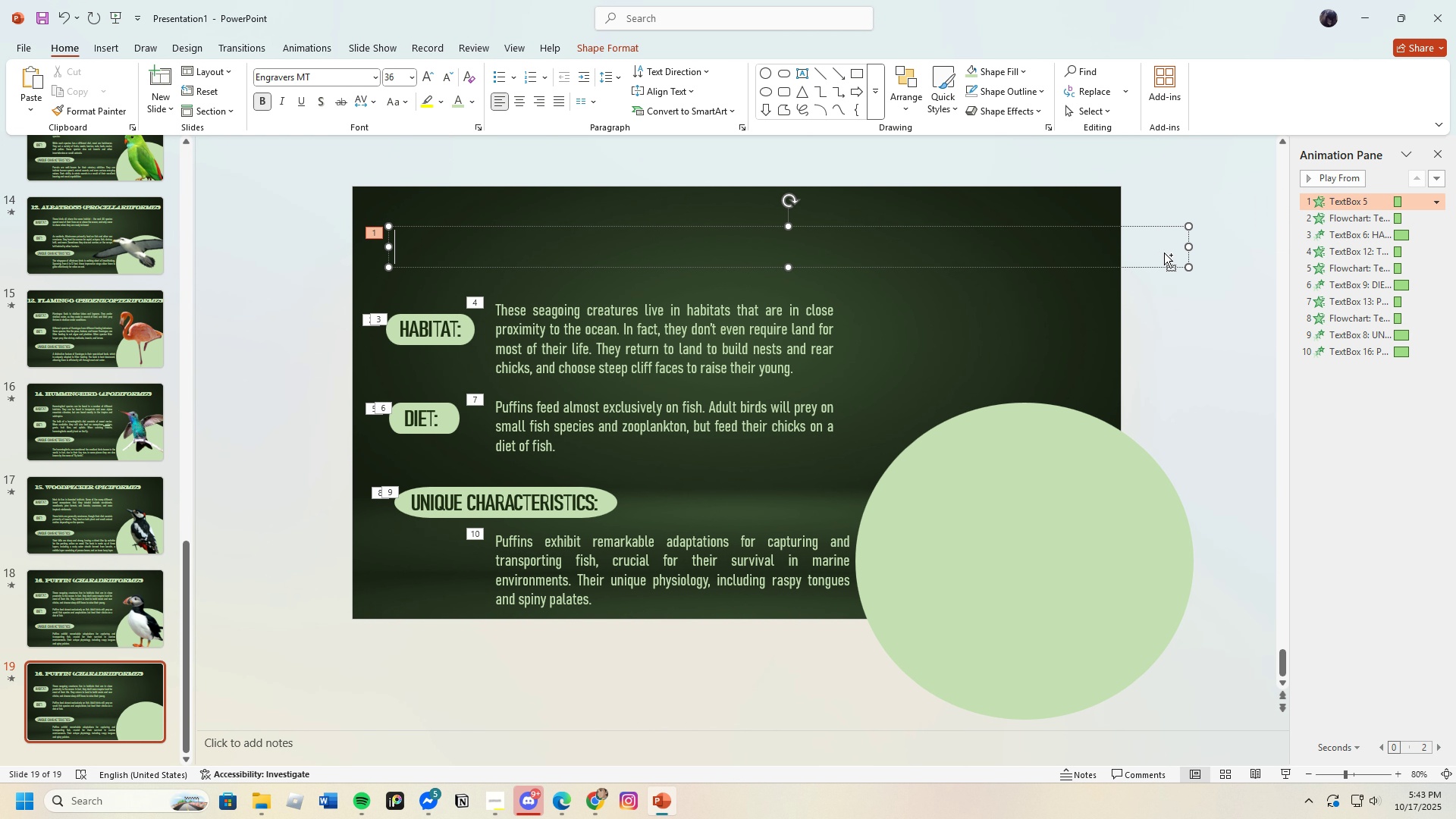 
key(Control+V)
 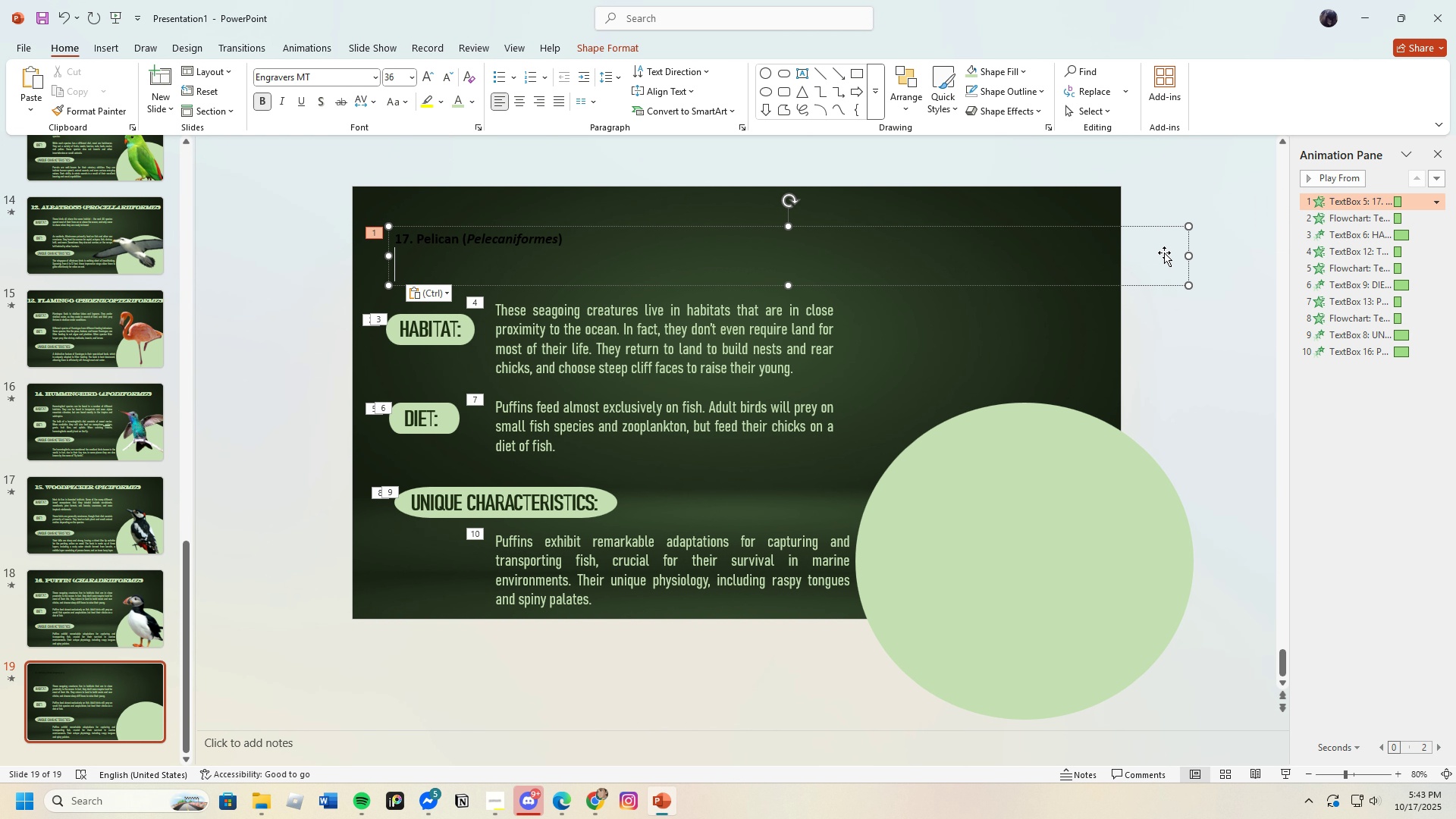 
key(Backspace)
 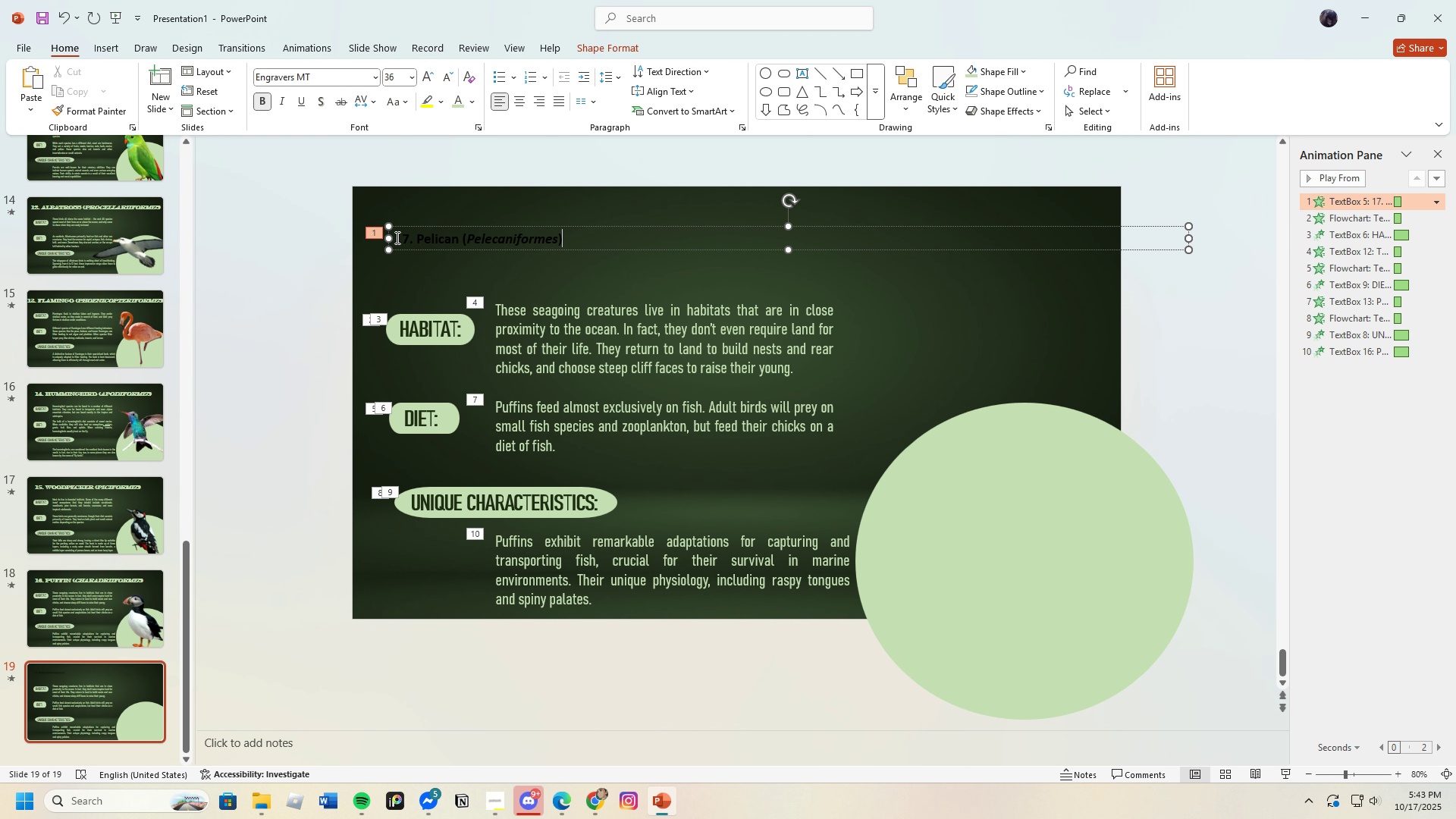 
left_click_drag(start_coordinate=[396, 238], to_coordinate=[676, 265])
 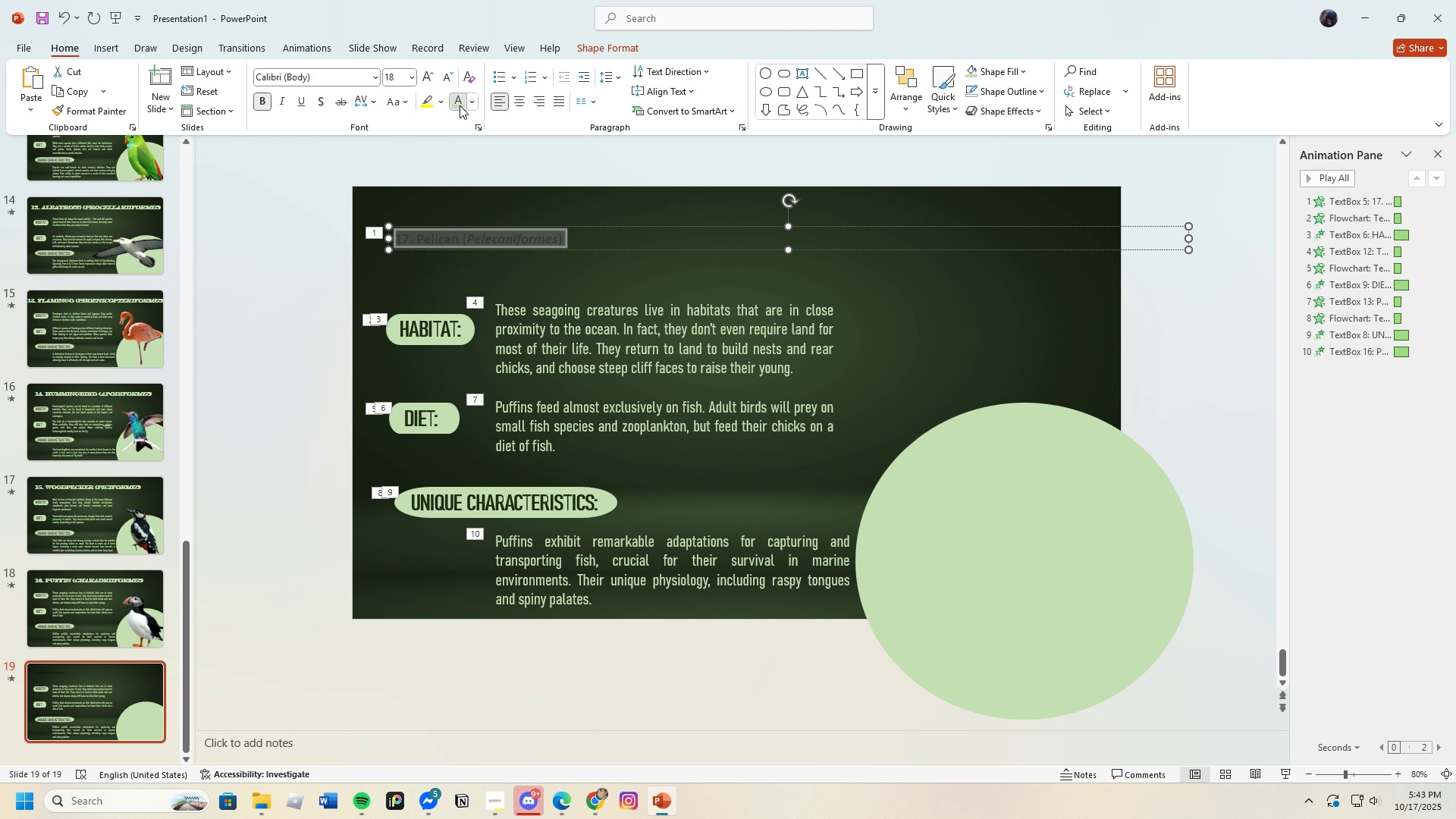 
left_click([460, 105])
 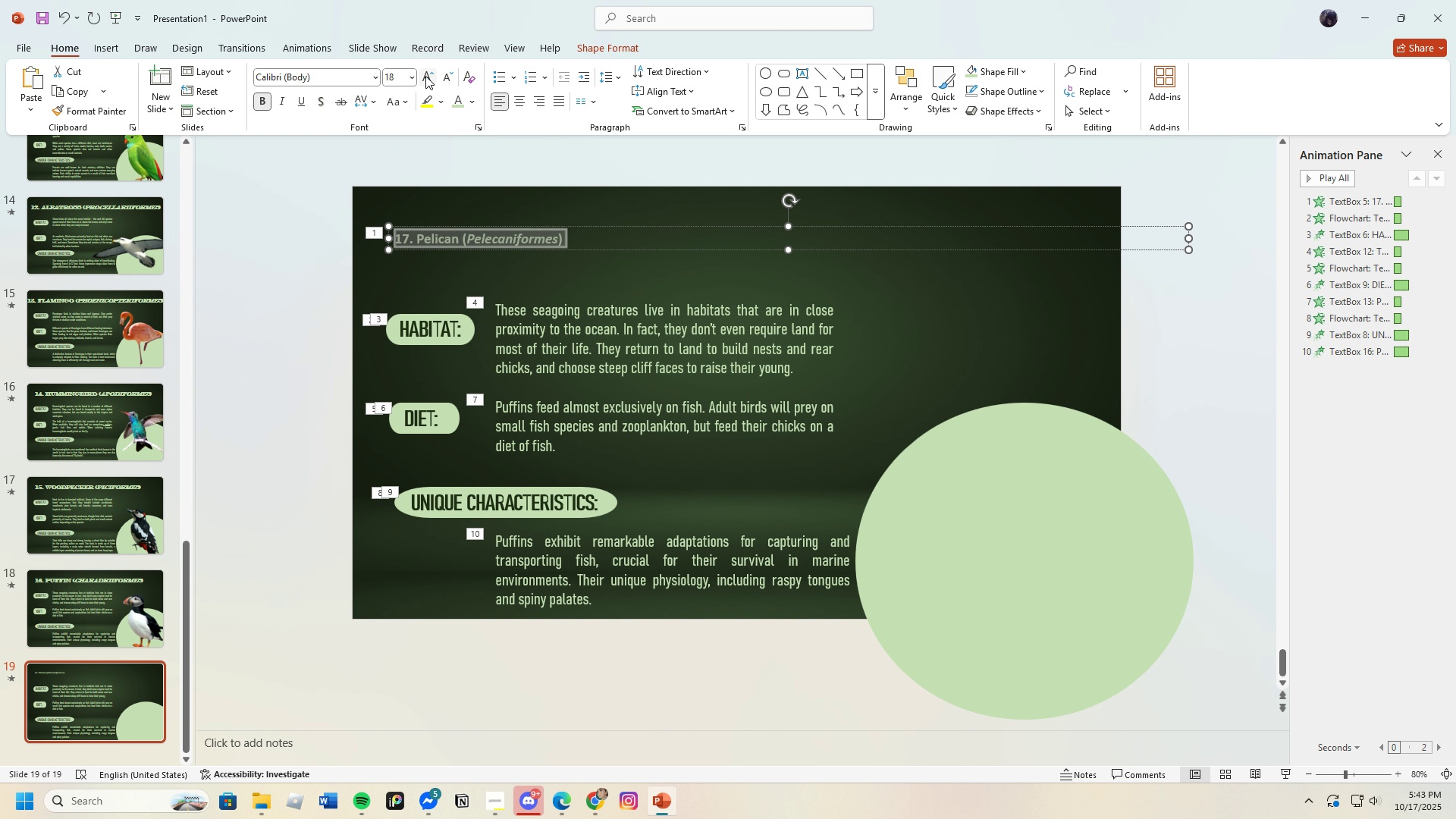 
left_click([425, 76])
 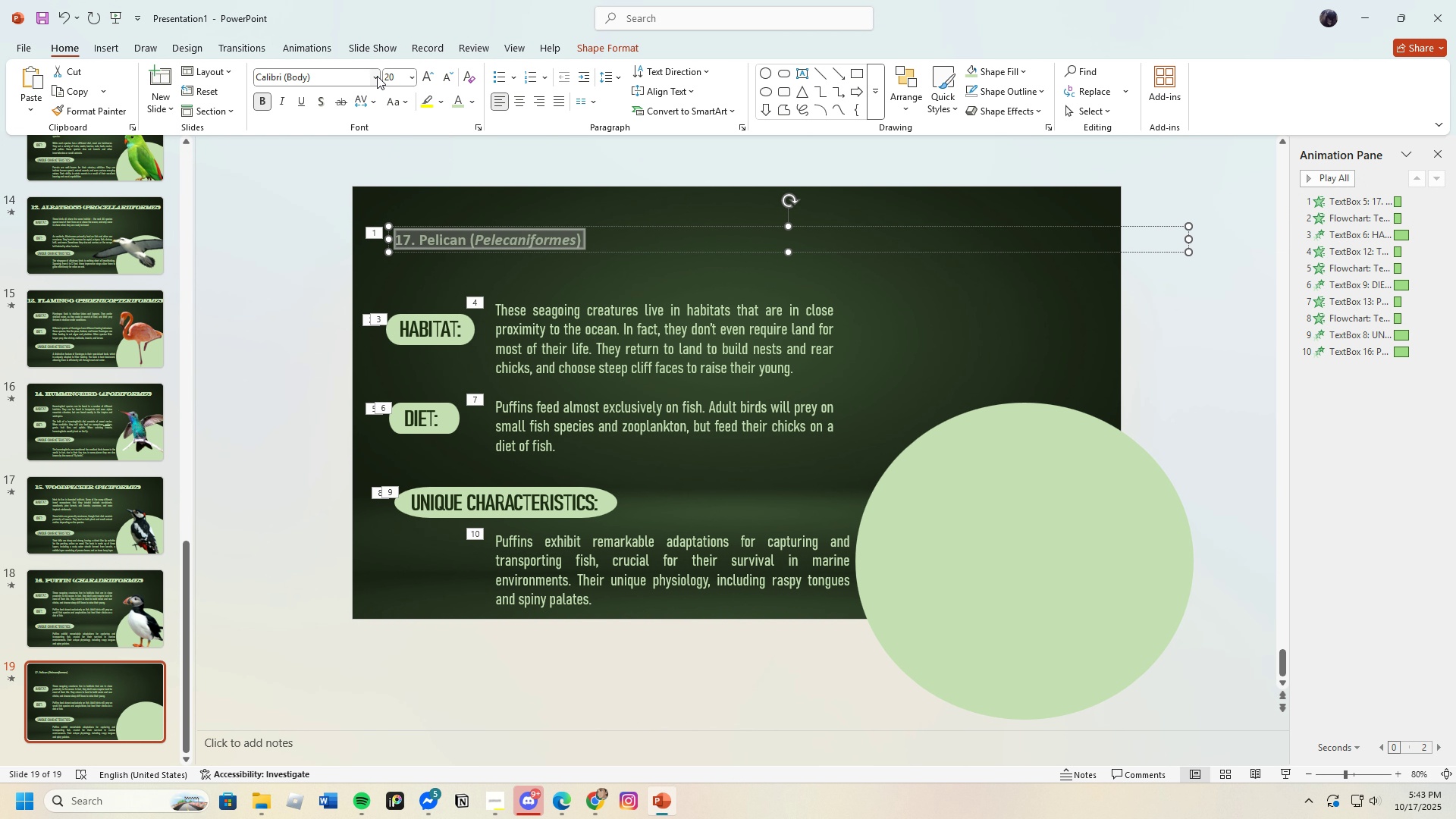 
left_click([377, 76])
 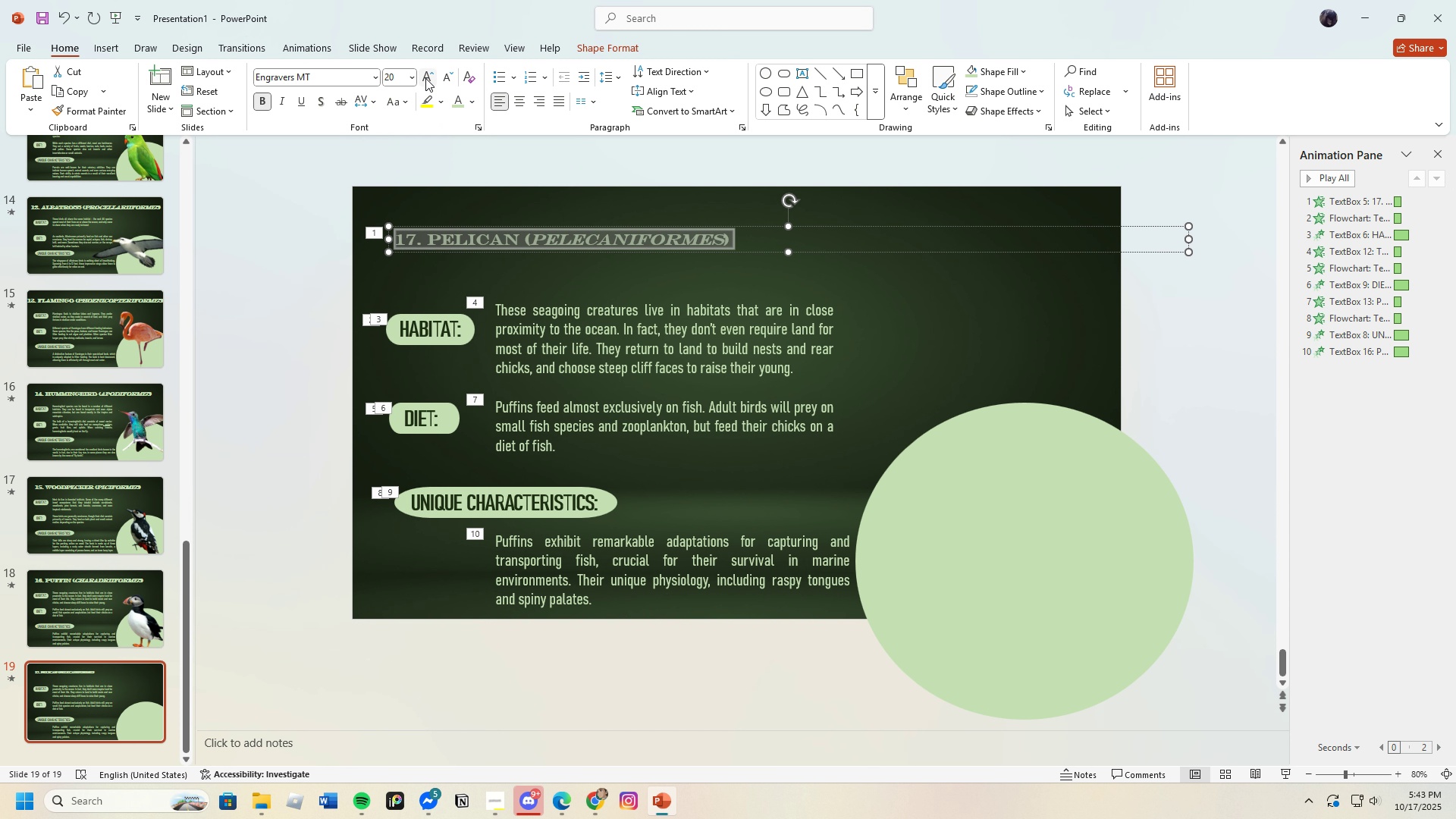 
left_click([411, 72])
 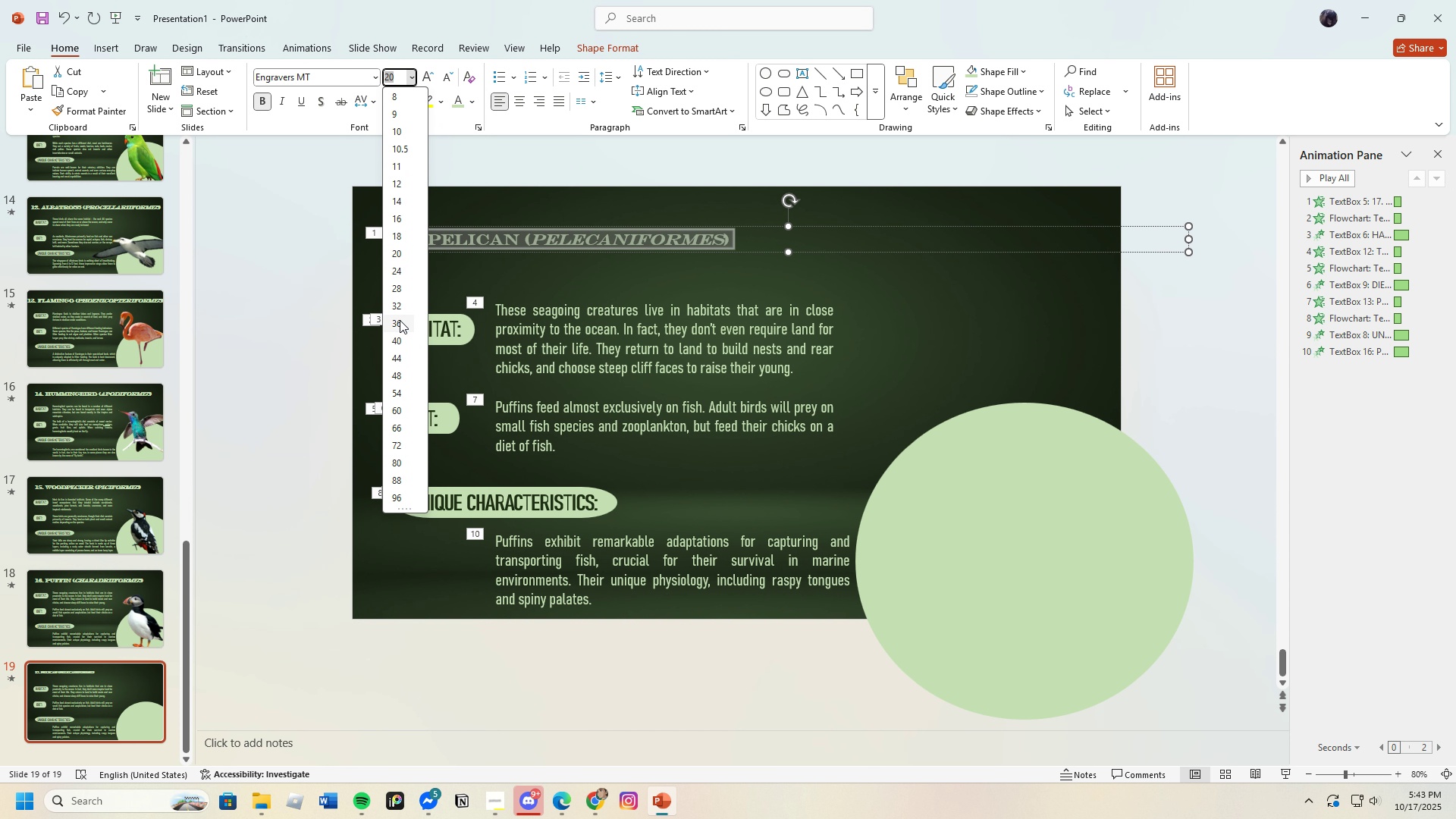 
left_click([399, 318])
 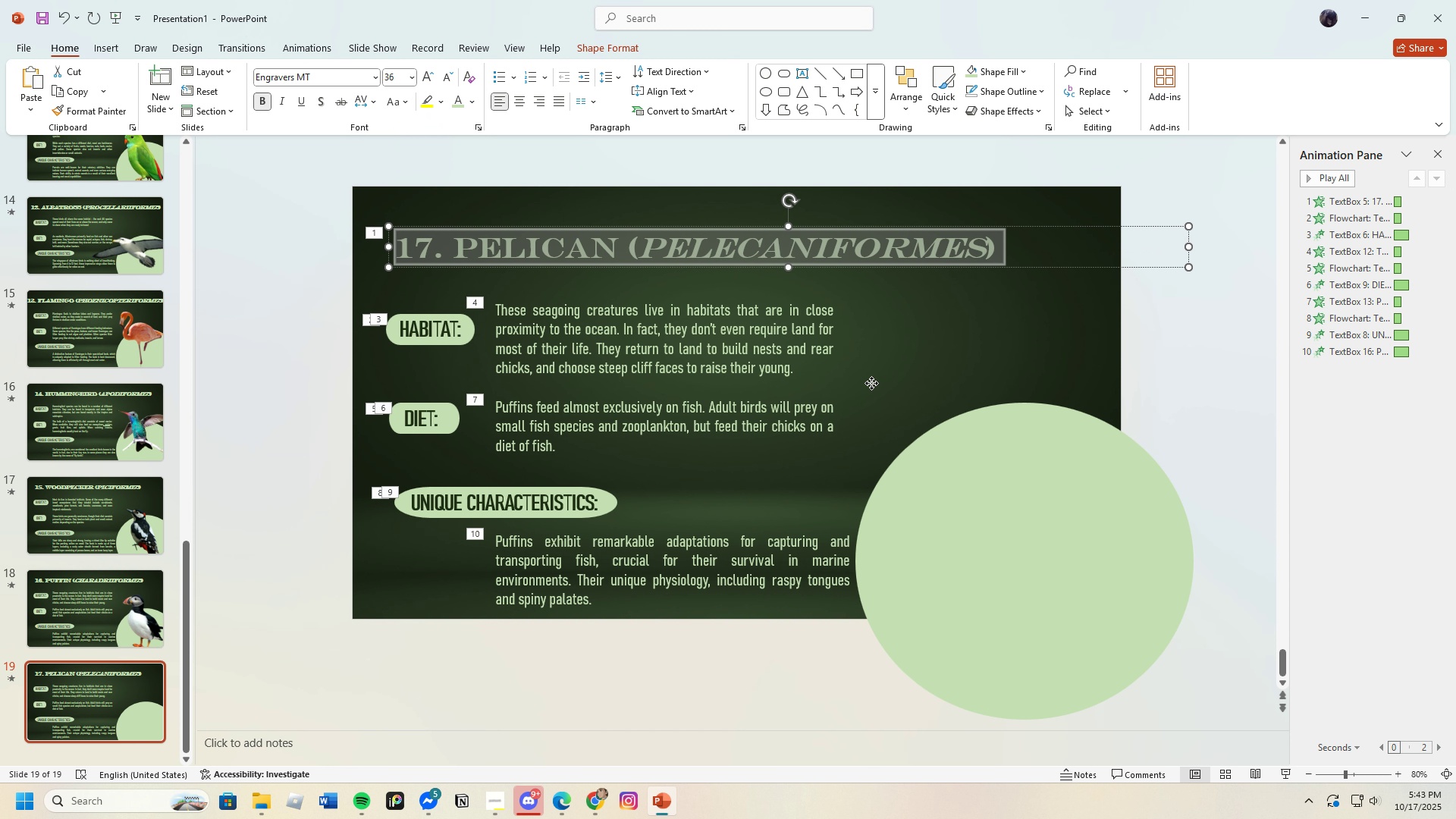 
left_click([871, 383])
 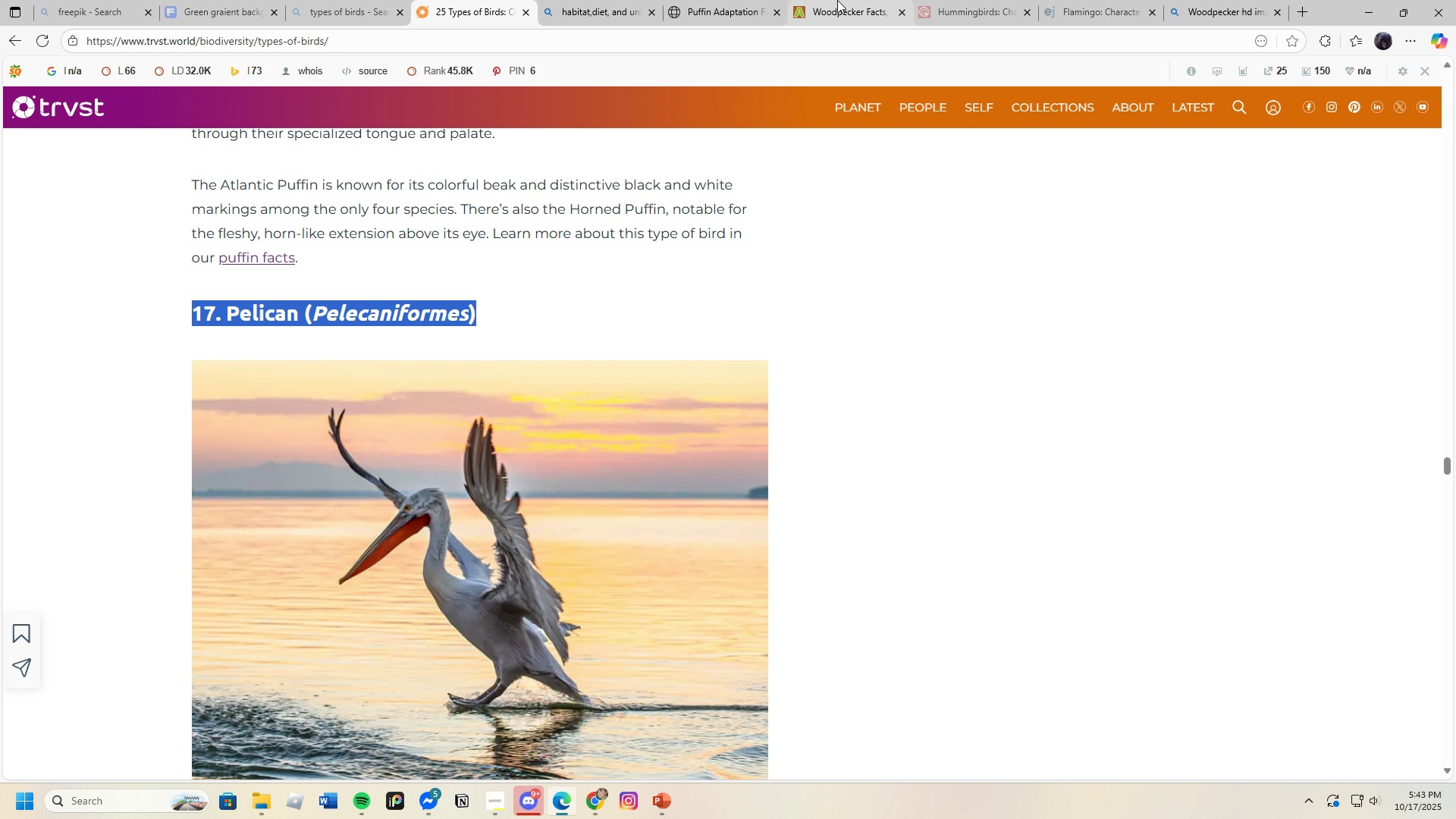 
left_click([584, 0])
 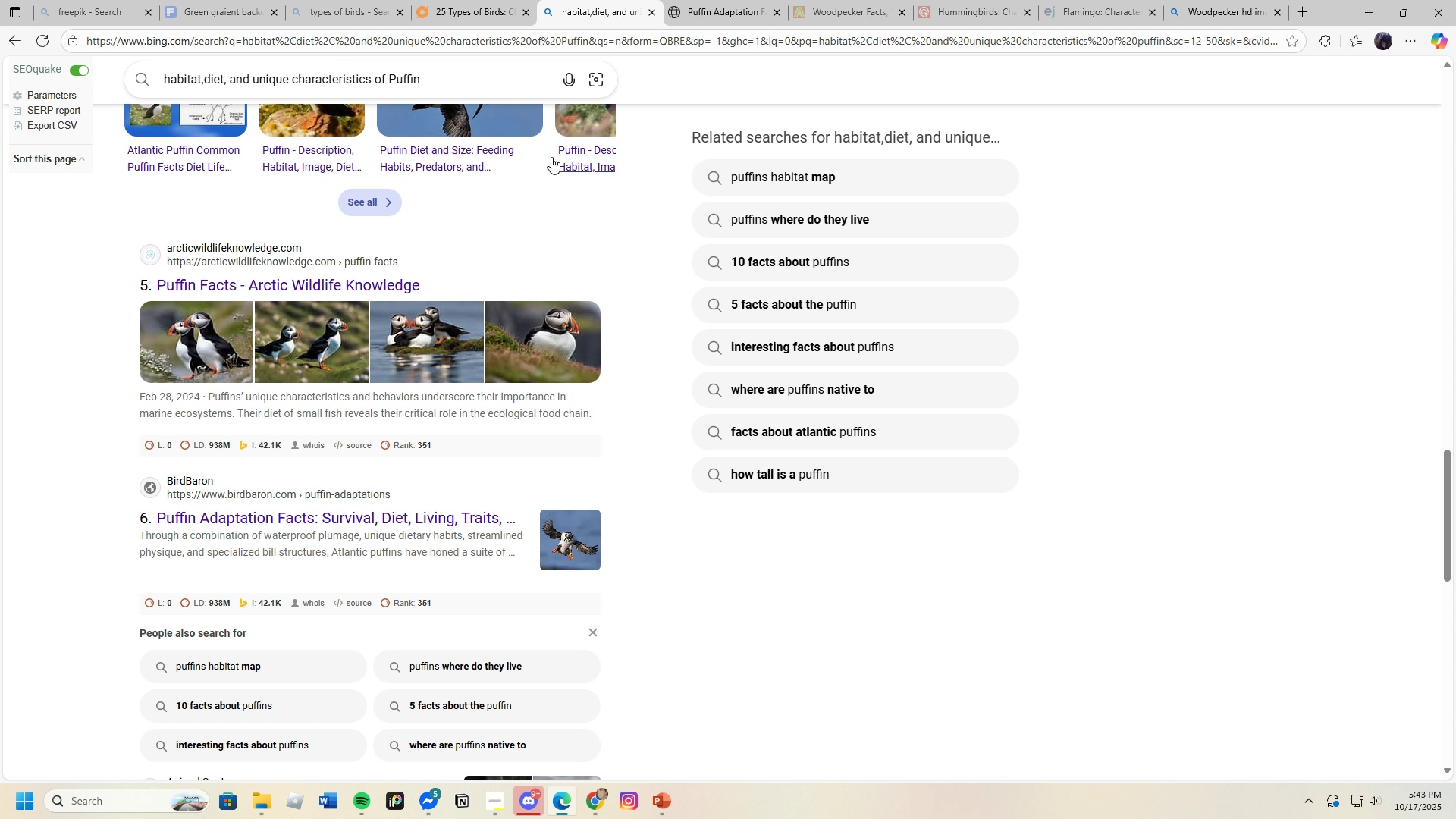 
scroll: coordinate [548, 158], scroll_direction: up, amount: 2.0
 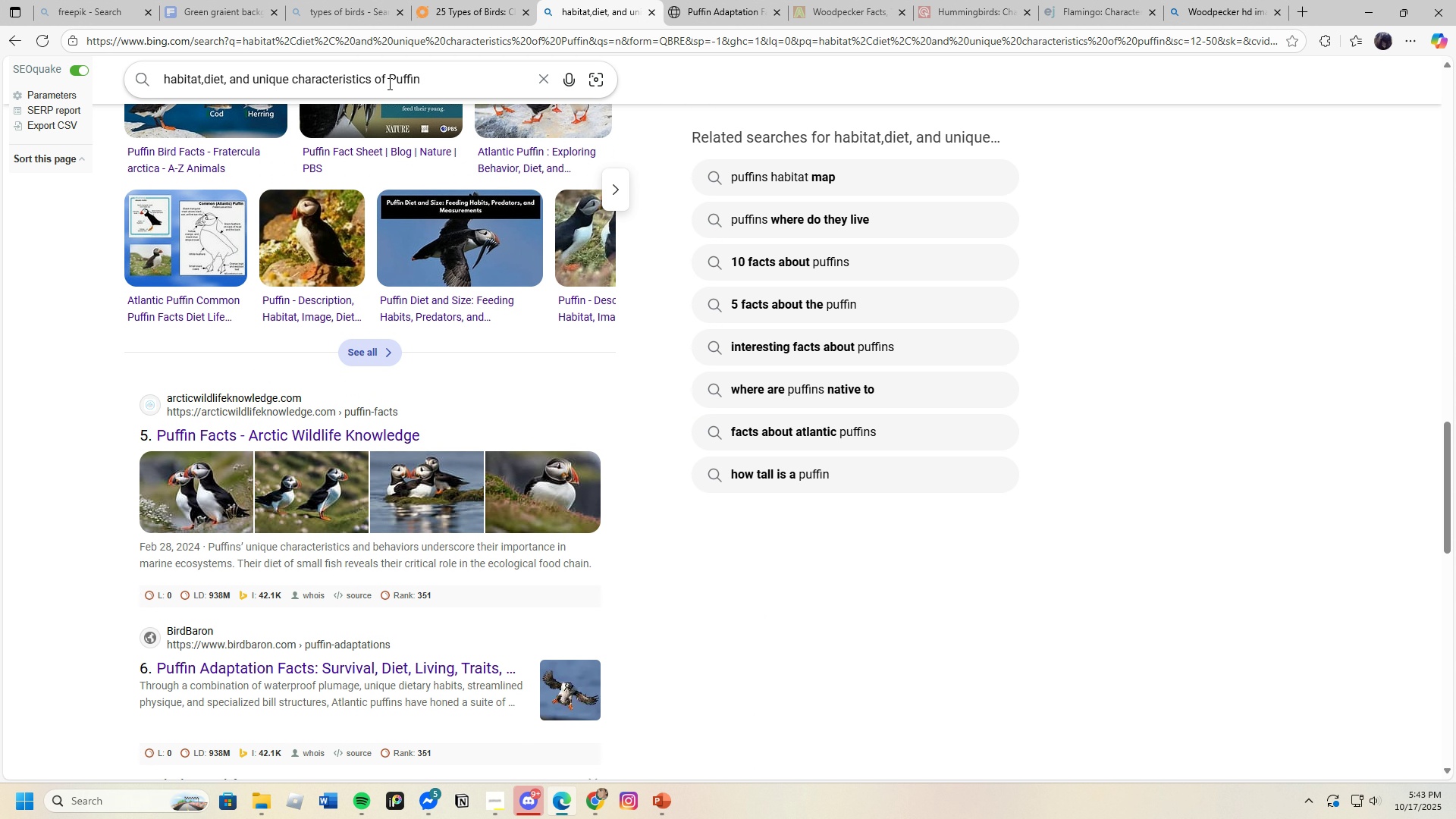 
left_click_drag(start_coordinate=[388, 83], to_coordinate=[457, 95])
 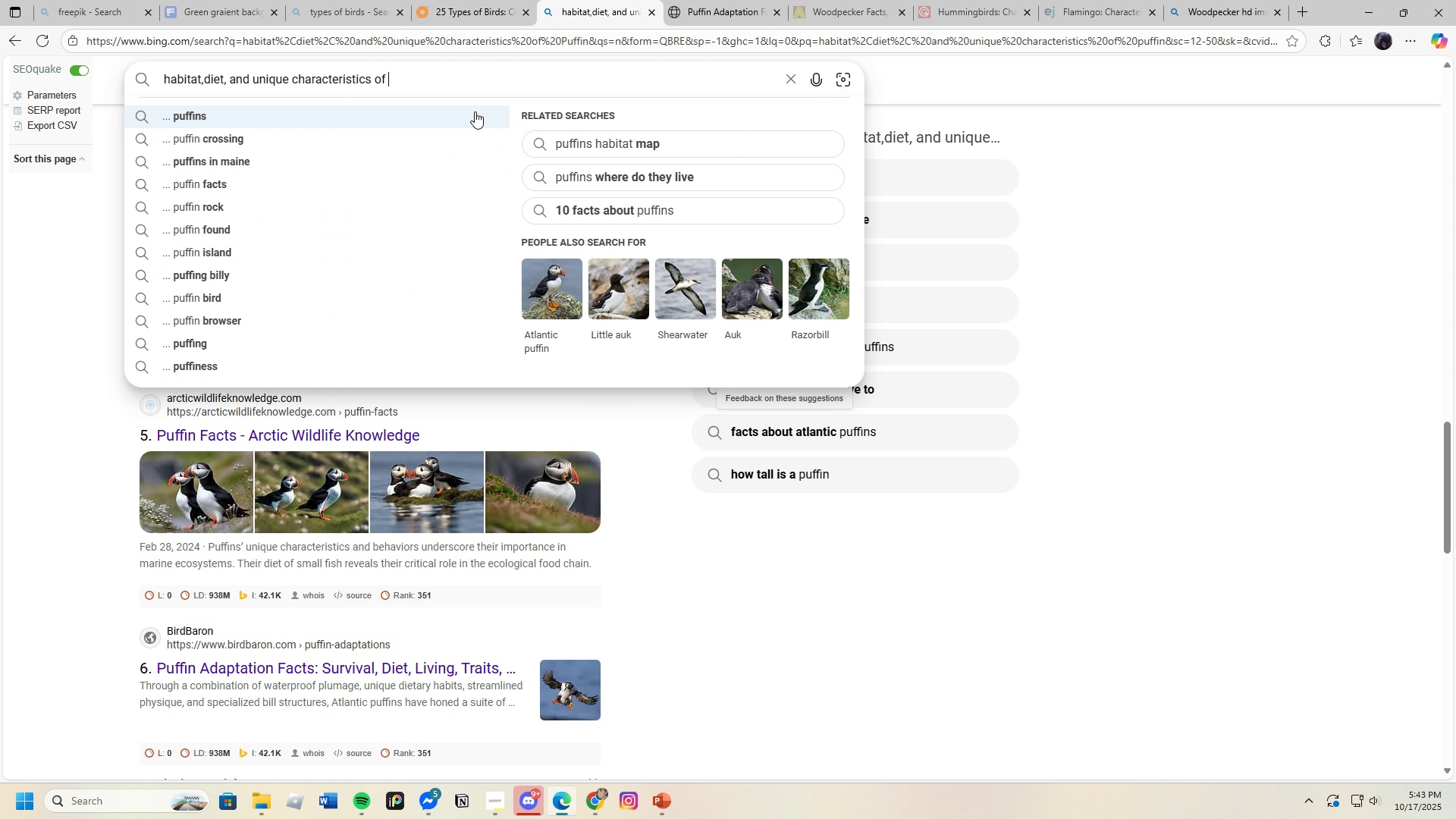 
key(Backspace)
type(O)
key(Backspace)
type(Pelican)
 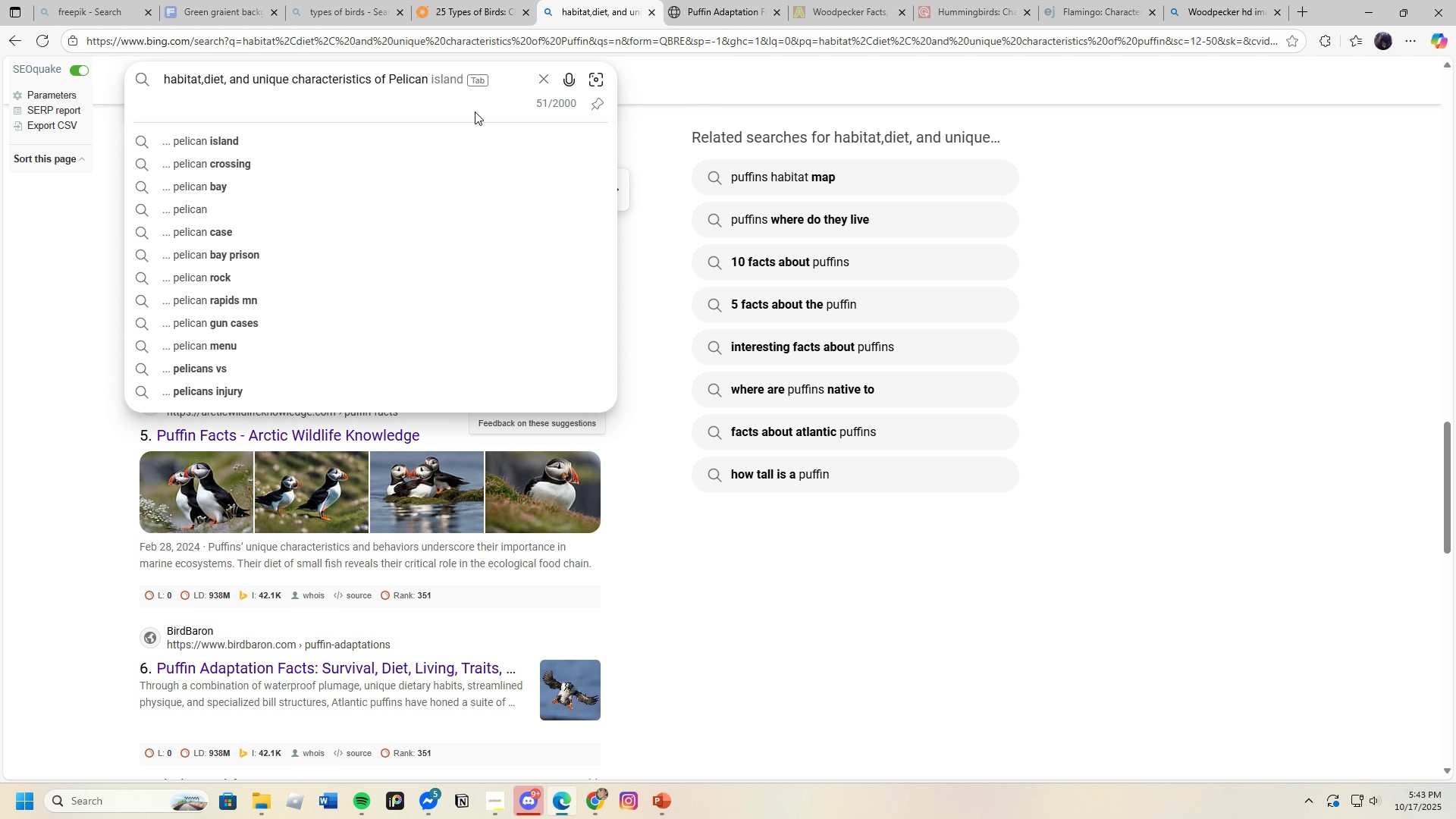 
key(Enter)
 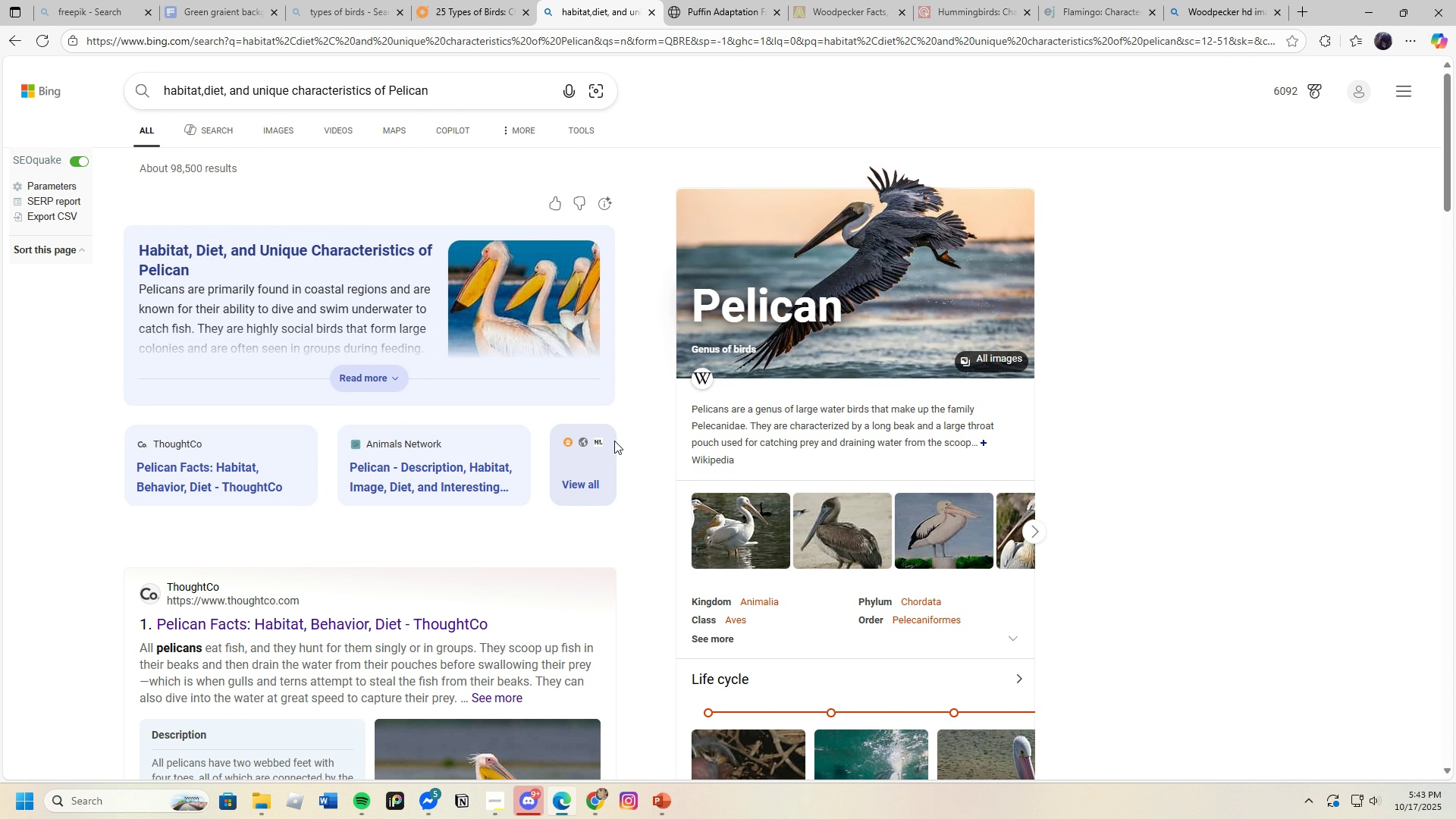 
scroll: coordinate [395, 585], scroll_direction: down, amount: 10.0
 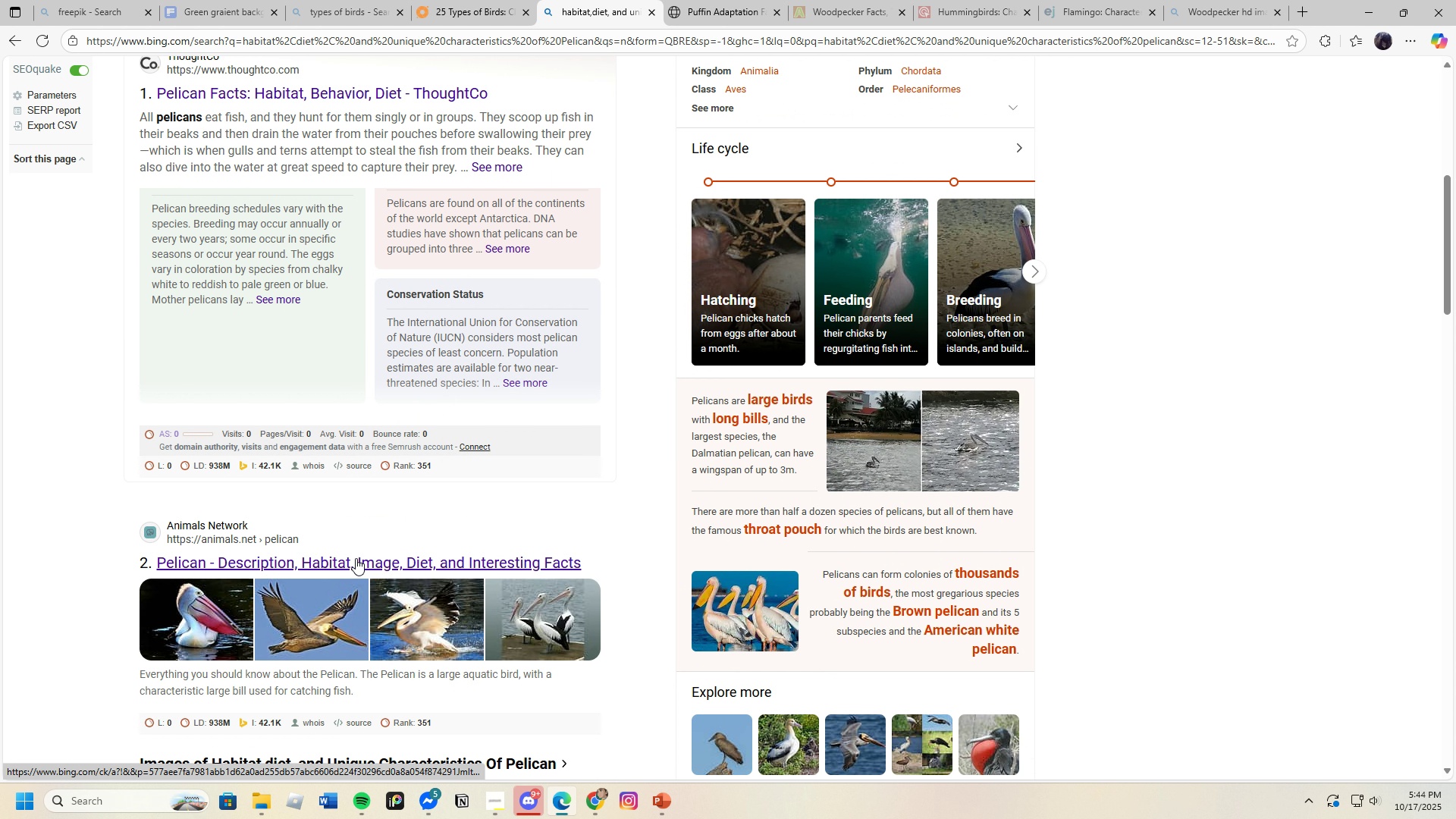 
left_click([356, 558])
 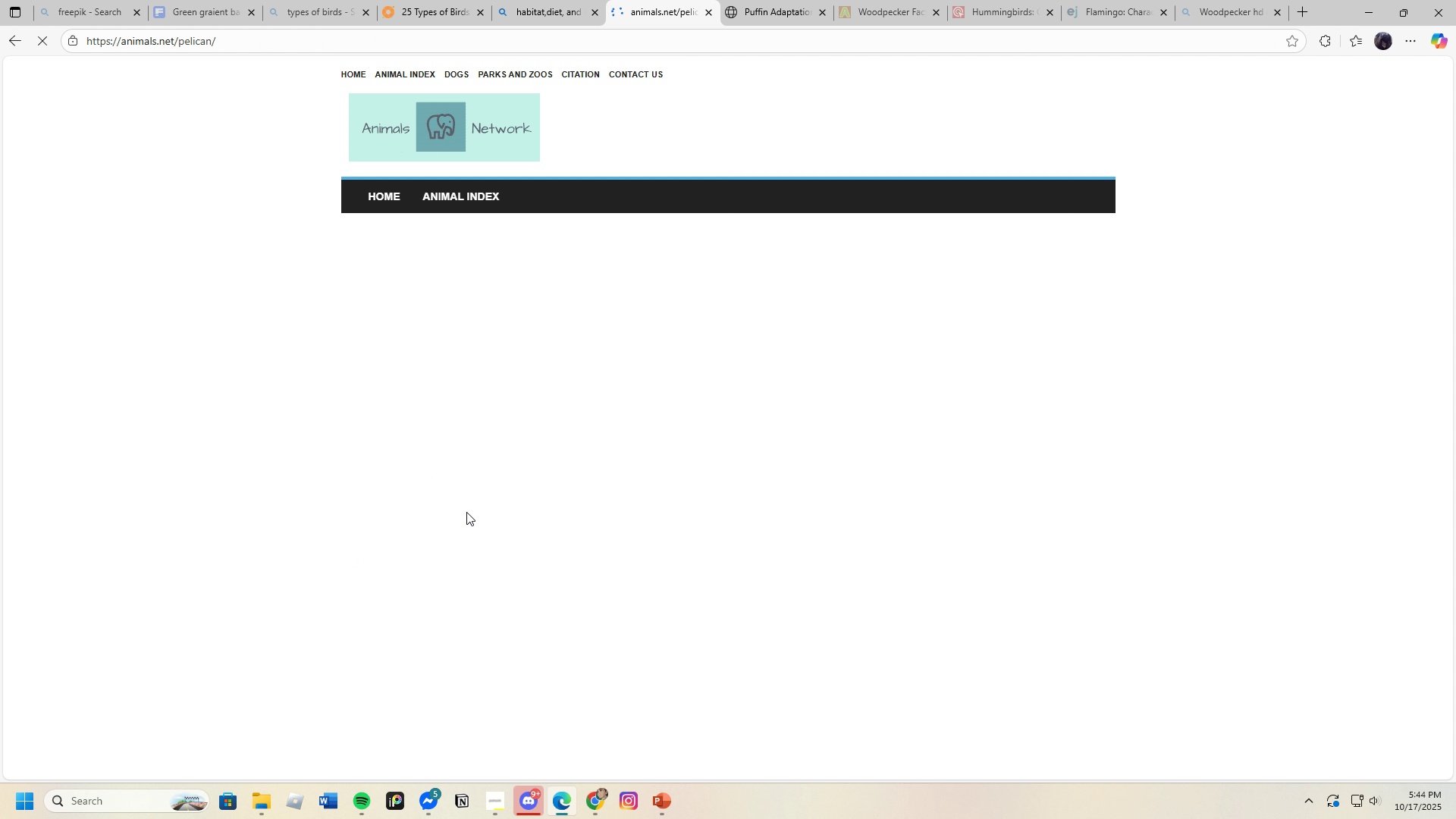 
scroll: coordinate [476, 532], scroll_direction: down, amount: 18.0
 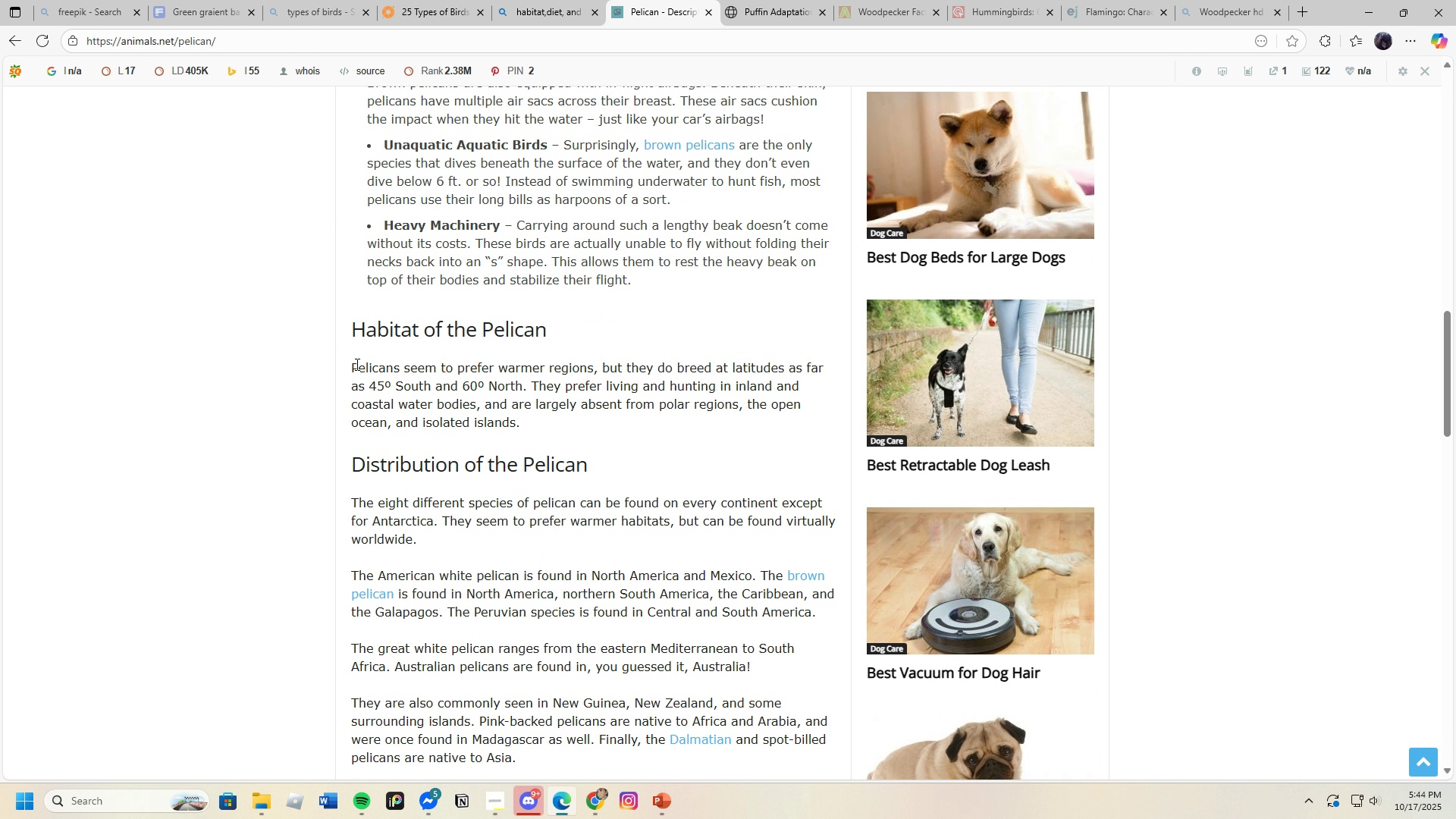 
left_click_drag(start_coordinate=[353, 363], to_coordinate=[531, 418])
 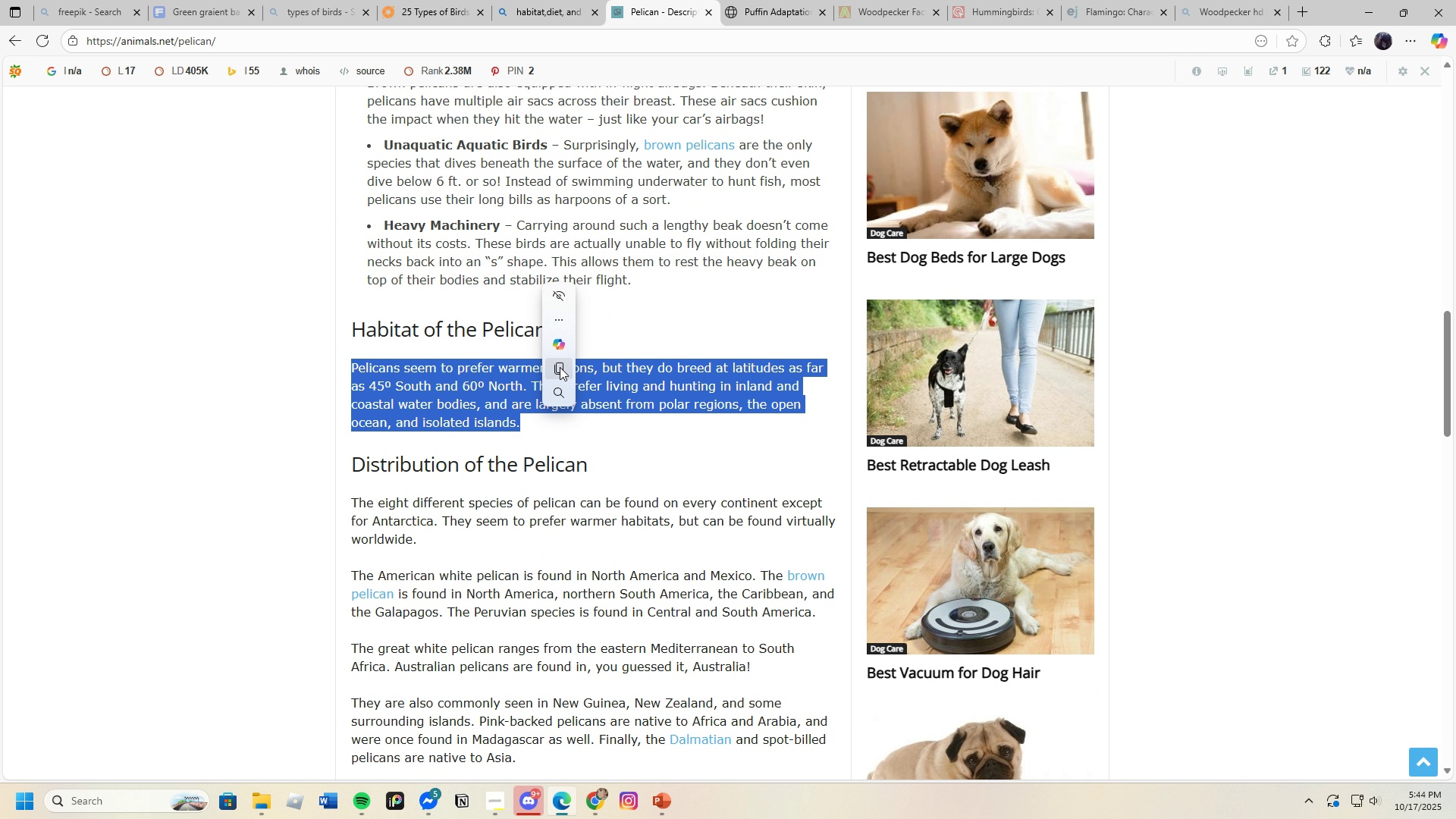 
left_click([560, 367])
 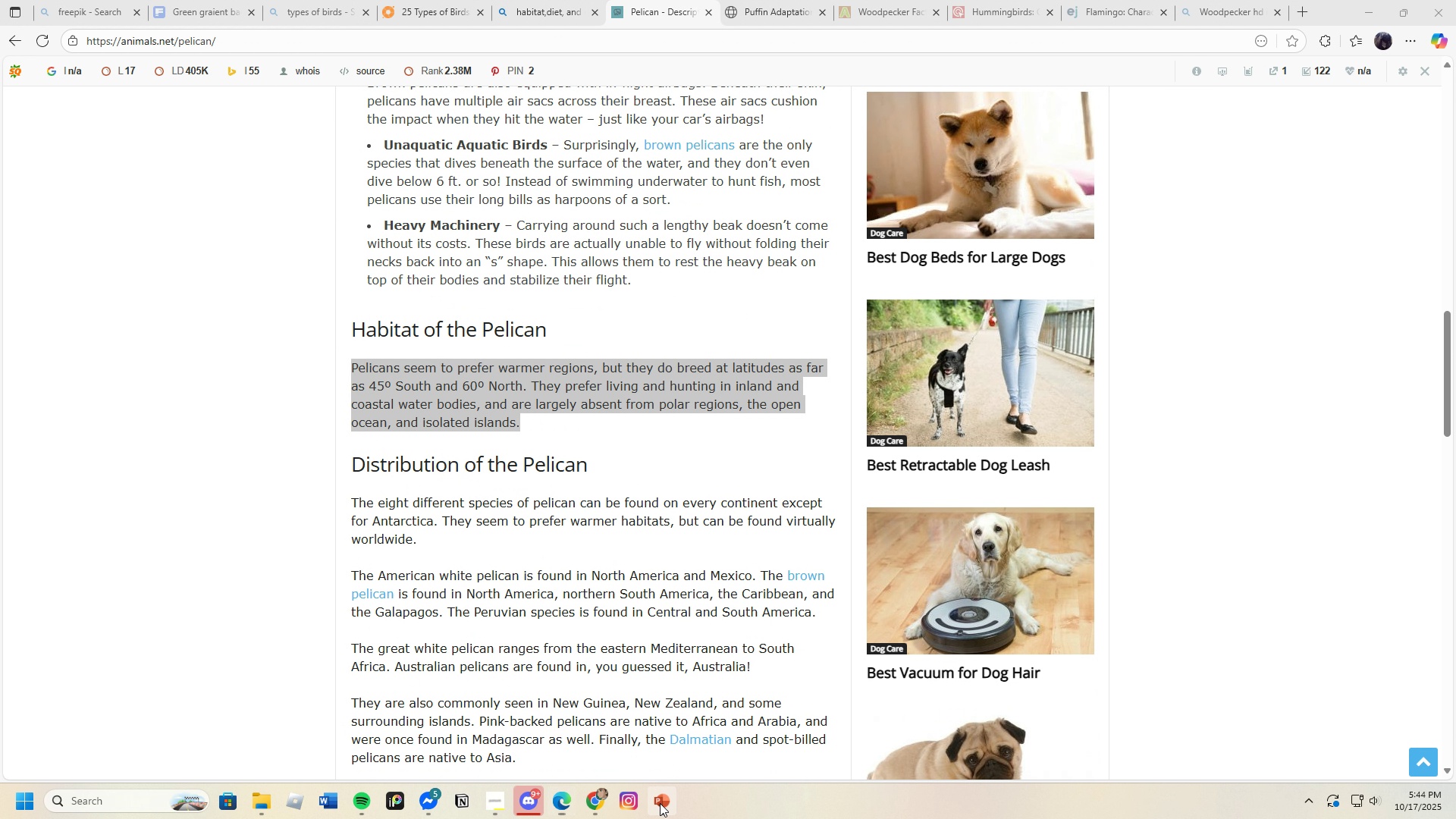 
left_click([660, 803])
 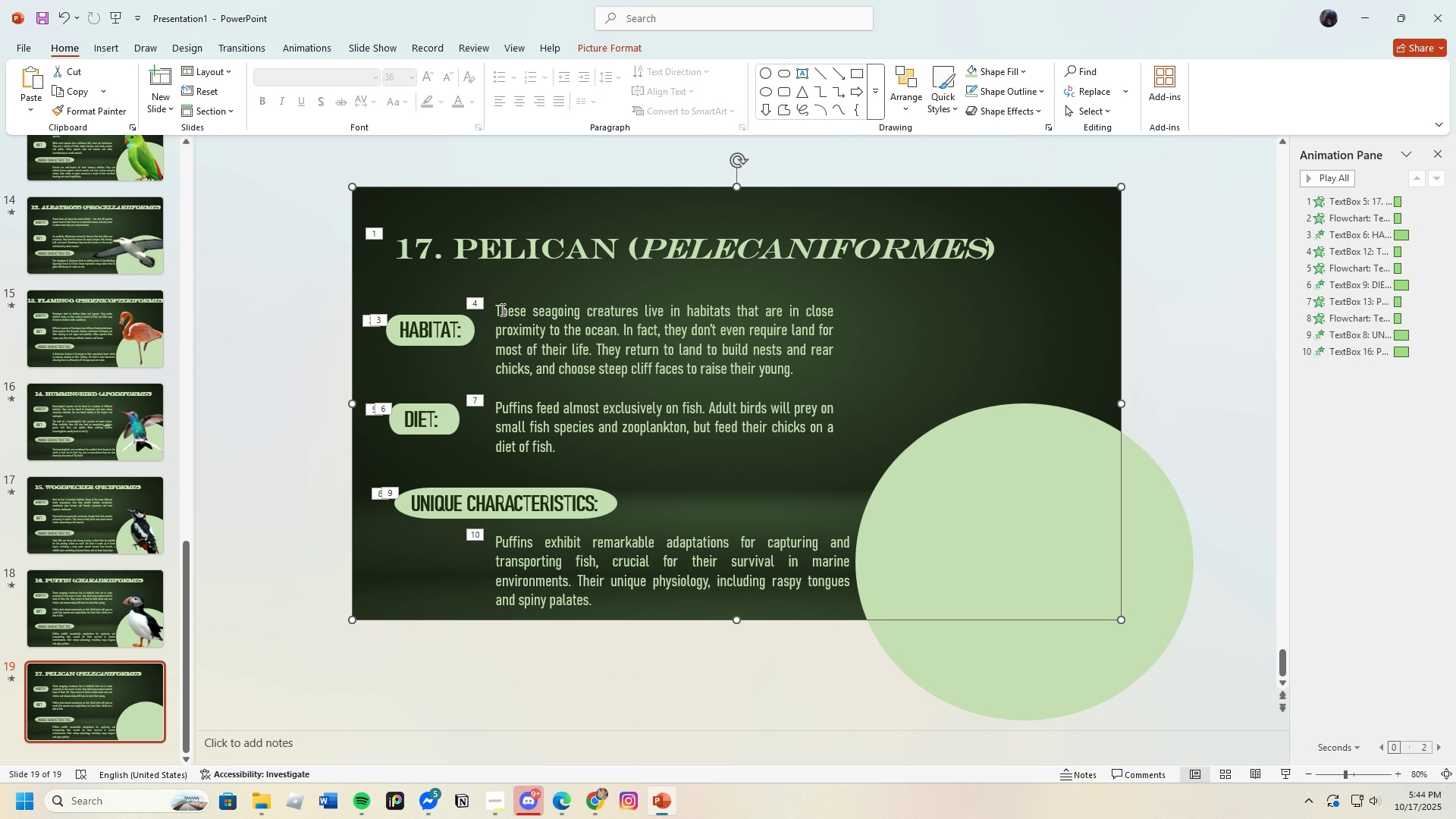 
left_click([501, 309])
 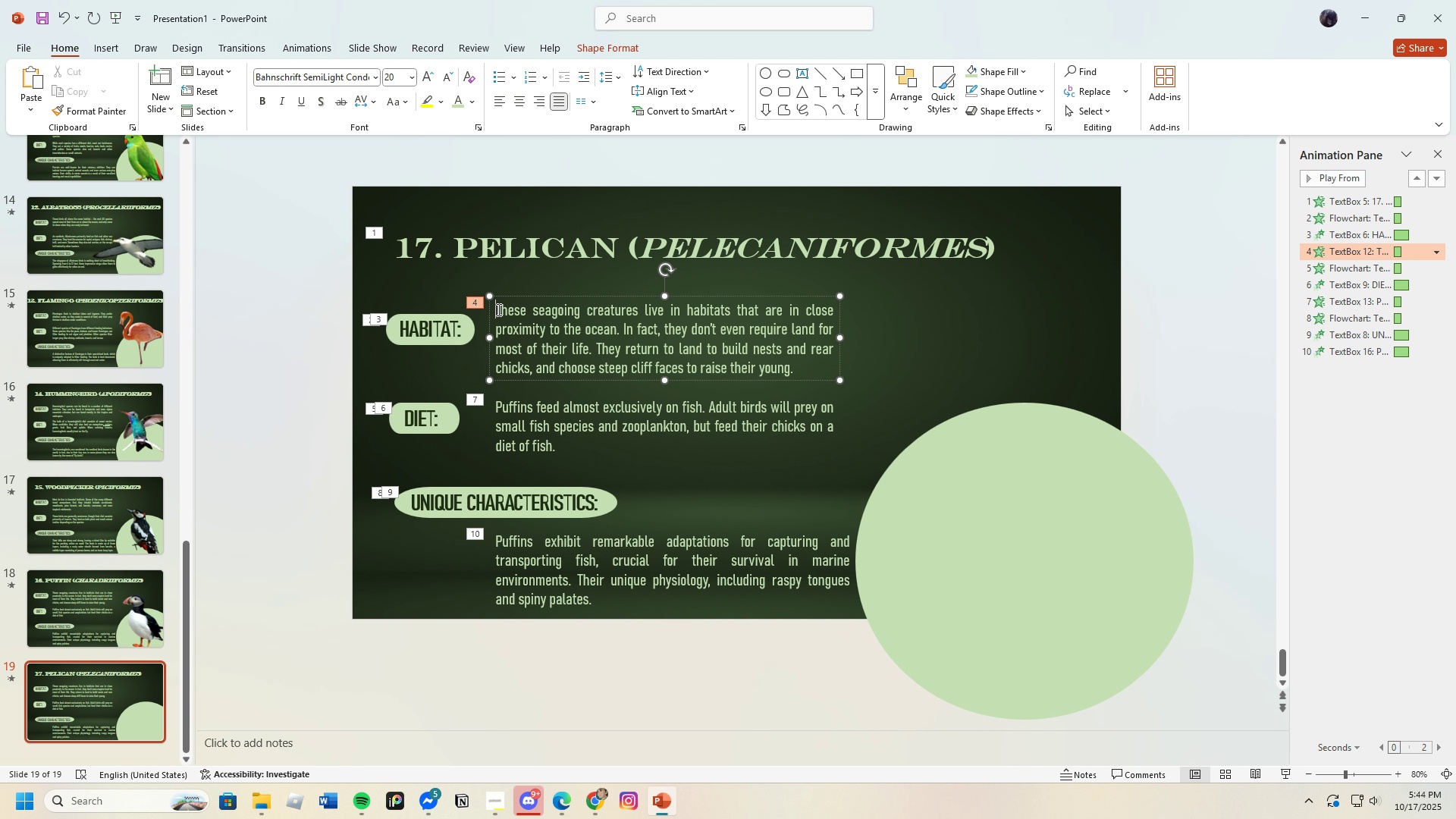 
left_click_drag(start_coordinate=[497, 309], to_coordinate=[848, 419])
 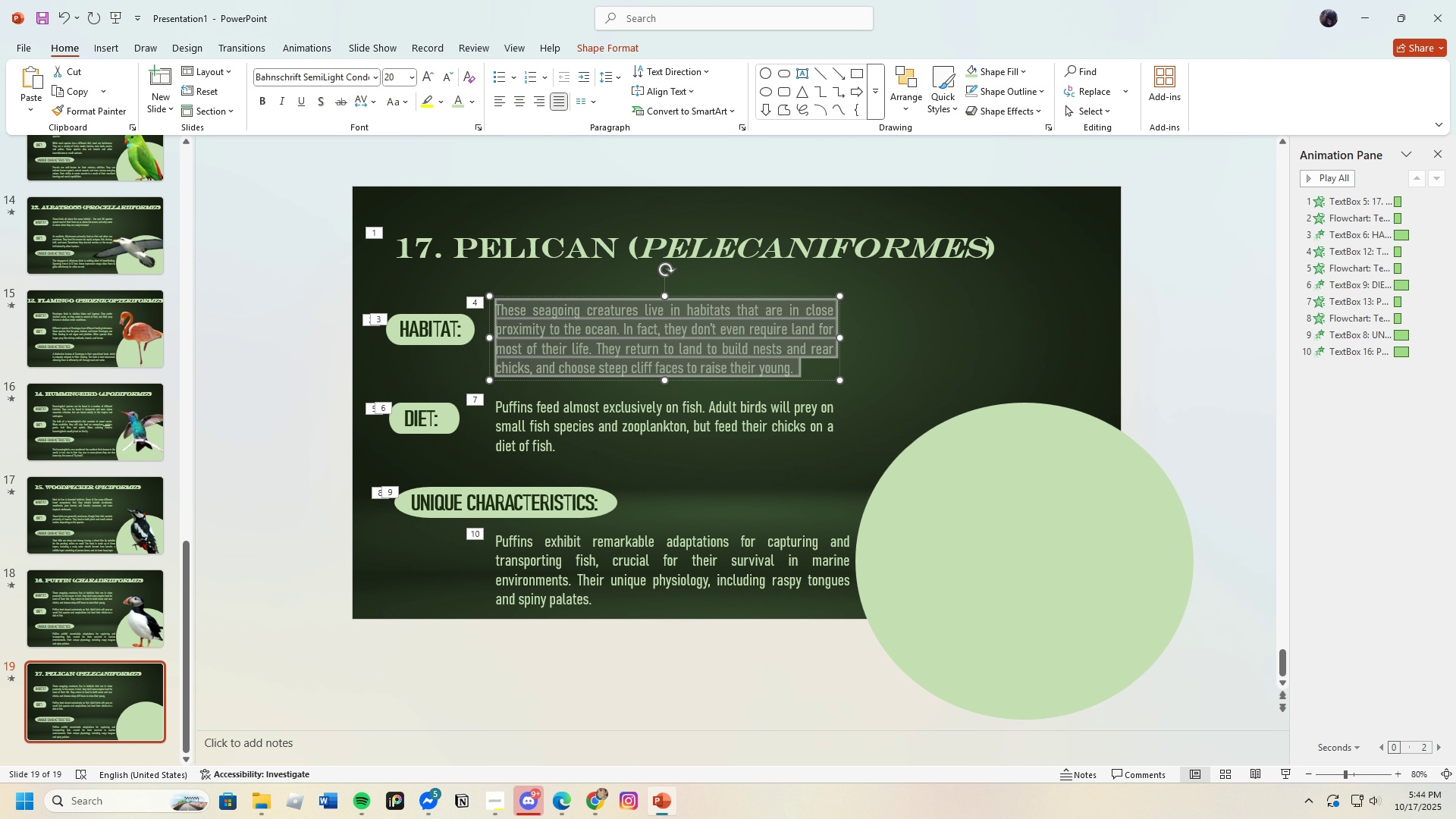 
key(Backspace)
 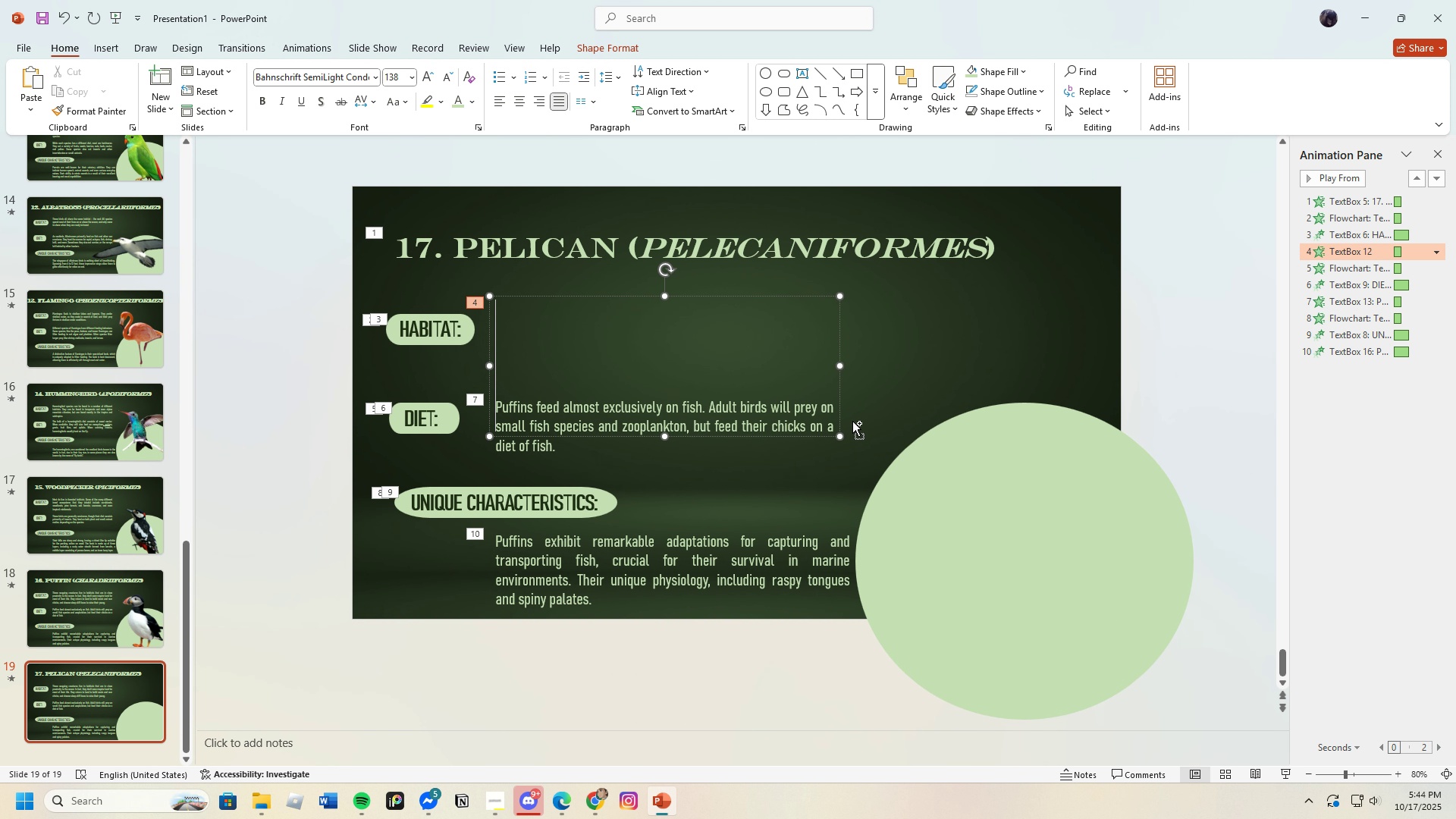 
key(Control+V)
 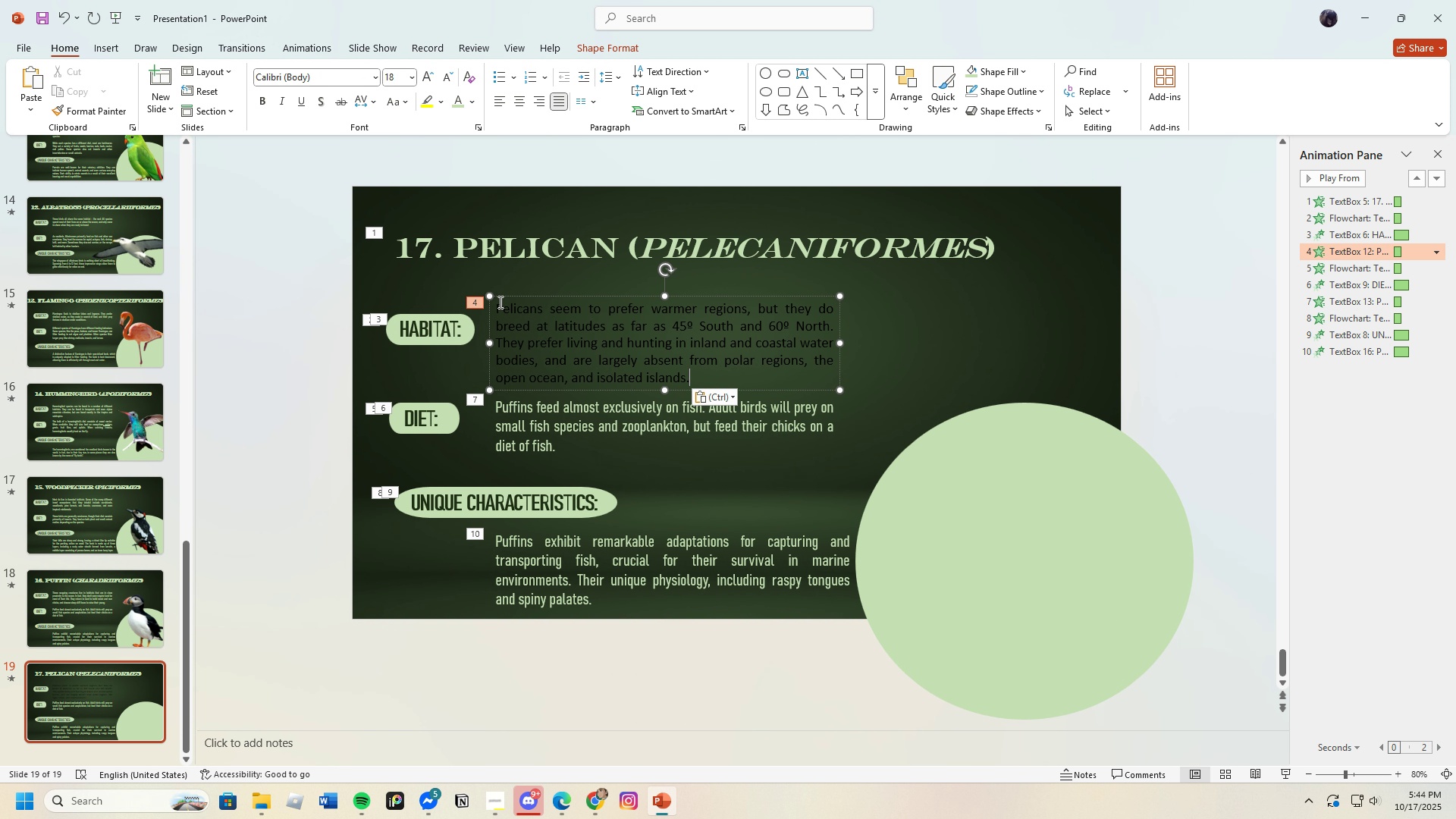 
left_click_drag(start_coordinate=[497, 307], to_coordinate=[734, 388])
 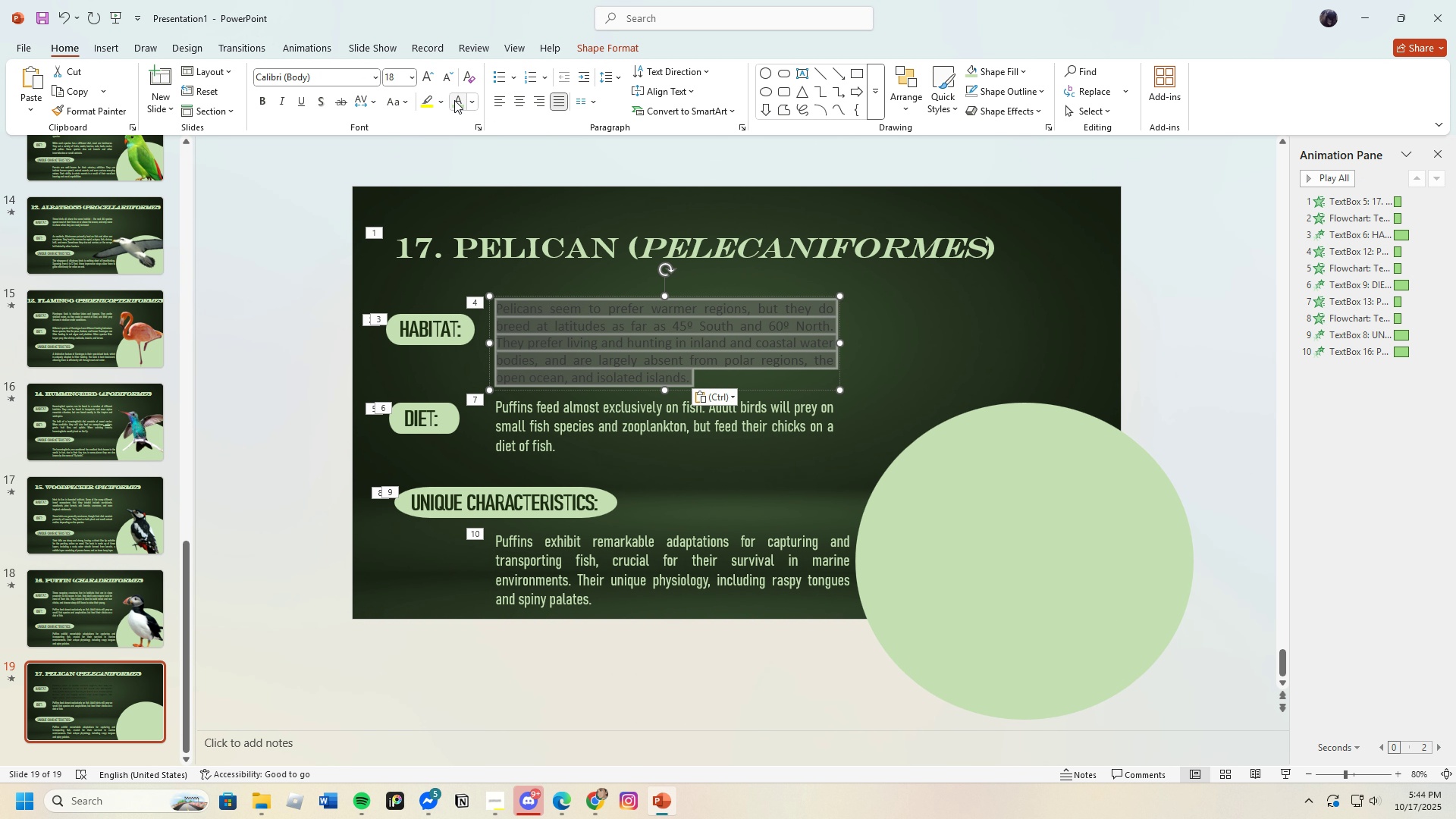 
left_click([454, 100])
 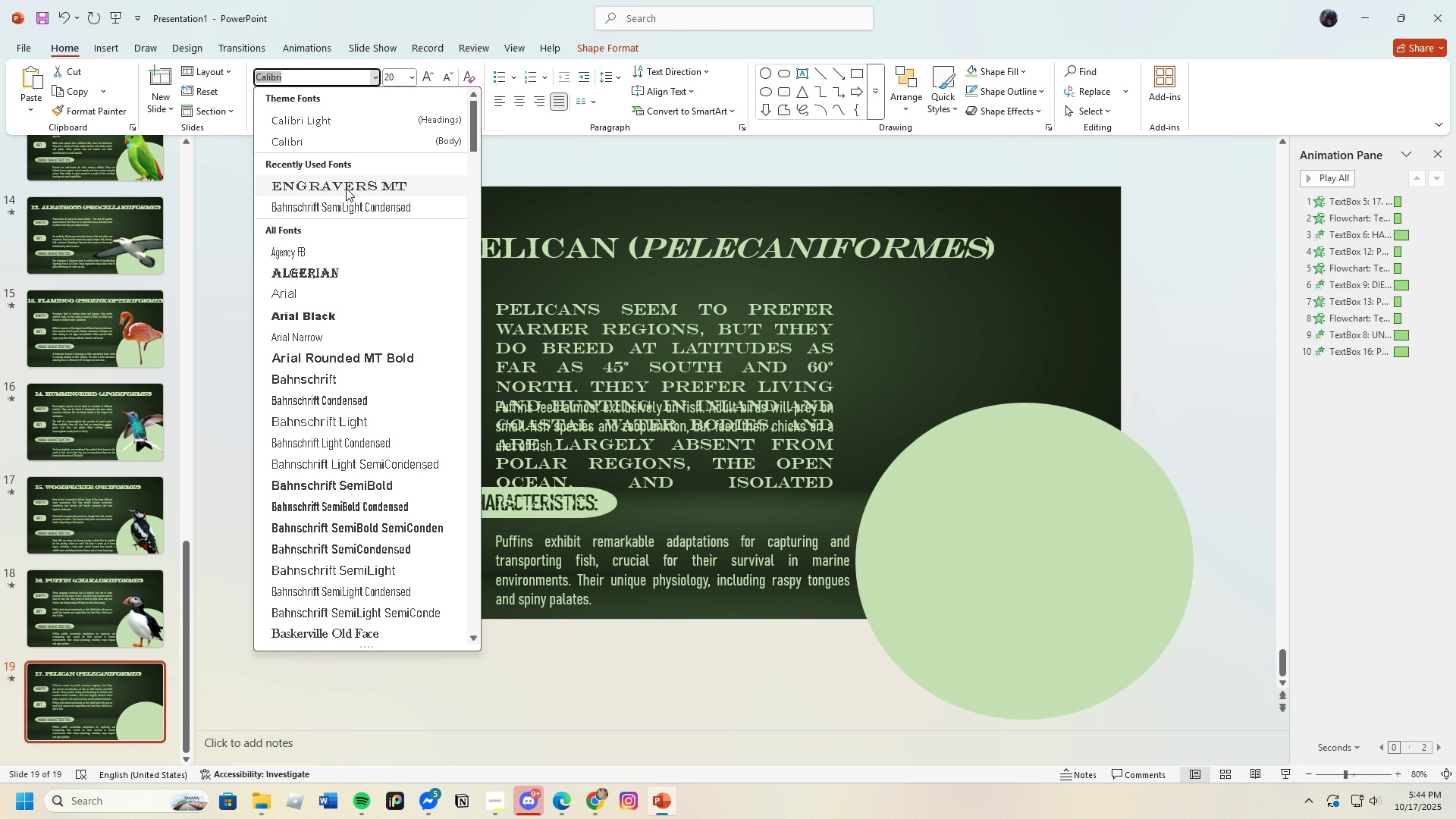 
left_click([348, 206])
 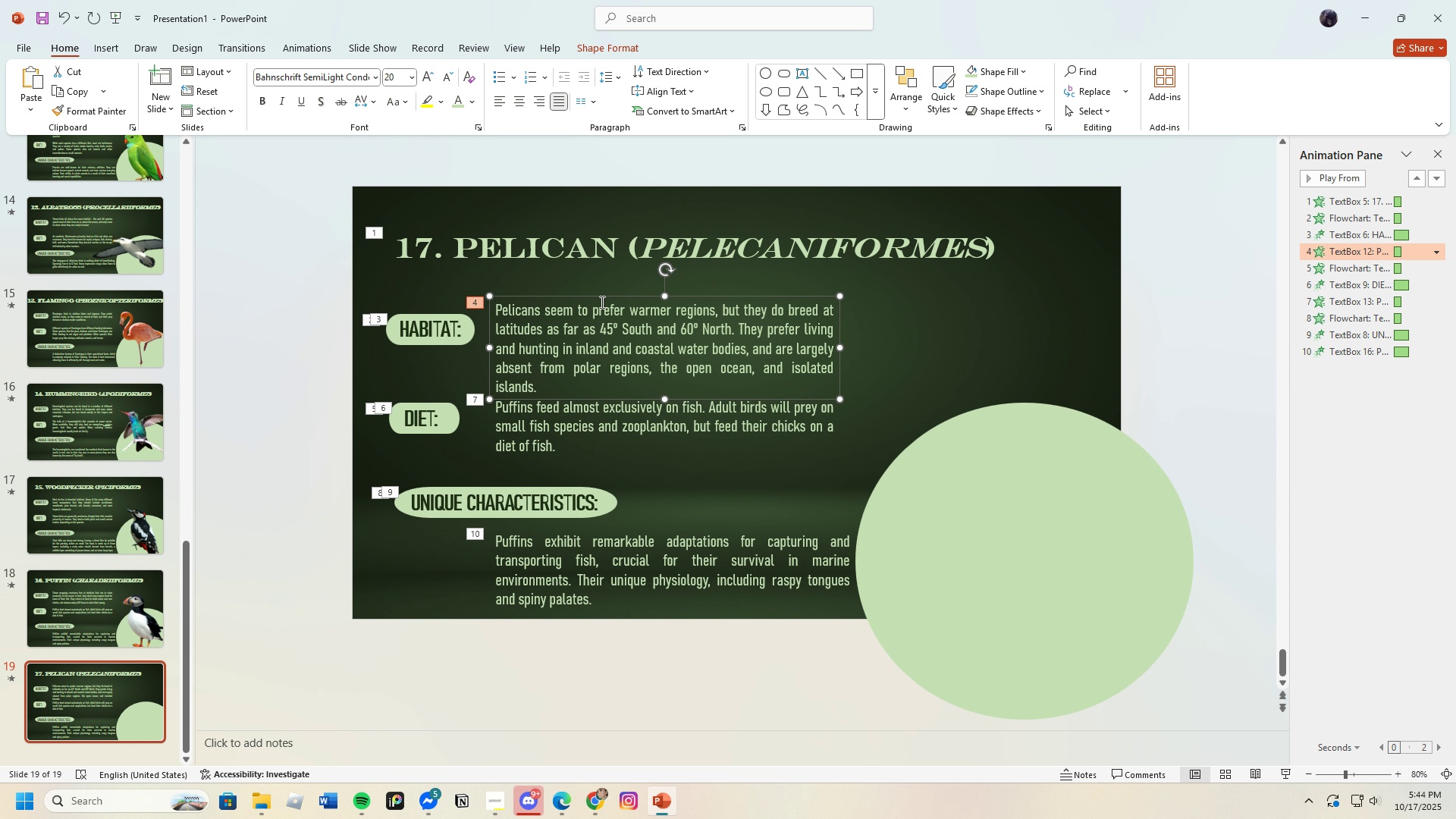 
double_click([610, 322])
 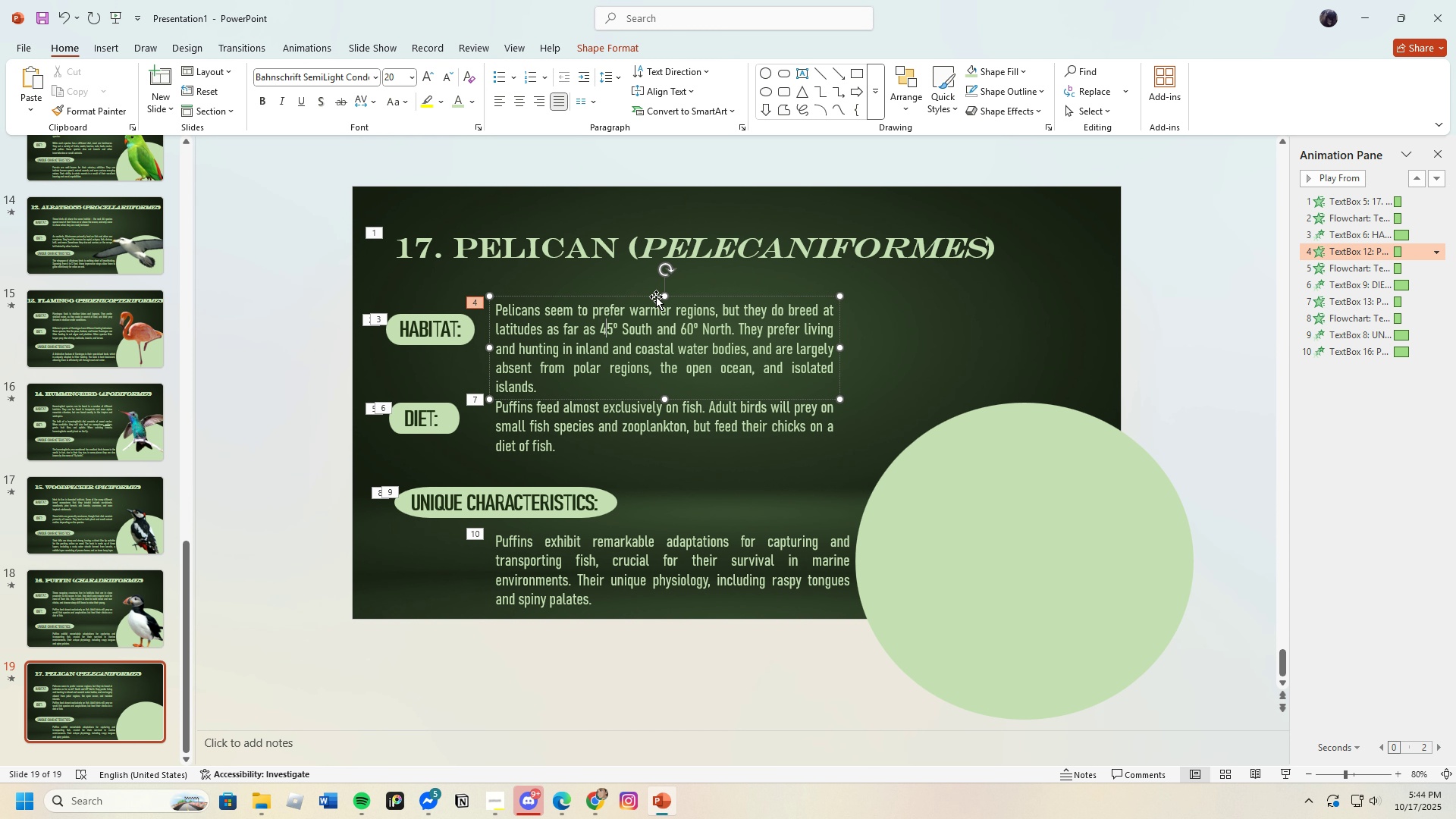 
left_click_drag(start_coordinate=[656, 297], to_coordinate=[656, 290])
 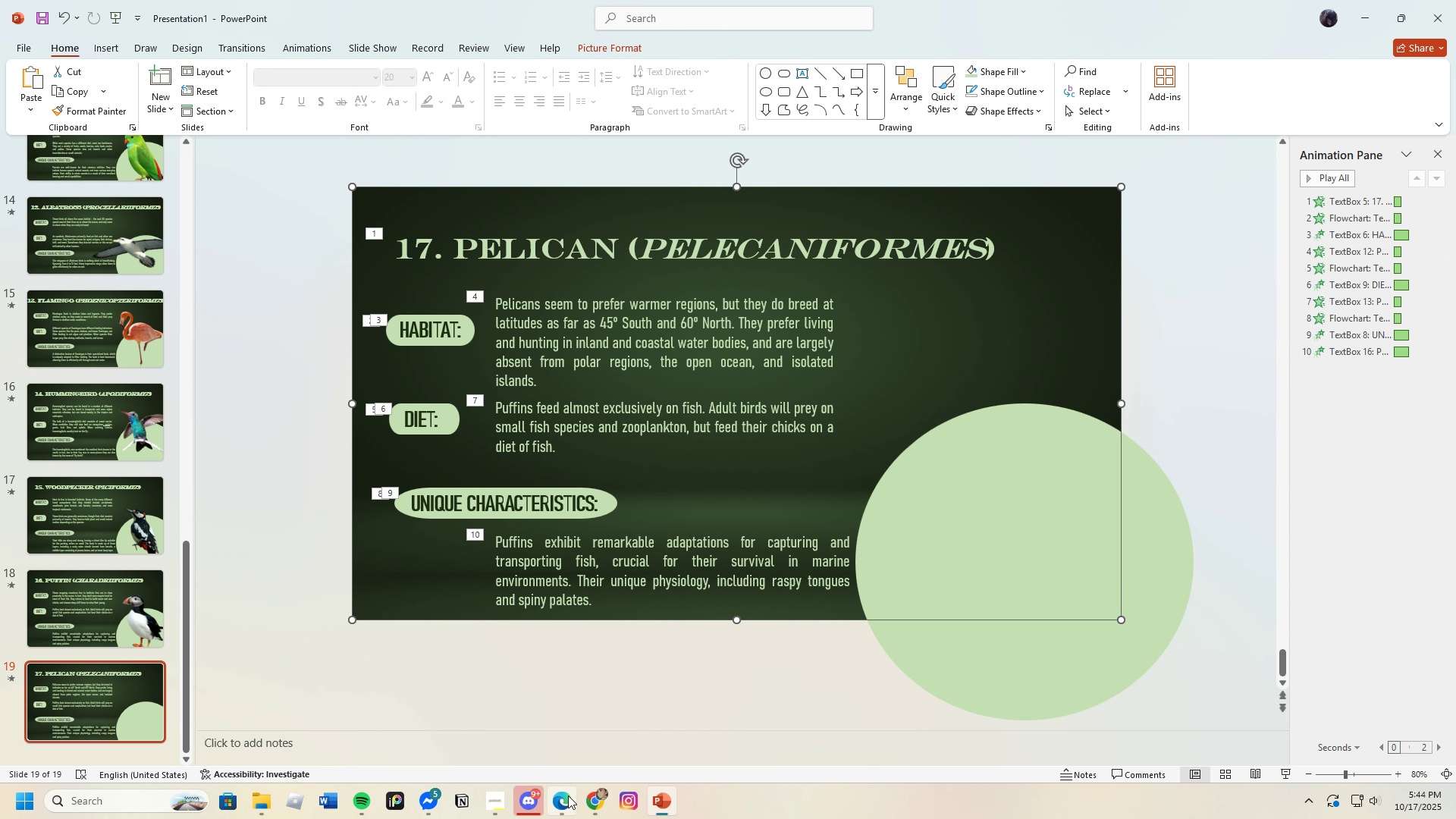 
left_click([566, 796])
 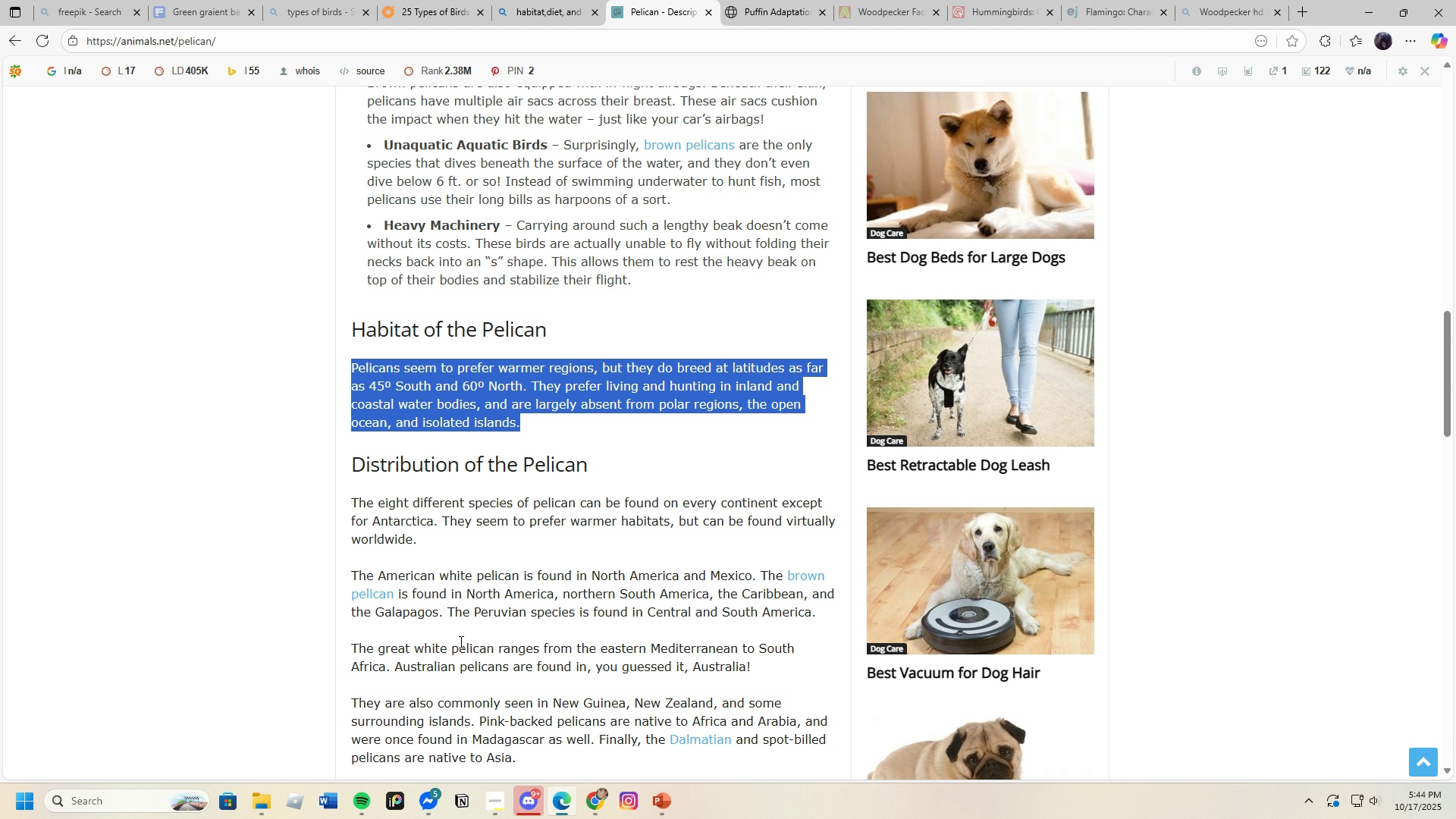 
scroll: coordinate [438, 569], scroll_direction: down, amount: 5.0
 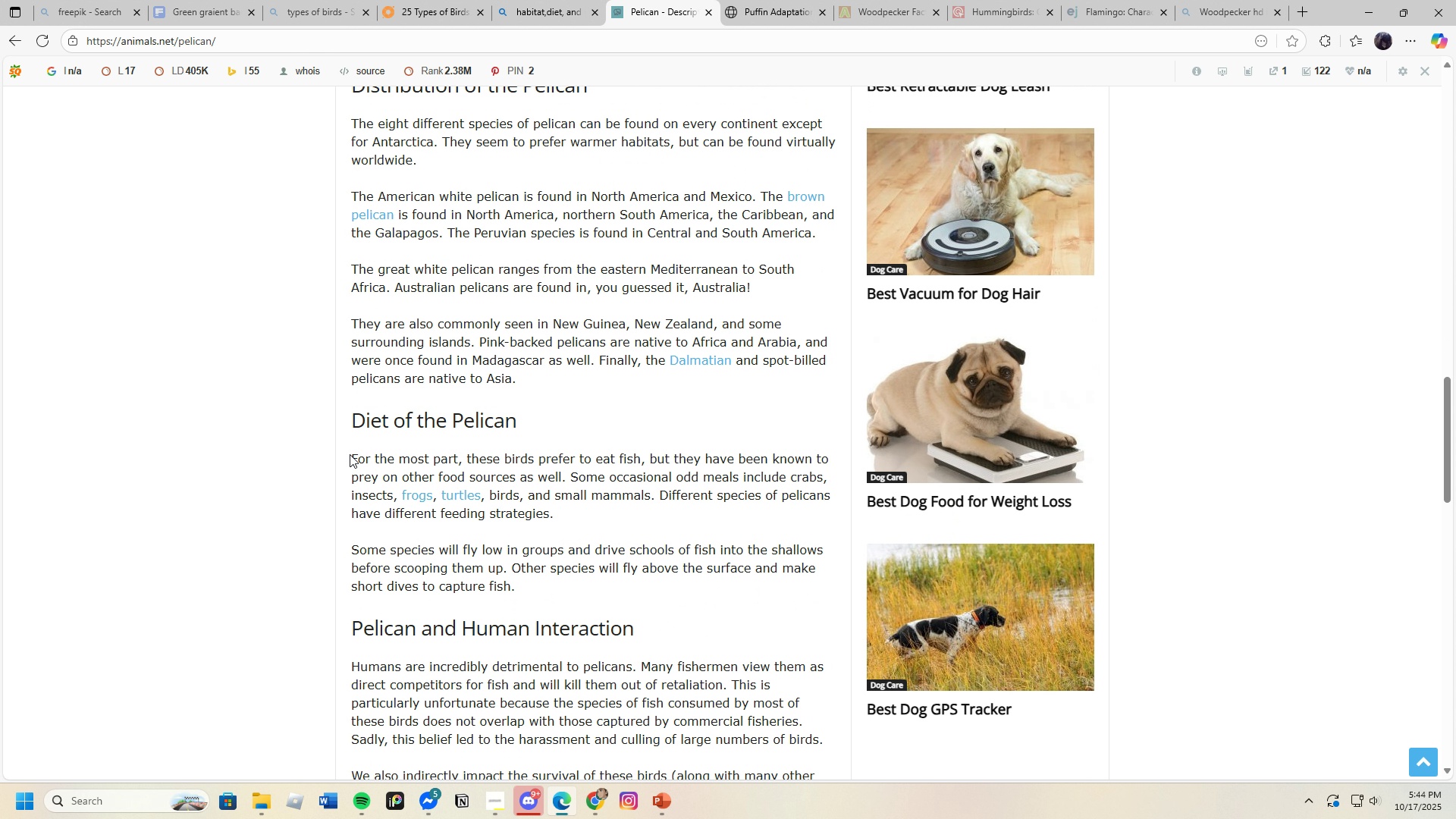 
left_click_drag(start_coordinate=[350, 454], to_coordinate=[659, 497])
 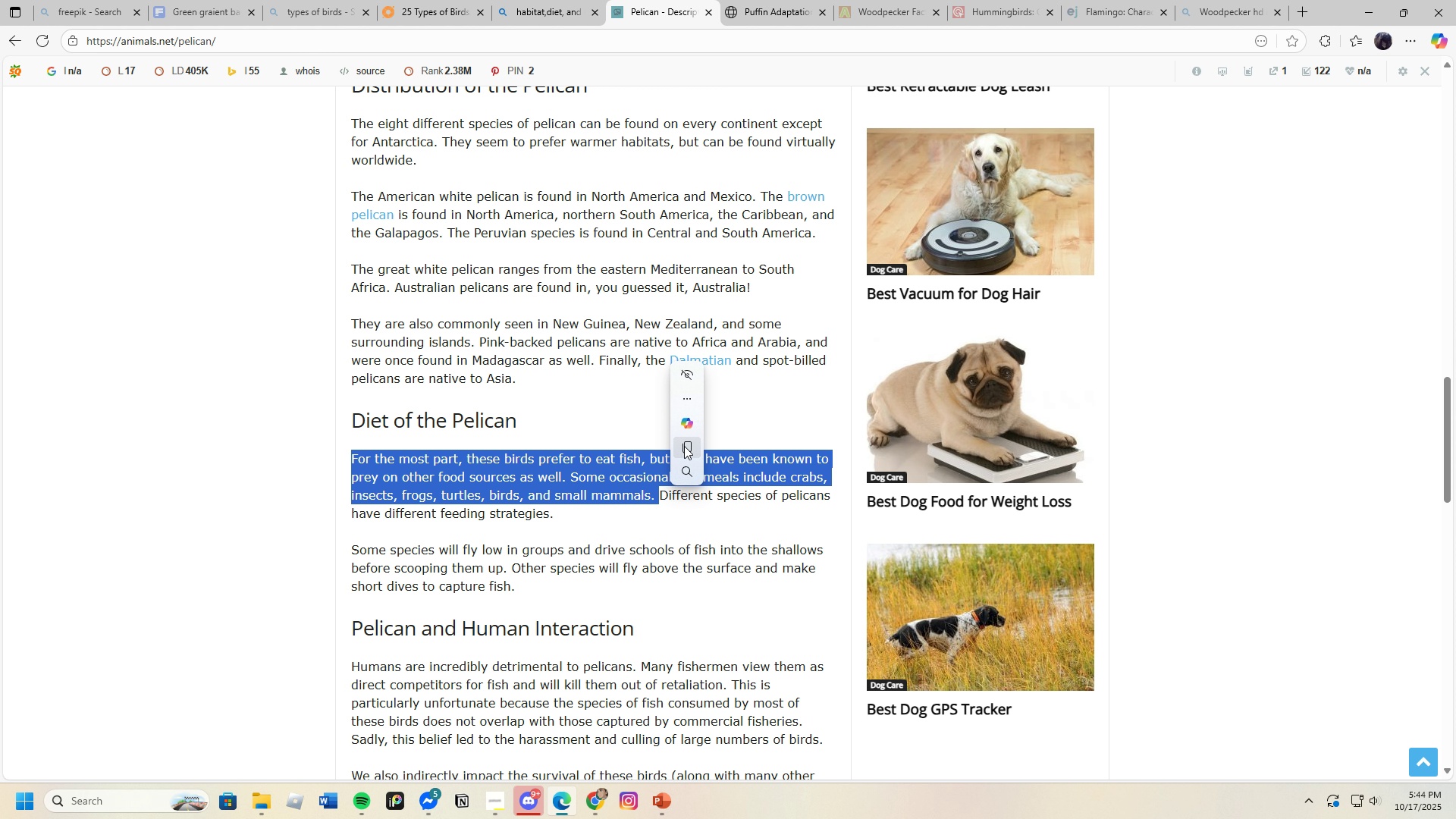 
left_click([684, 446])
 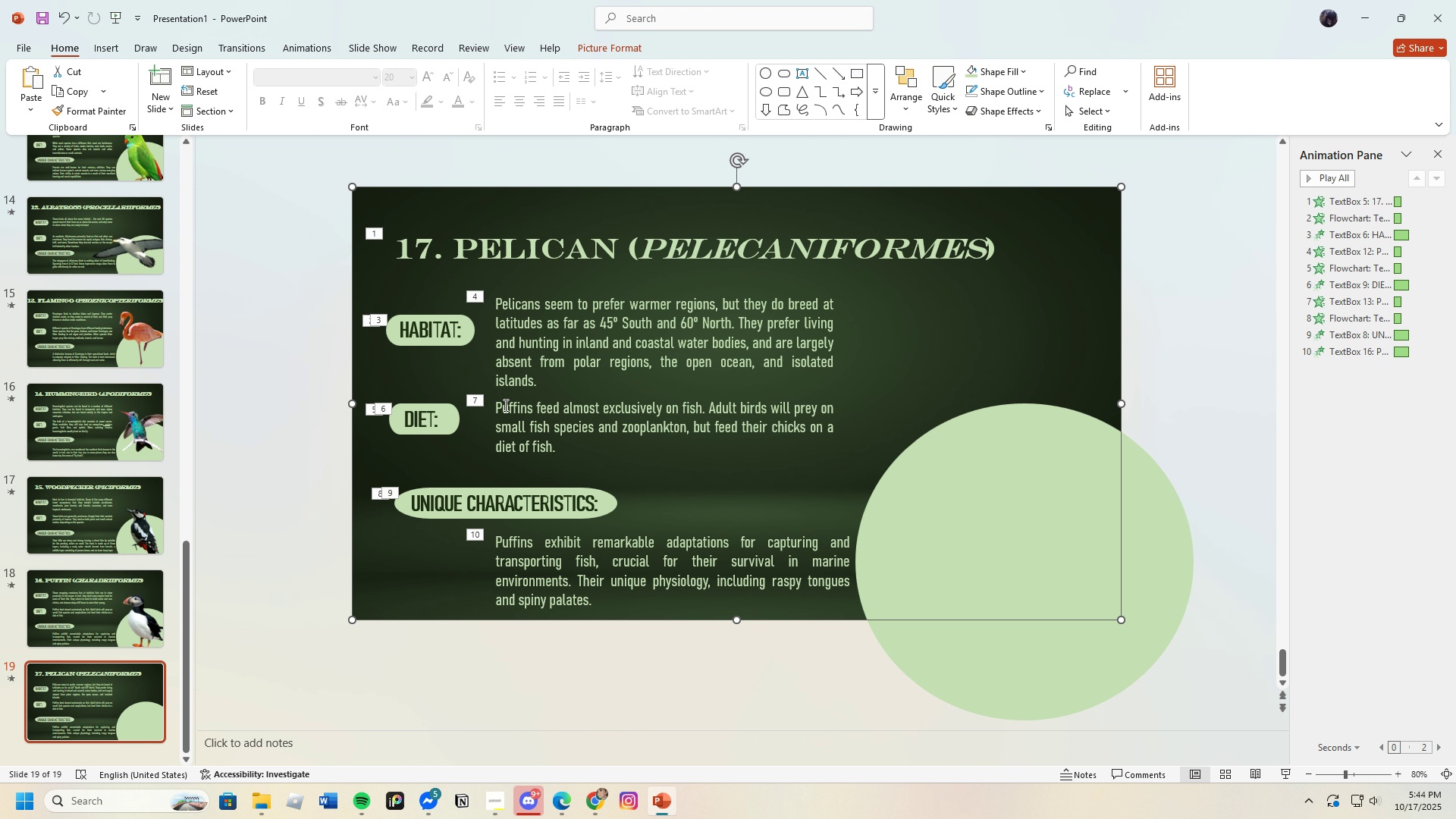 
left_click_drag(start_coordinate=[497, 406], to_coordinate=[605, 457])
 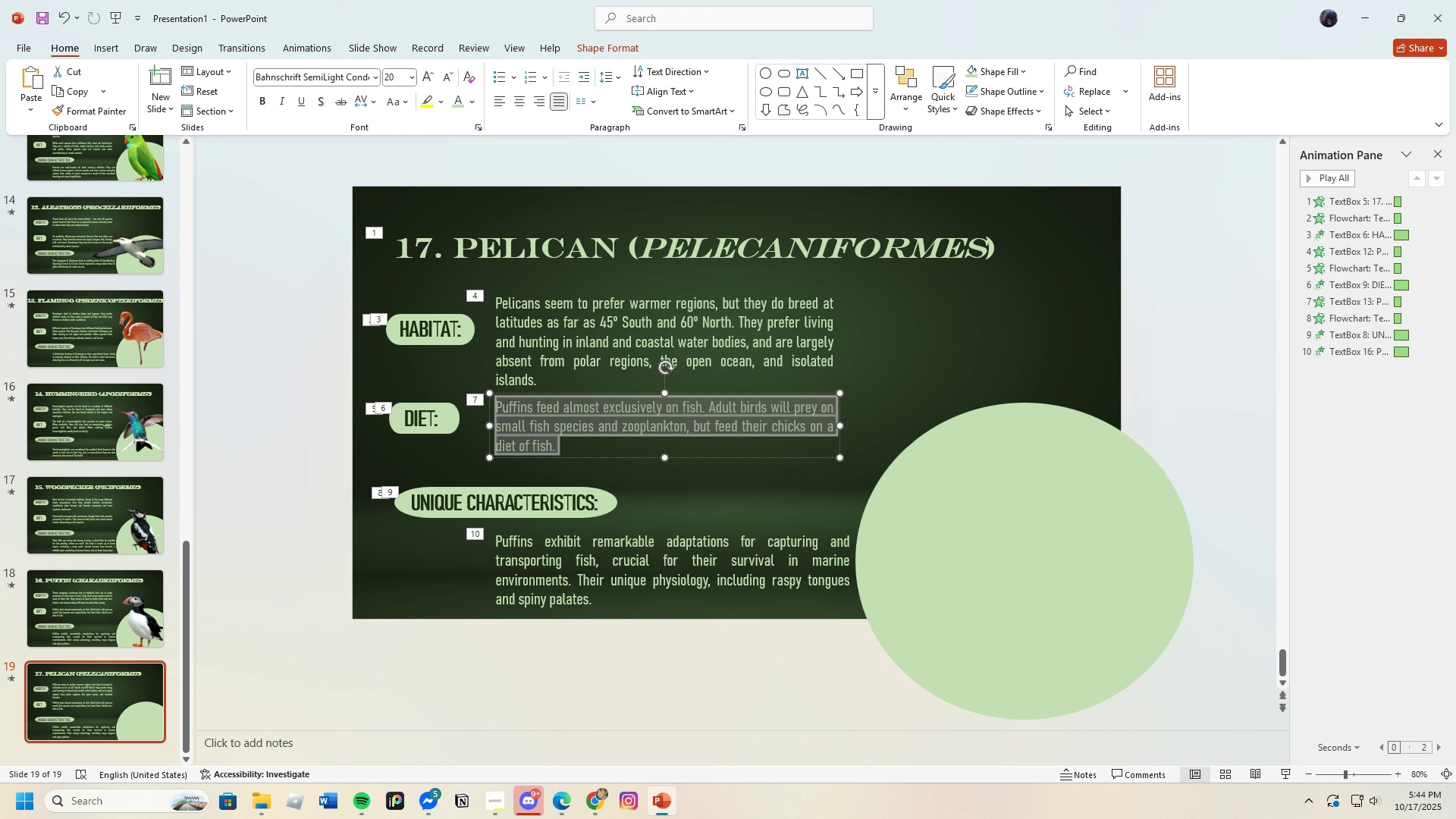 
key(Backspace)
 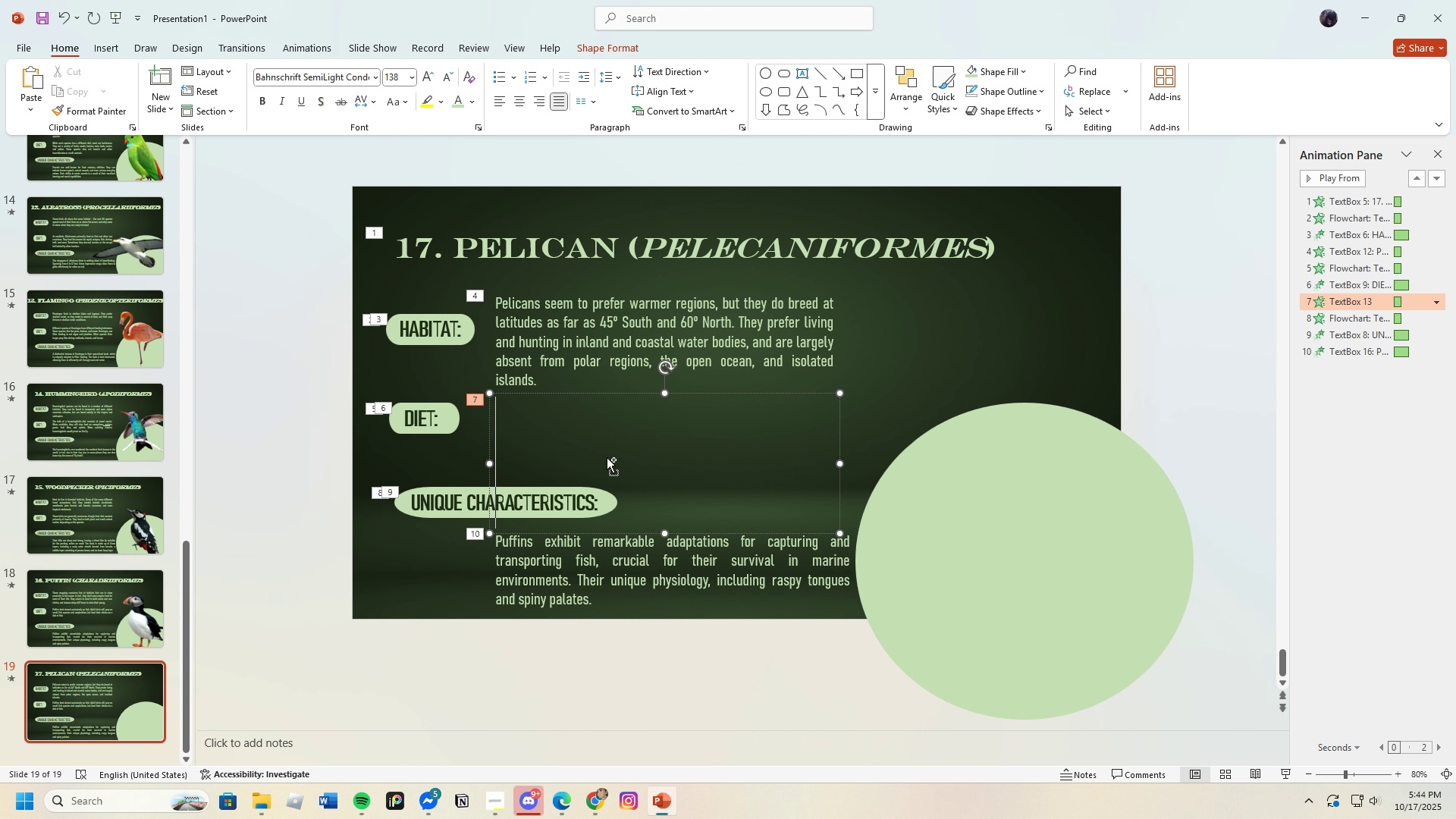 
key(Control+V)
 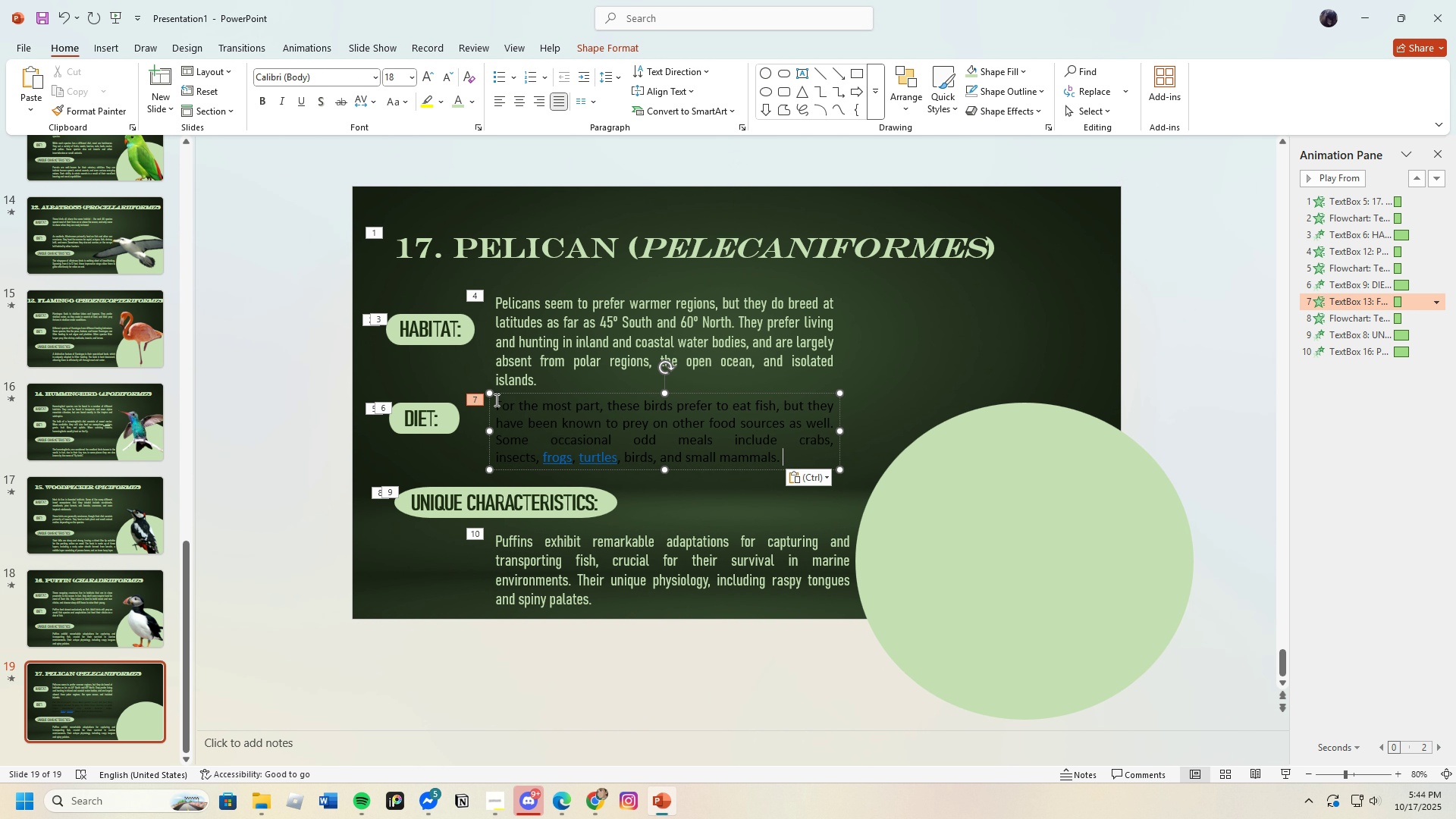 
left_click_drag(start_coordinate=[495, 400], to_coordinate=[815, 469])
 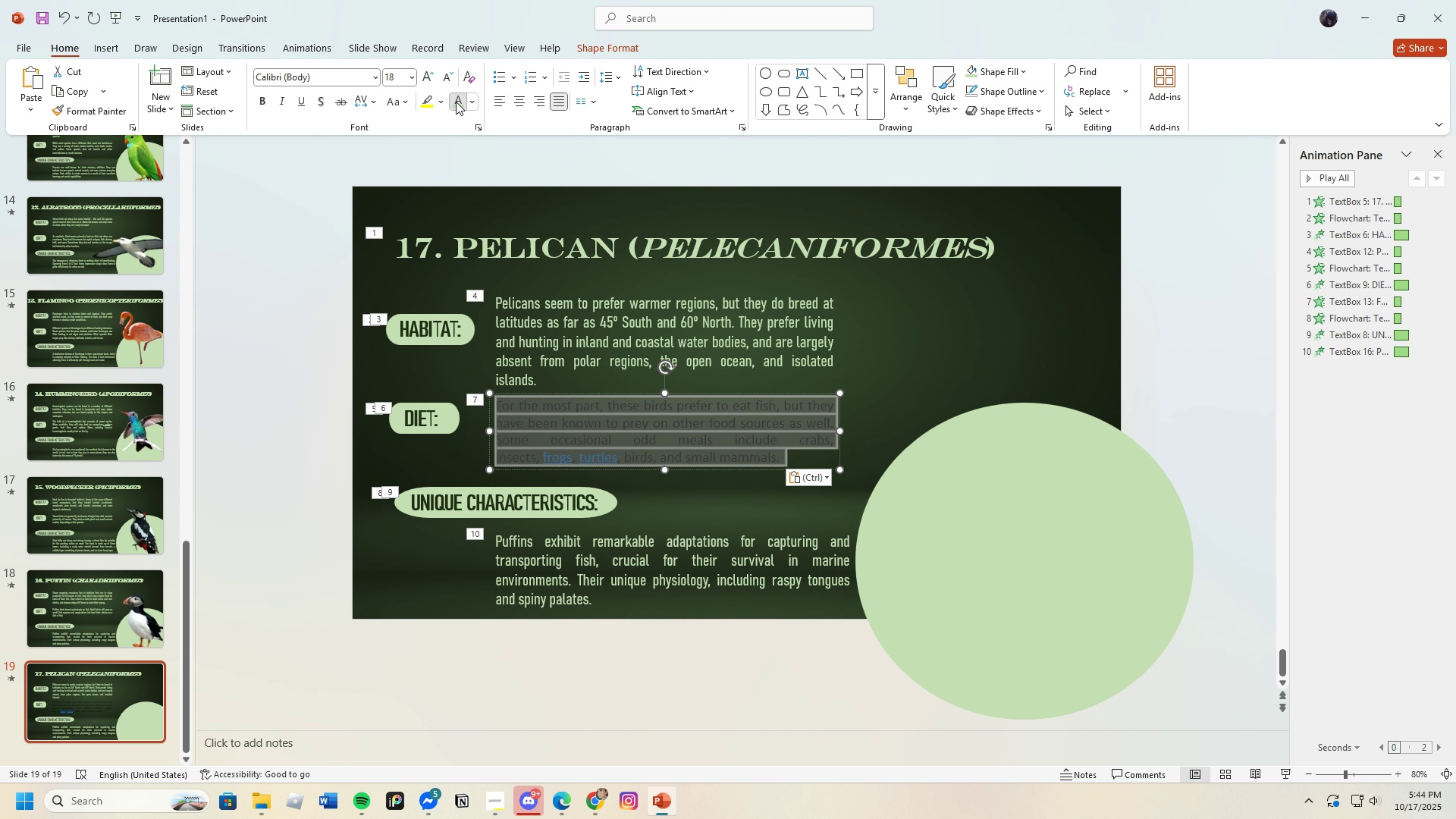 
left_click([456, 102])
 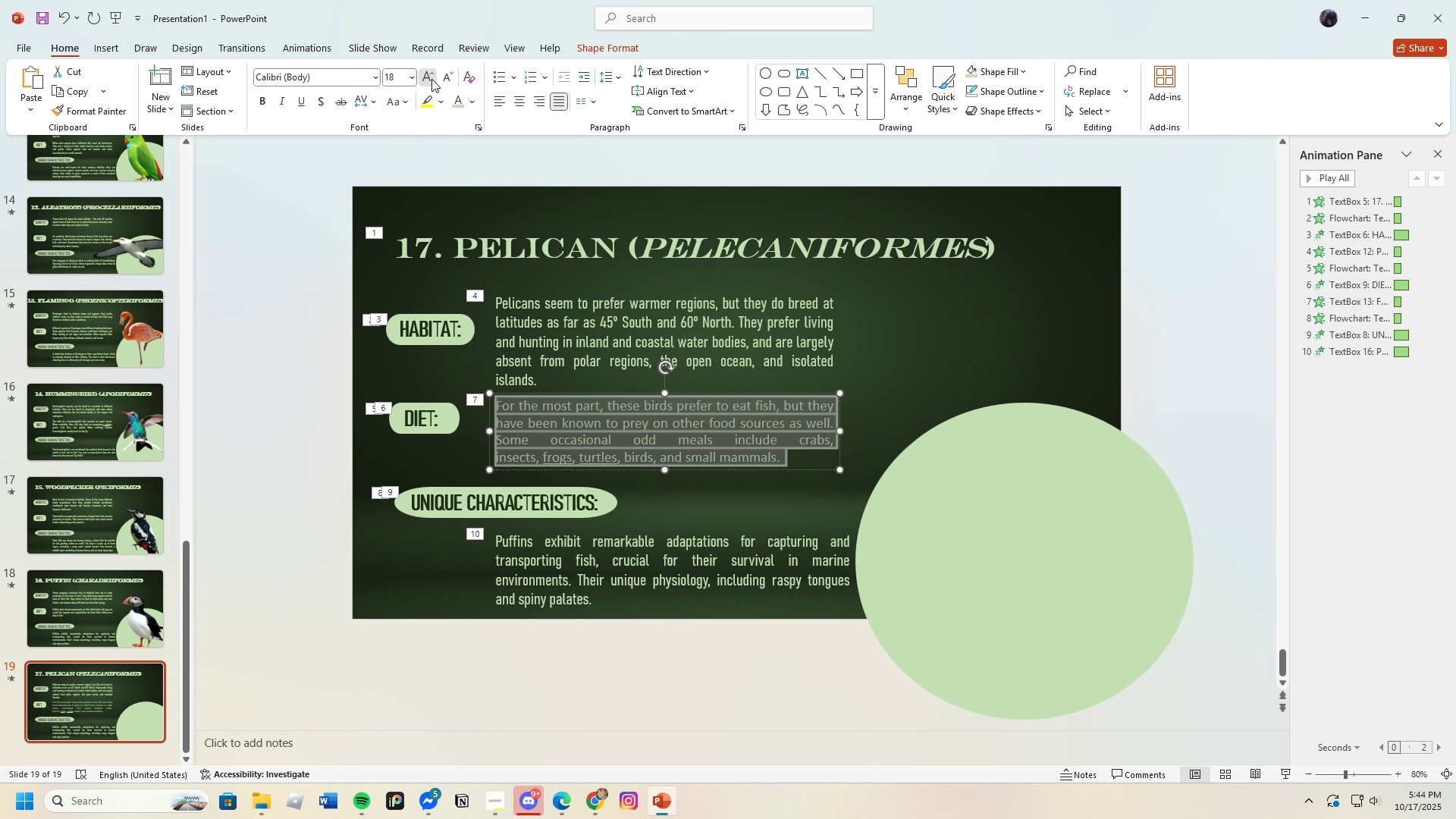 
left_click([431, 79])
 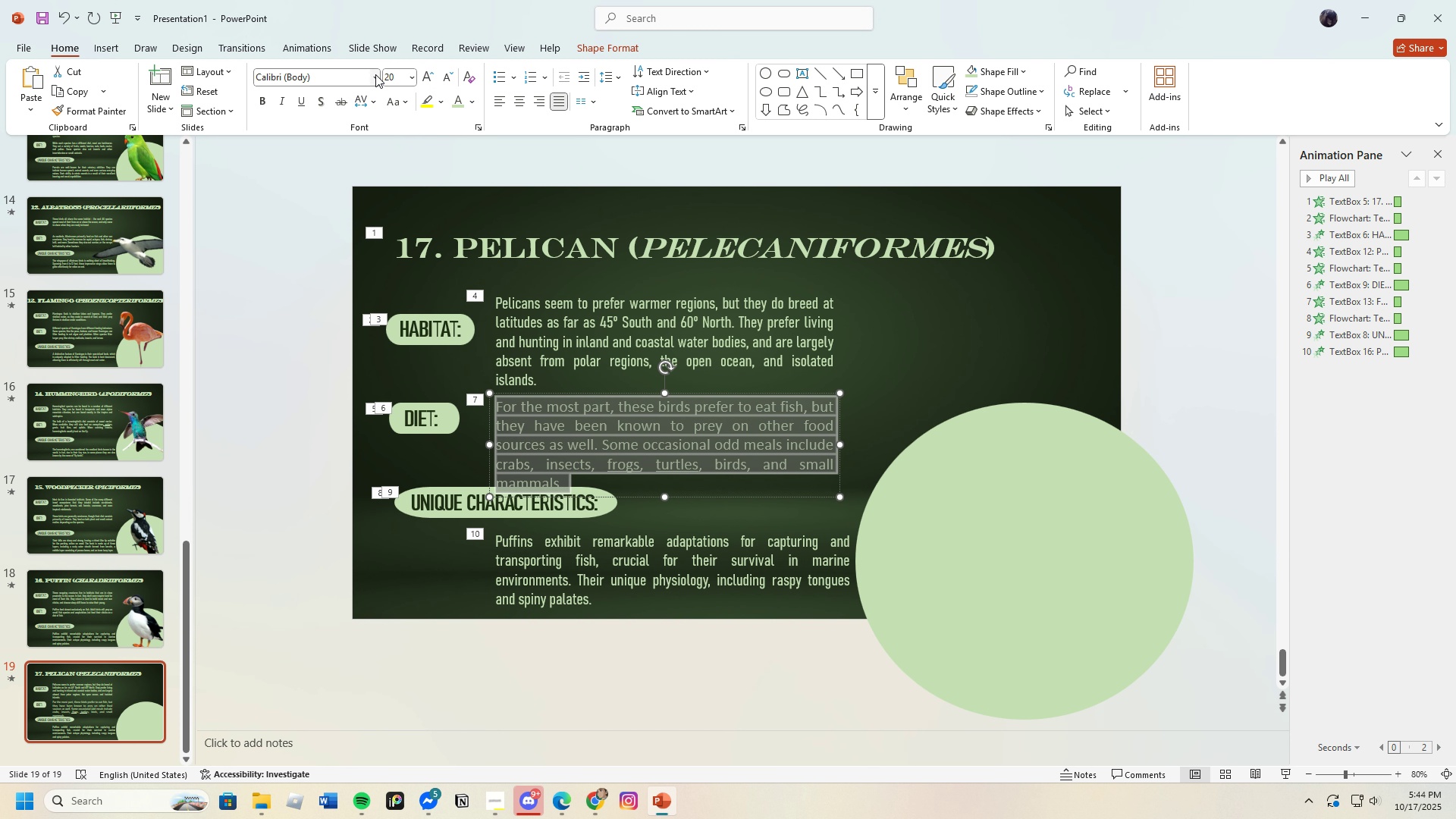 
left_click([375, 74])
 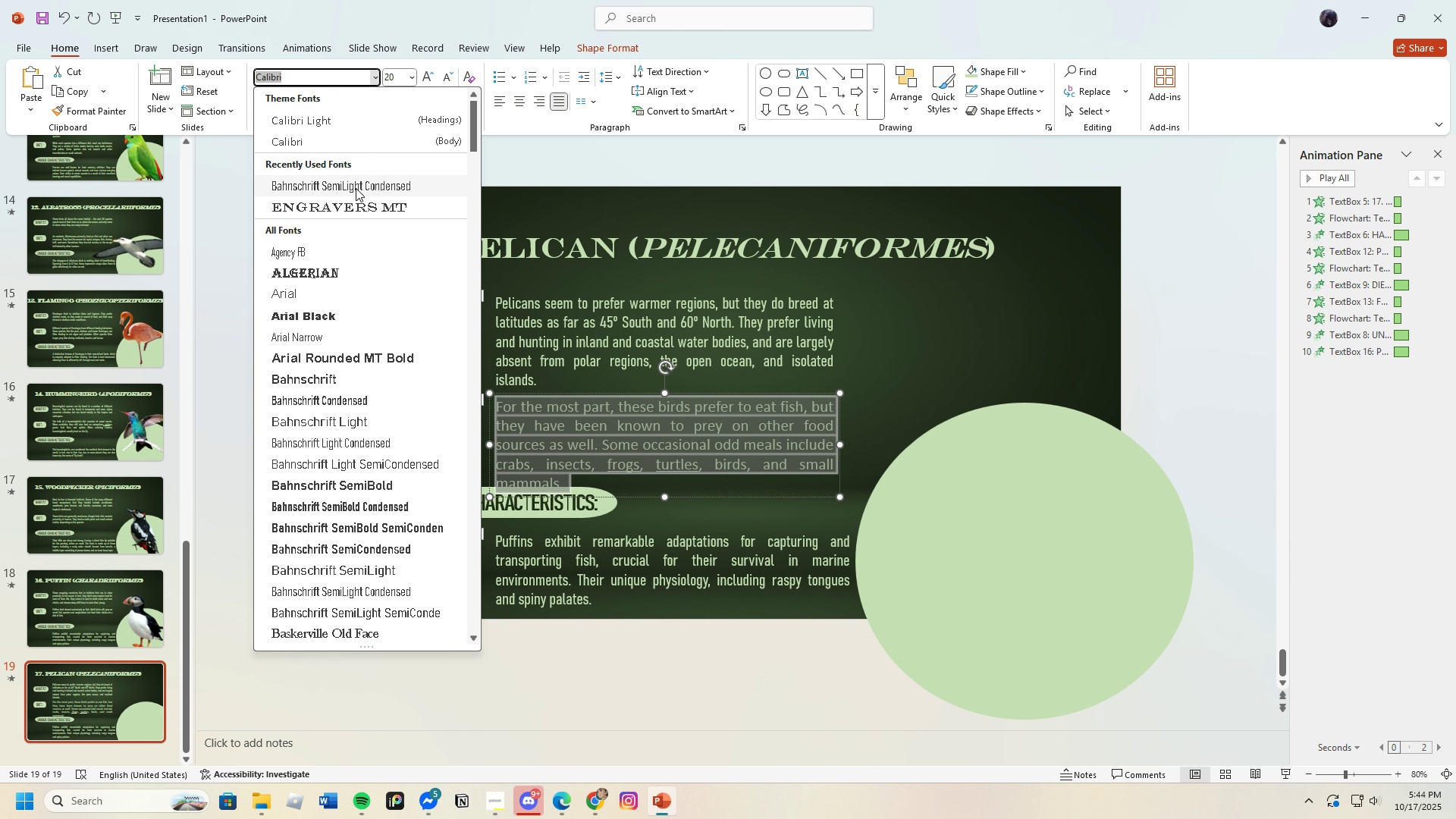 
left_click([356, 188])
 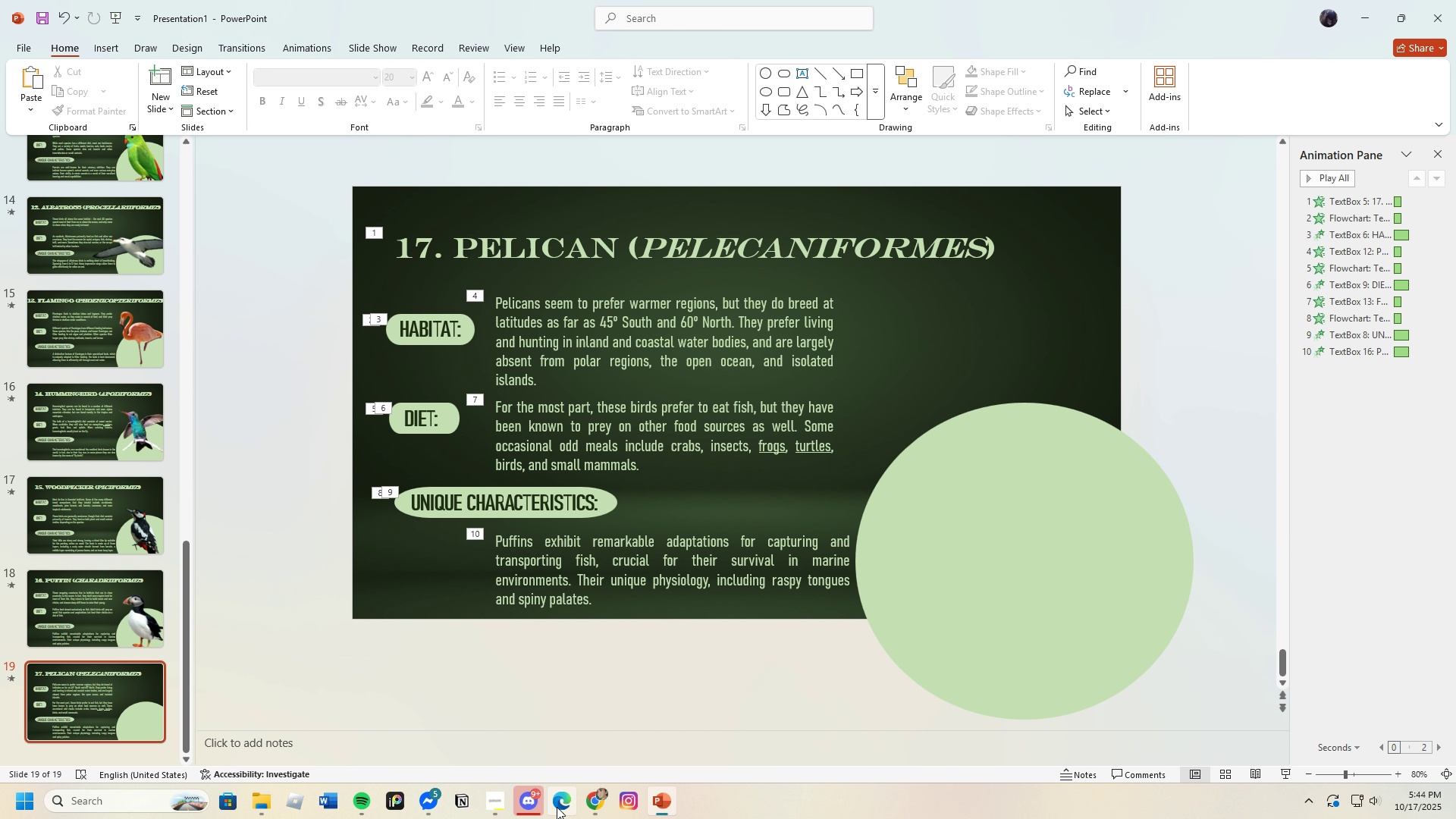 
scroll: coordinate [528, 519], scroll_direction: up, amount: 8.0
 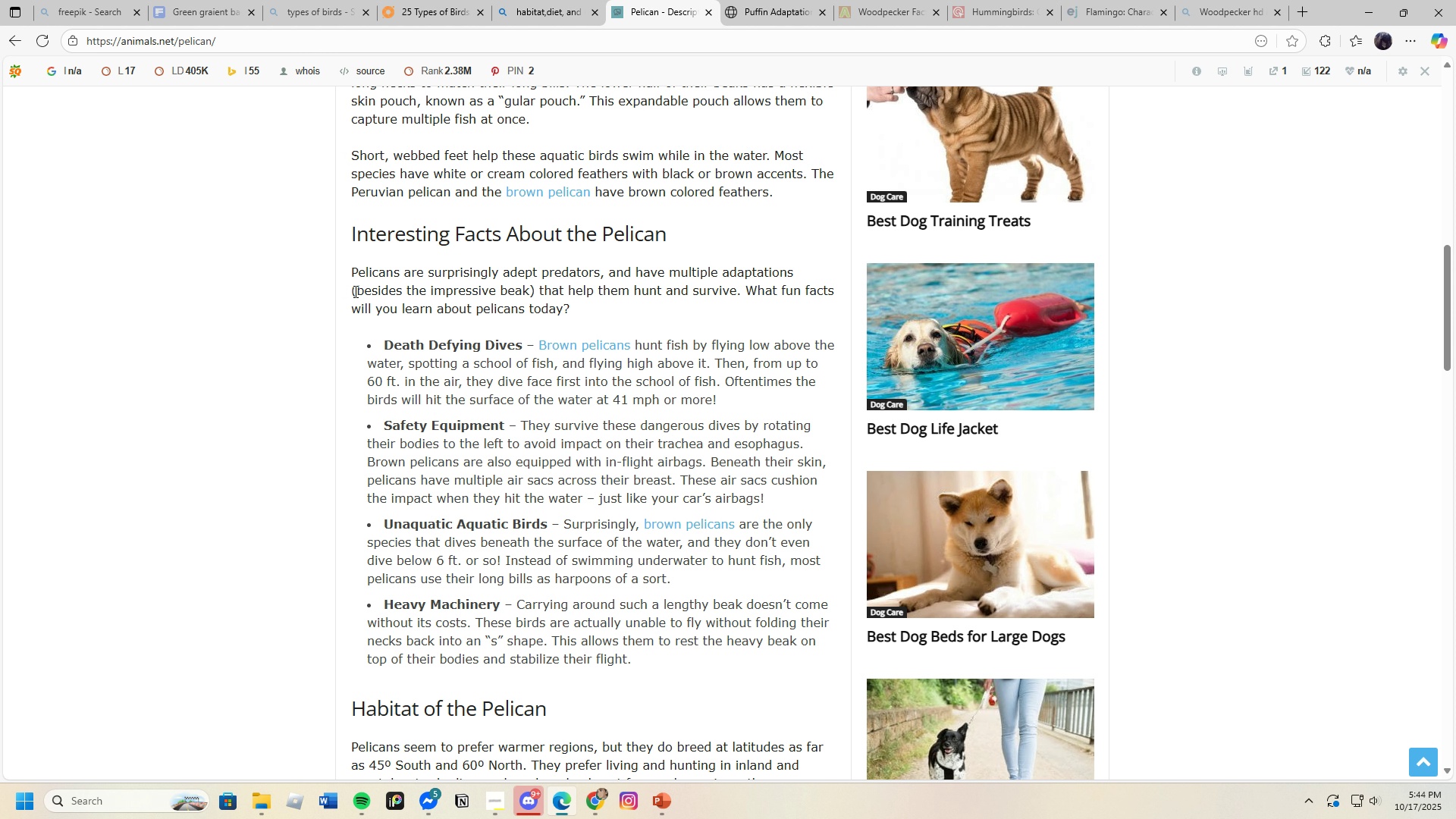 
wait(13.26)
 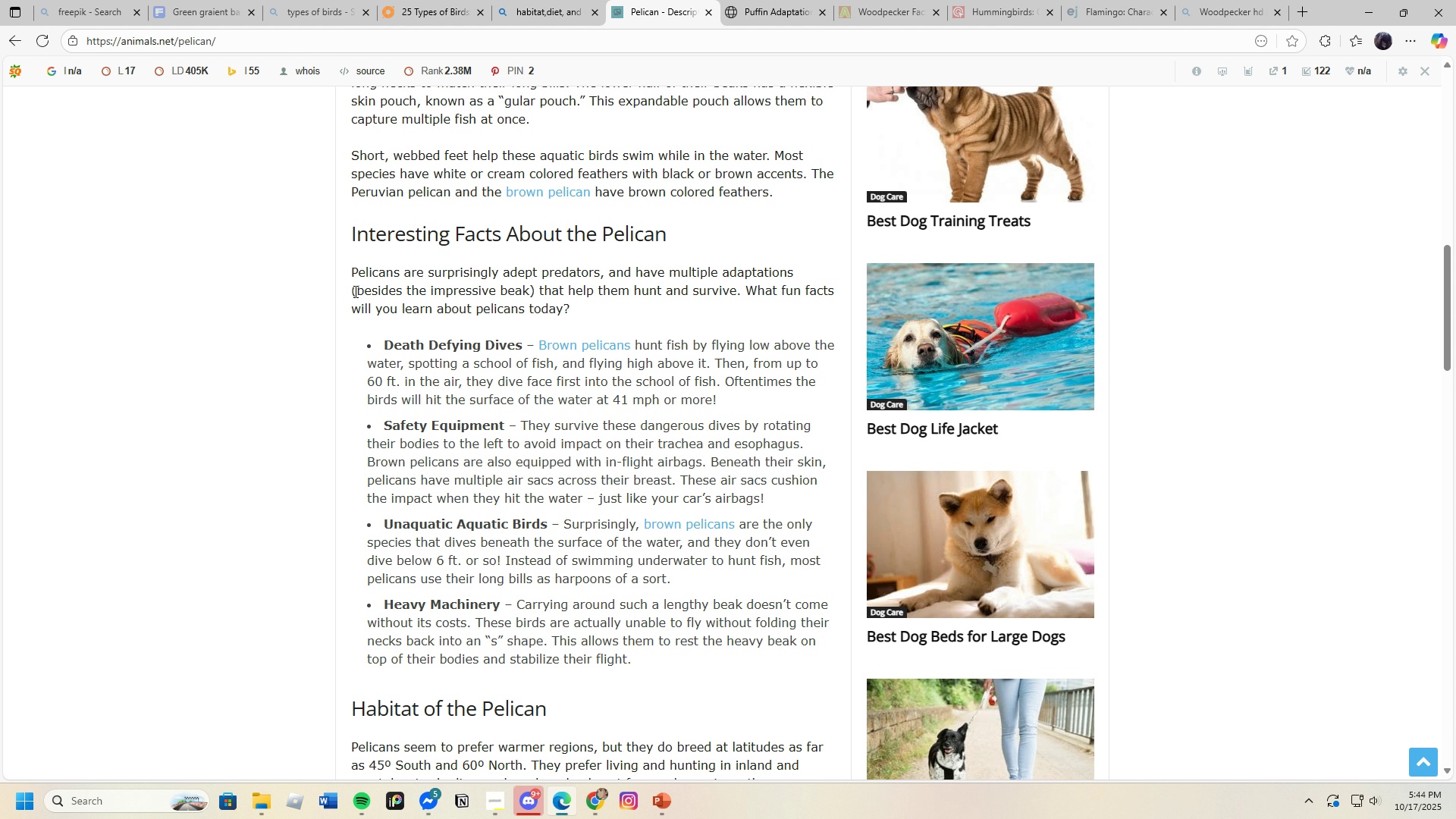 
left_click_drag(start_coordinate=[350, 268], to_coordinate=[742, 289])
 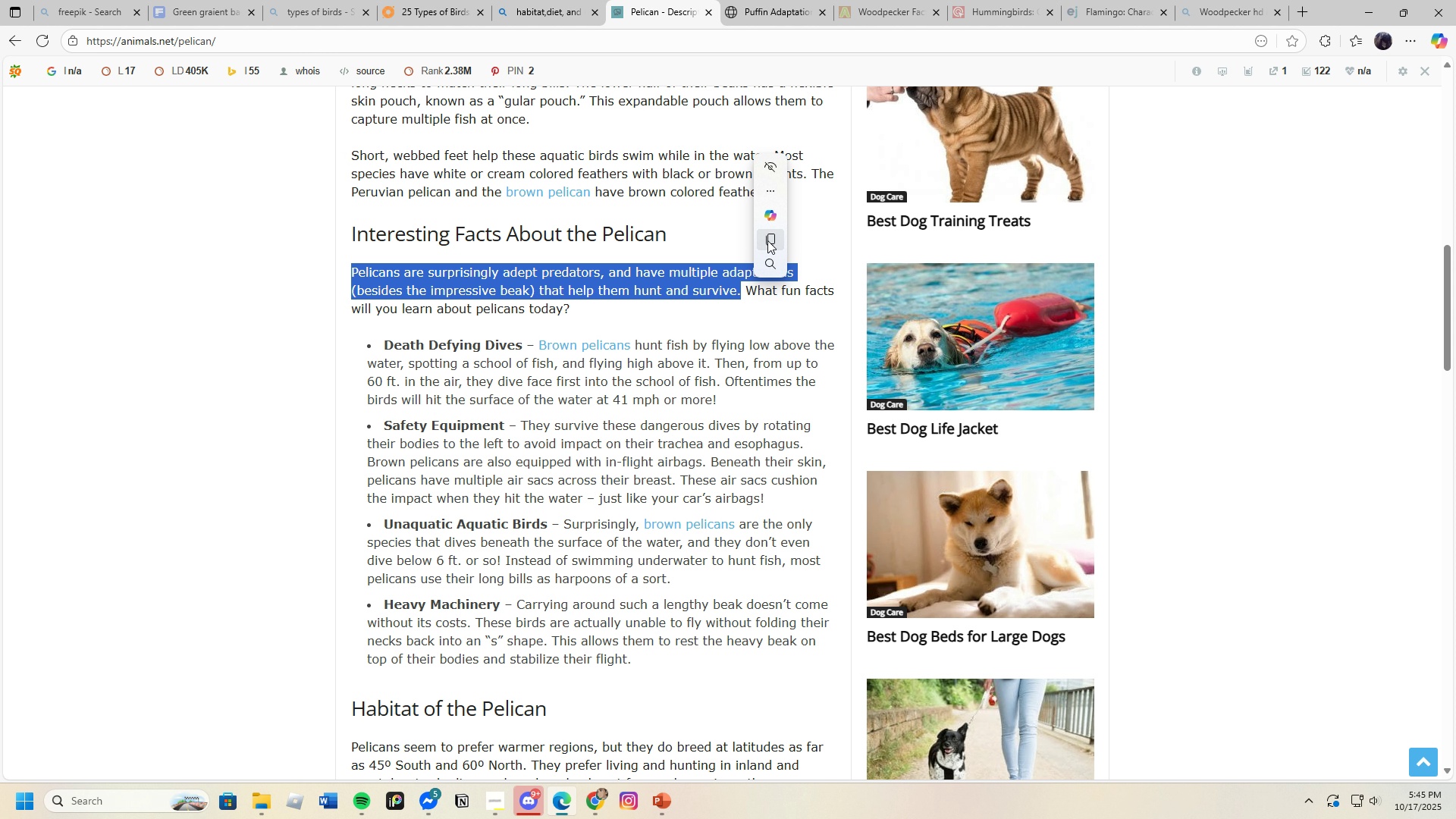 
left_click([768, 240])
 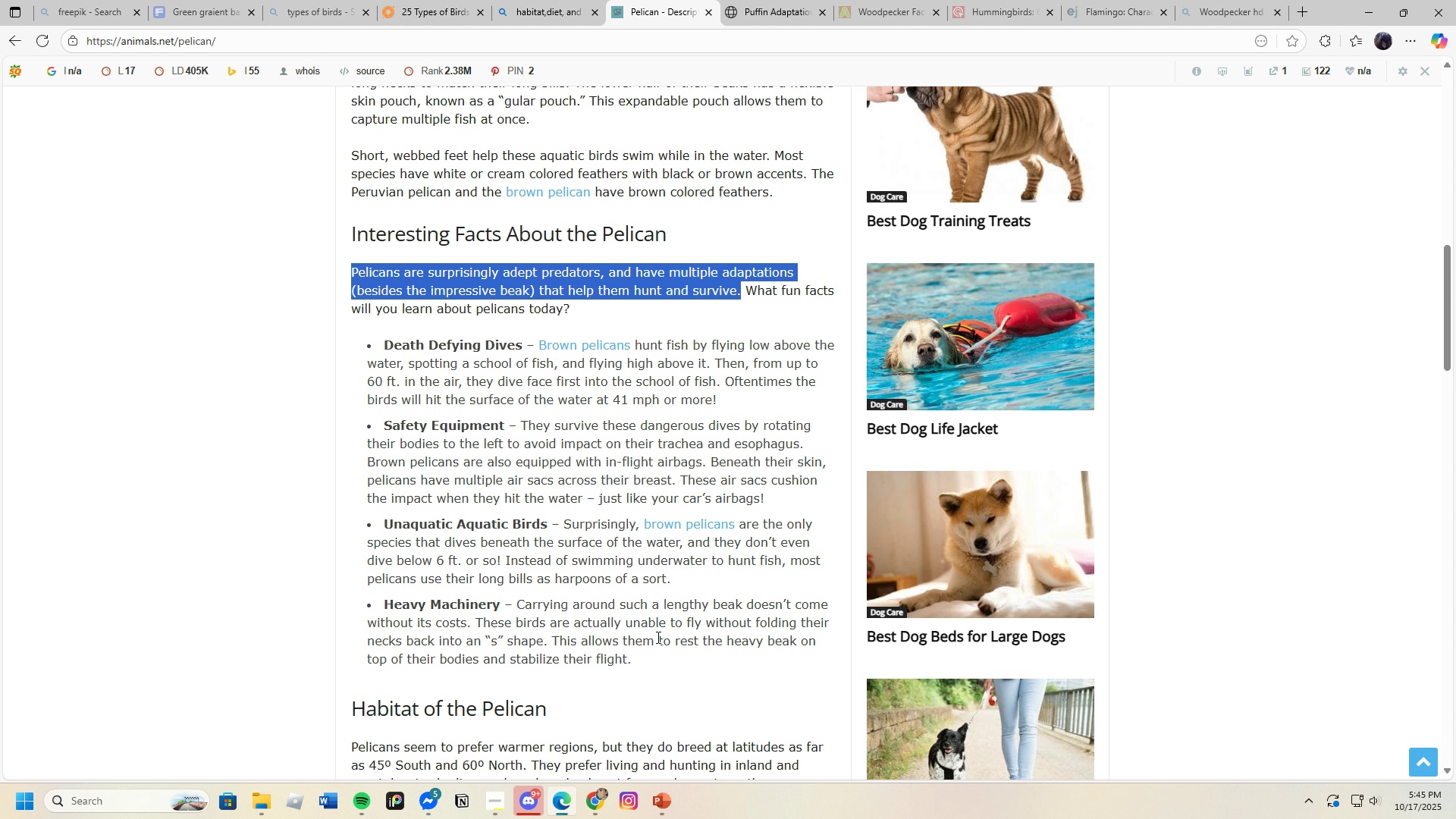 
wait(5.05)
 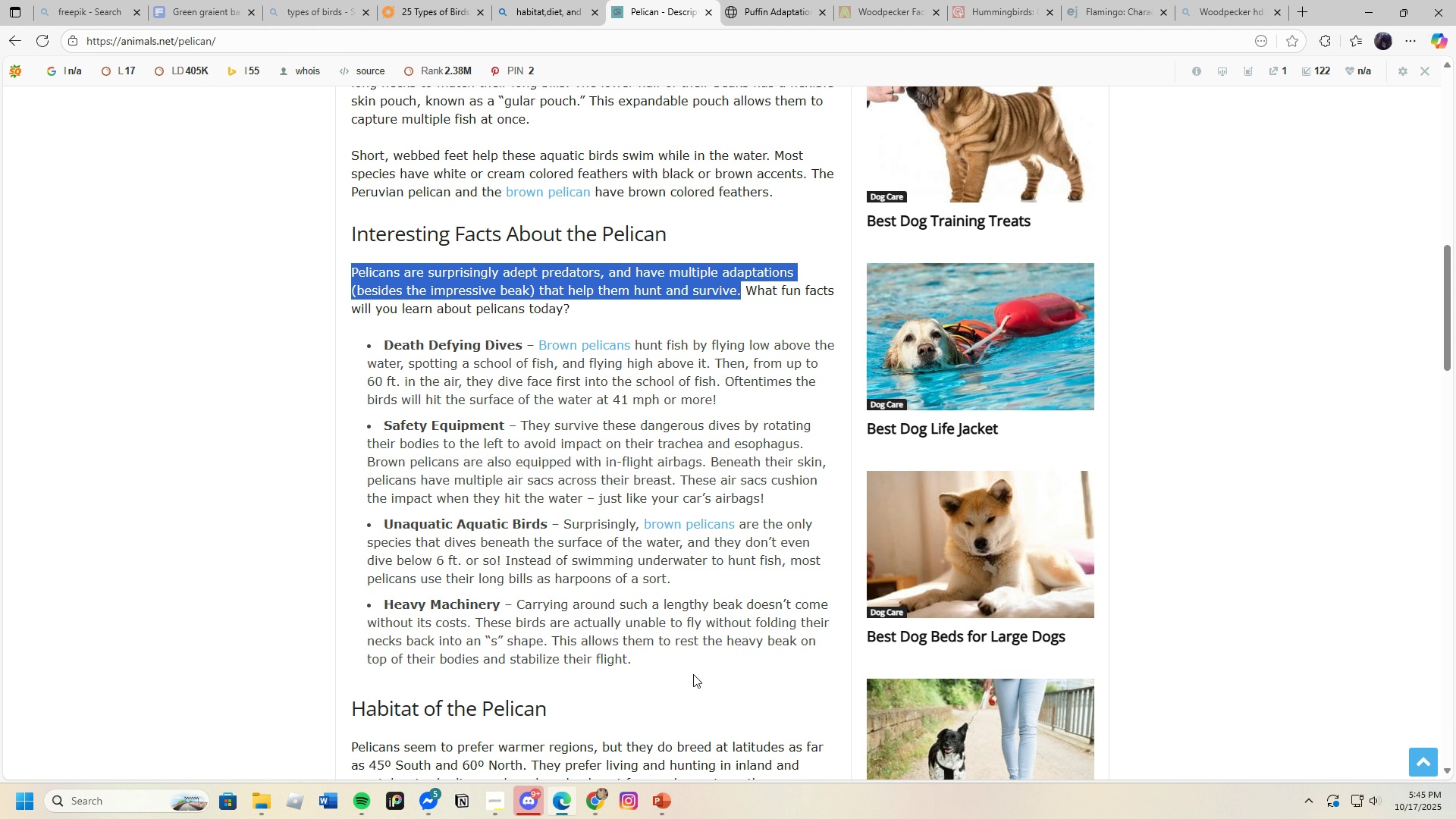 
left_click([661, 797])
 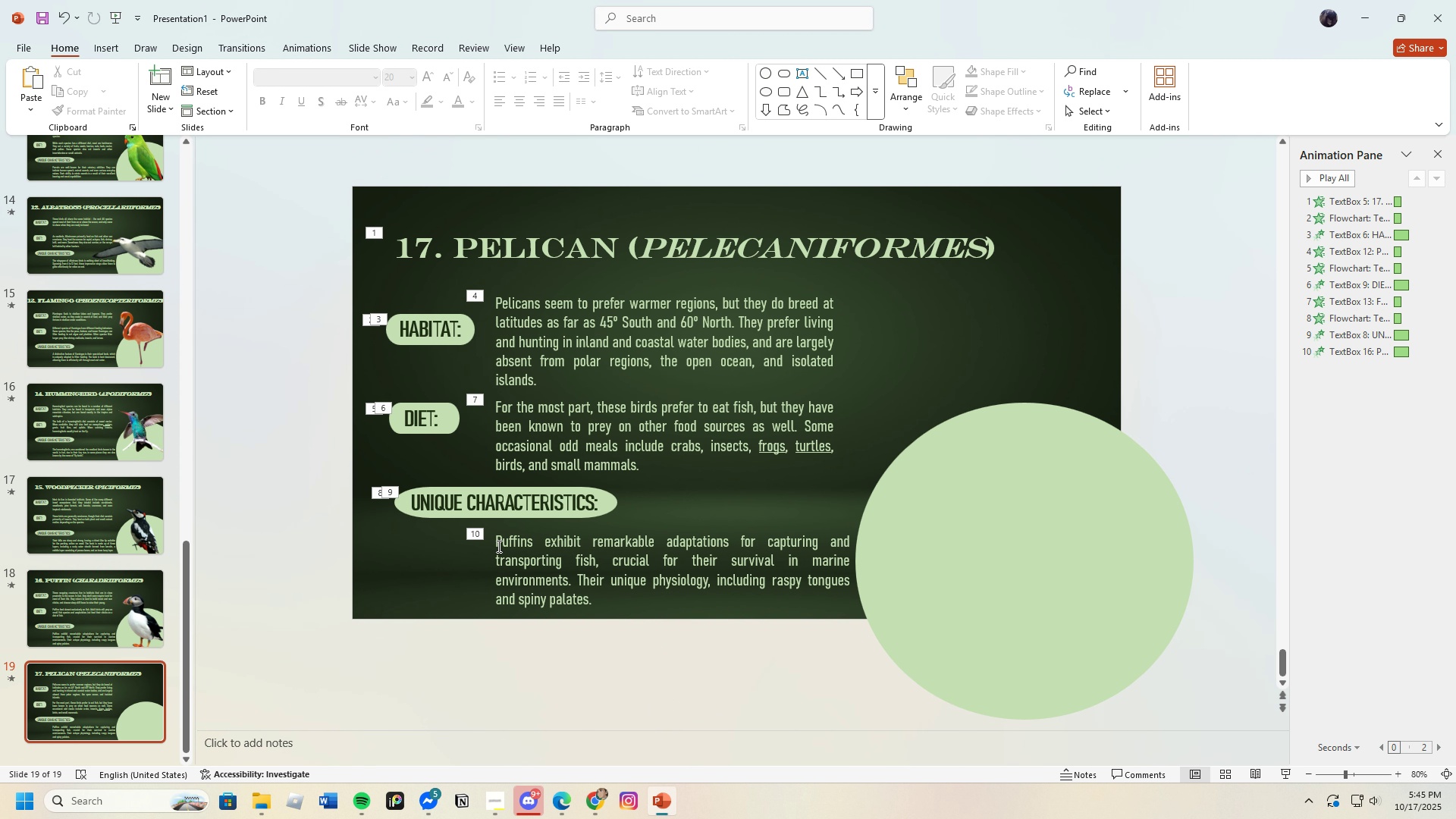 
left_click_drag(start_coordinate=[497, 543], to_coordinate=[645, 631])
 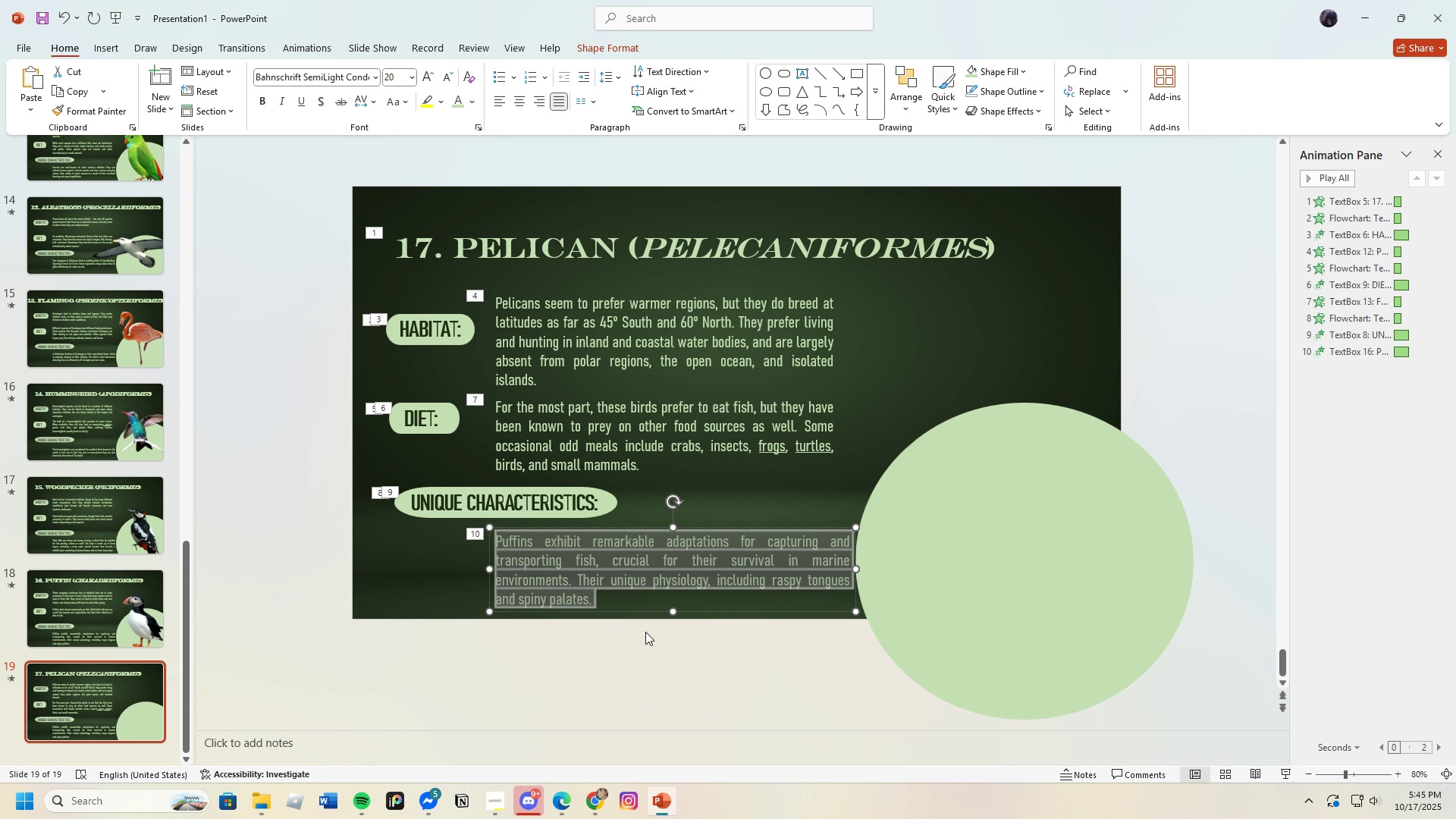 
key(Backspace)
 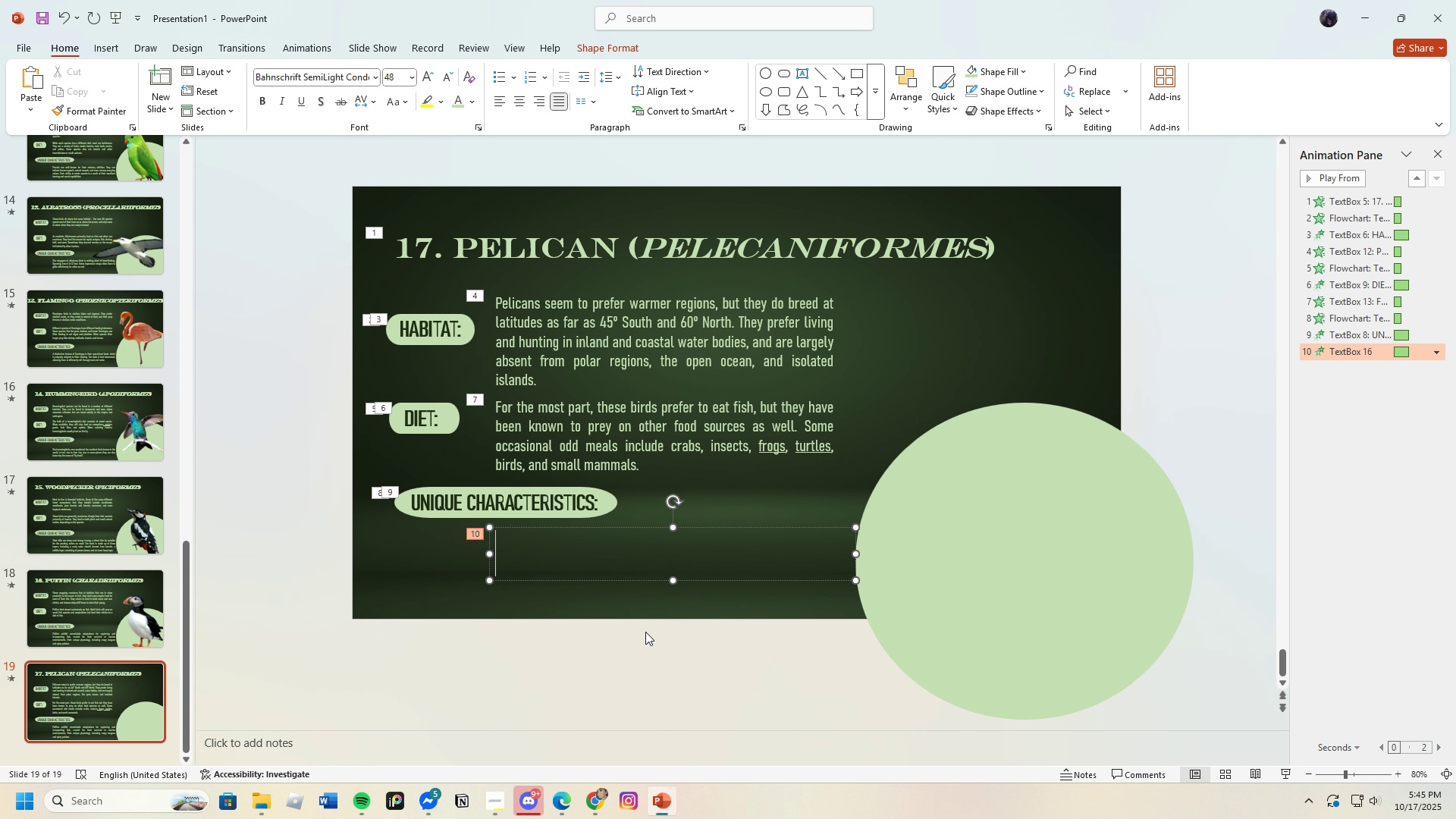 
key(Control+V)
 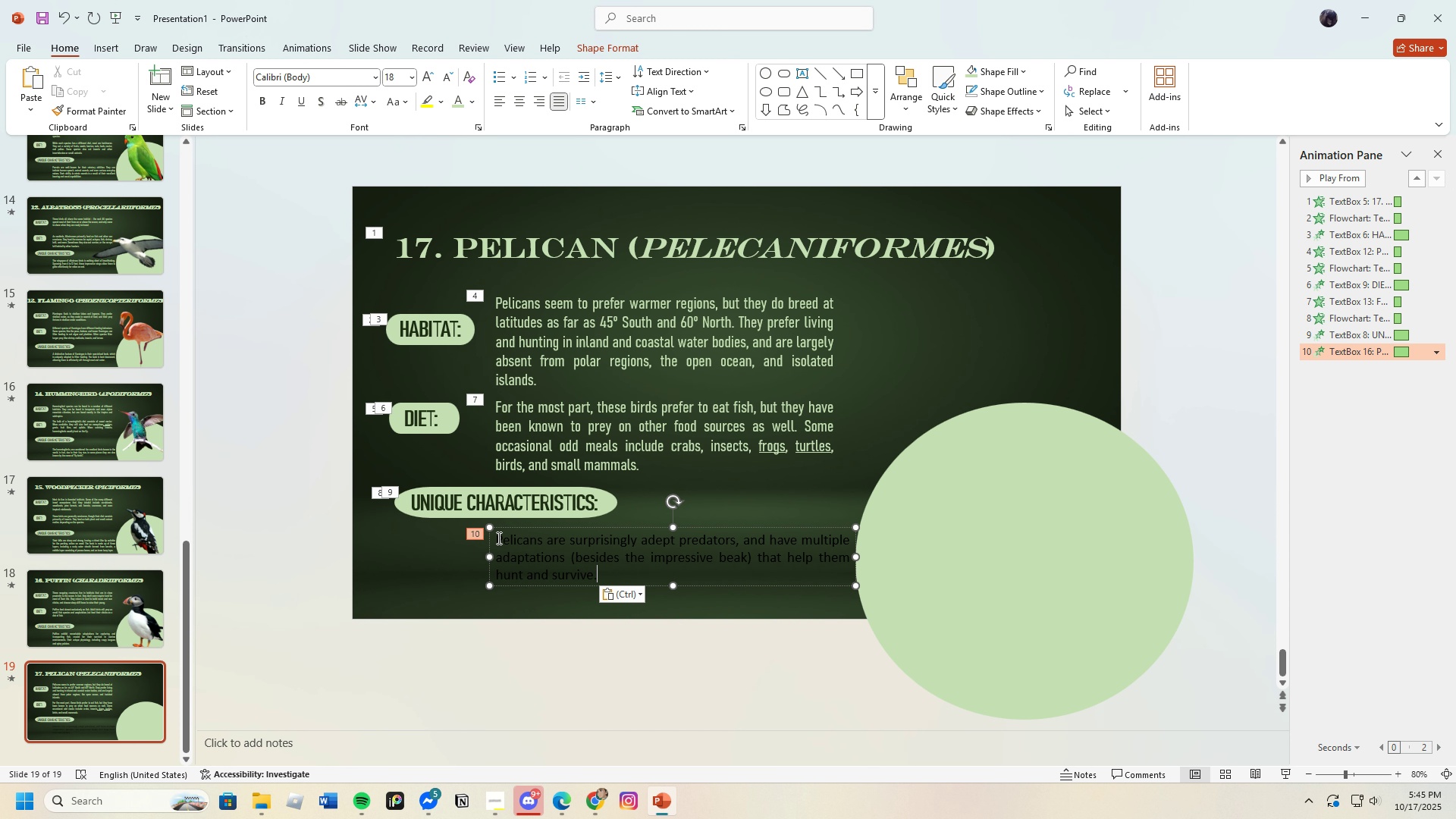 
left_click_drag(start_coordinate=[498, 538], to_coordinate=[631, 607])
 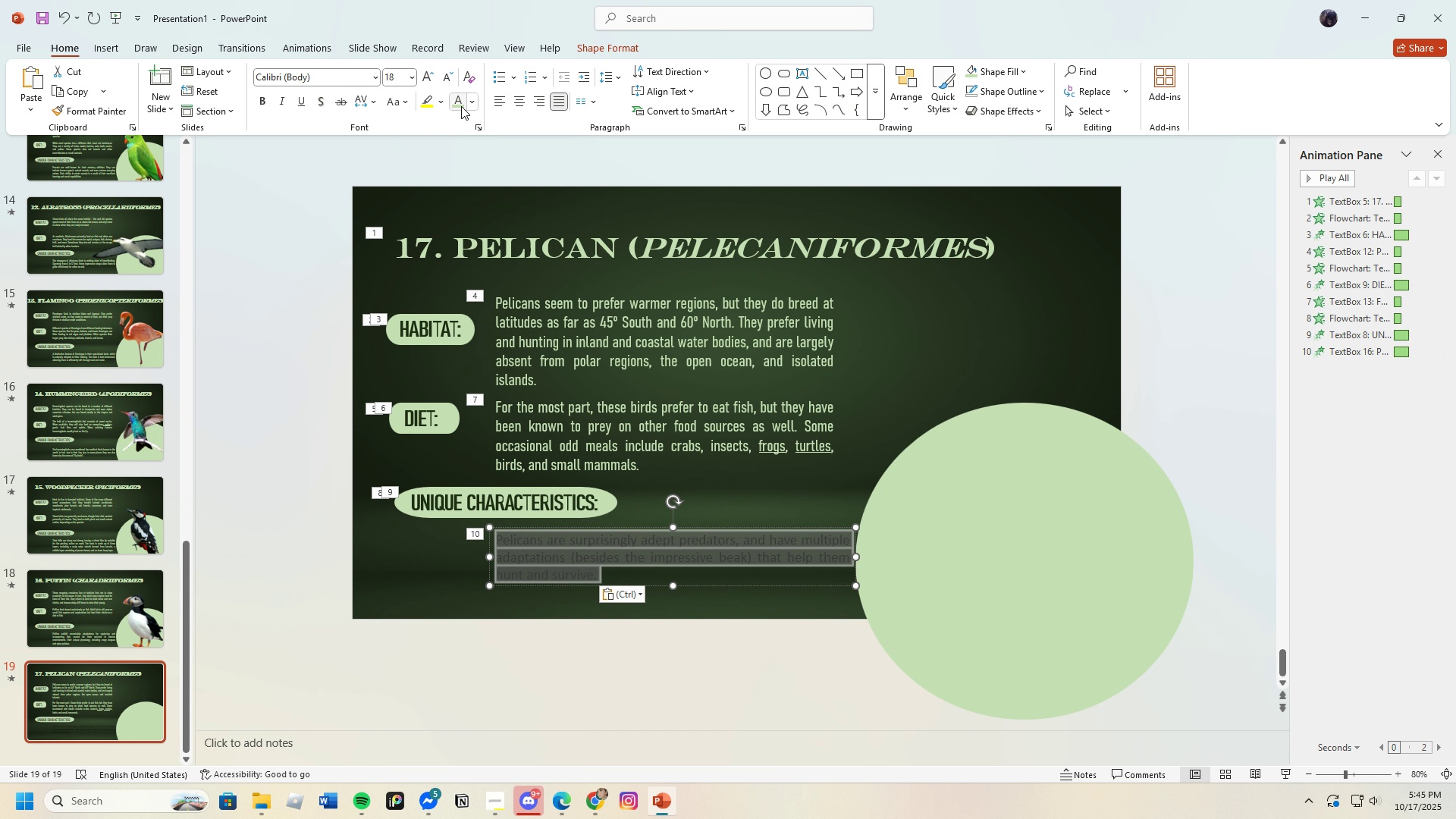 
left_click([461, 106])
 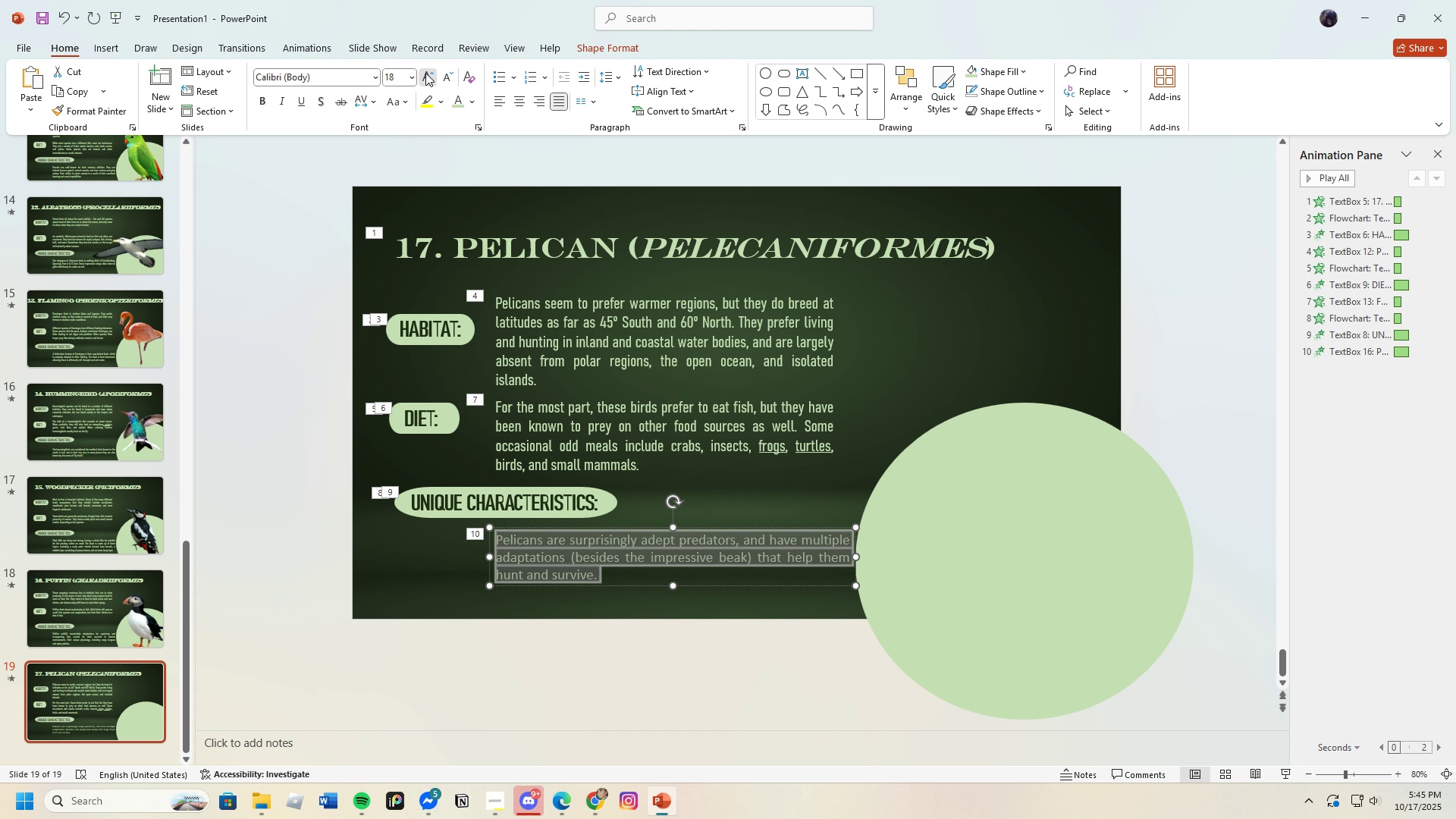 
left_click([425, 73])
 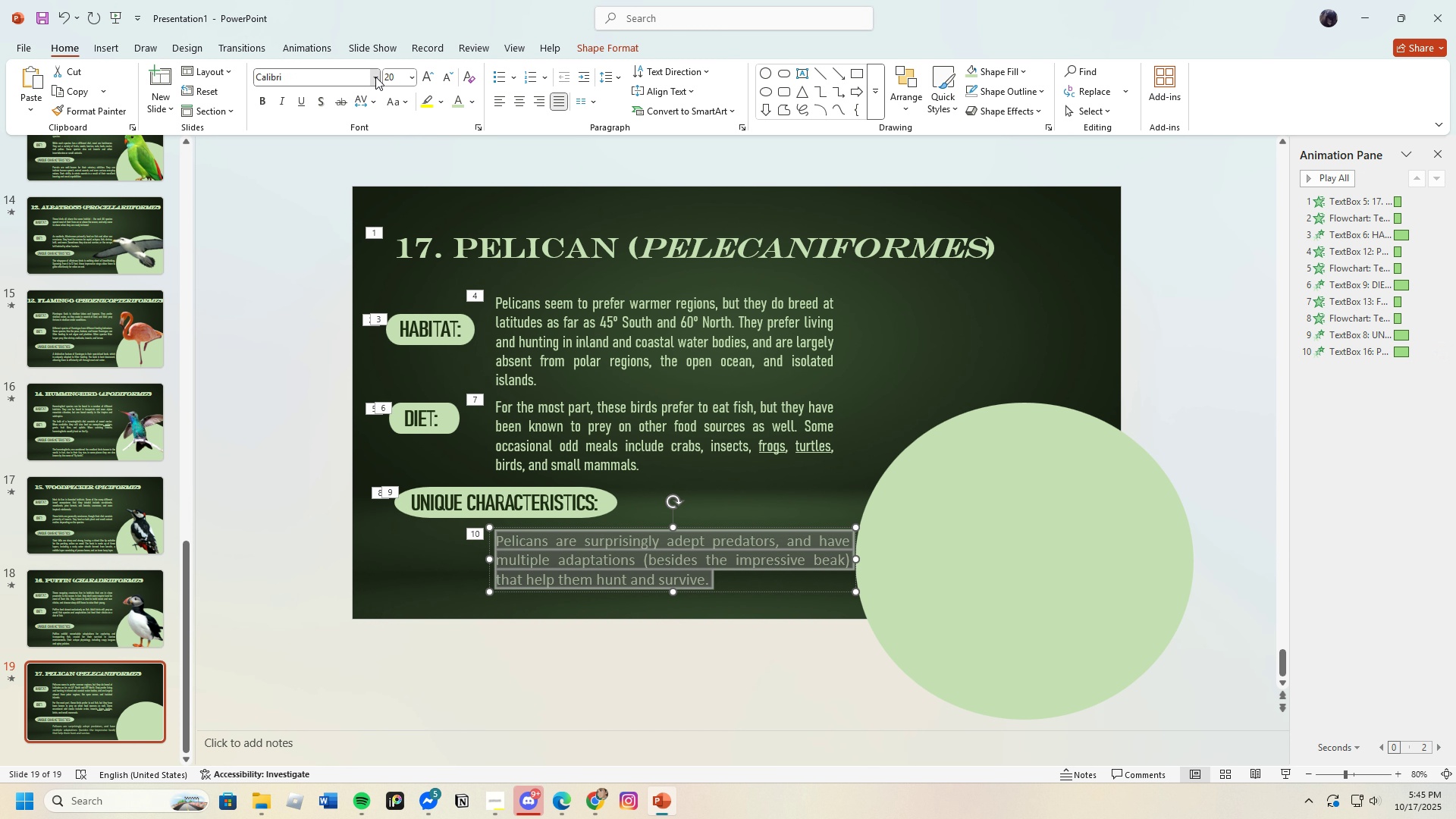 
left_click([375, 77])
 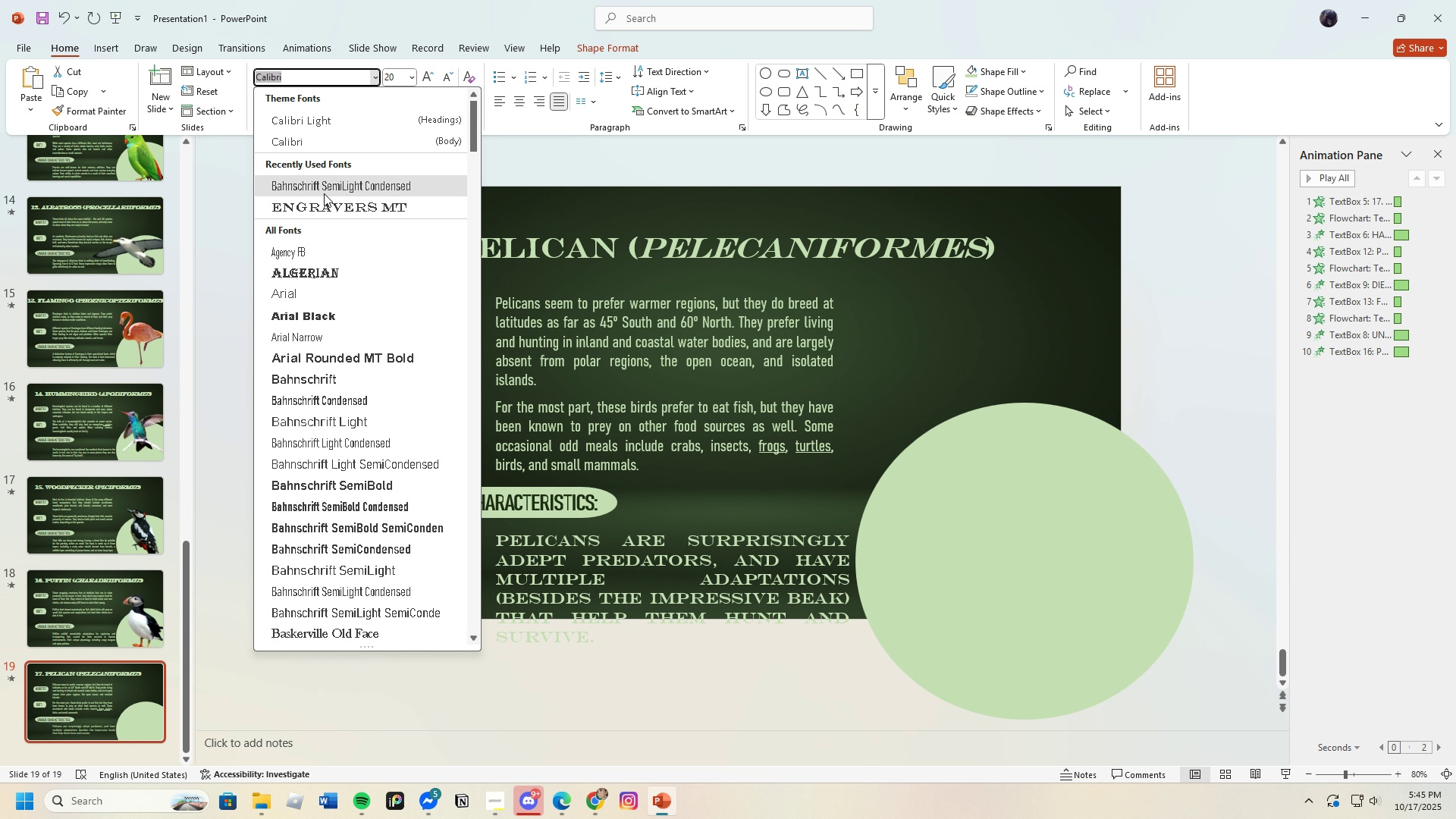 
left_click([324, 193])
 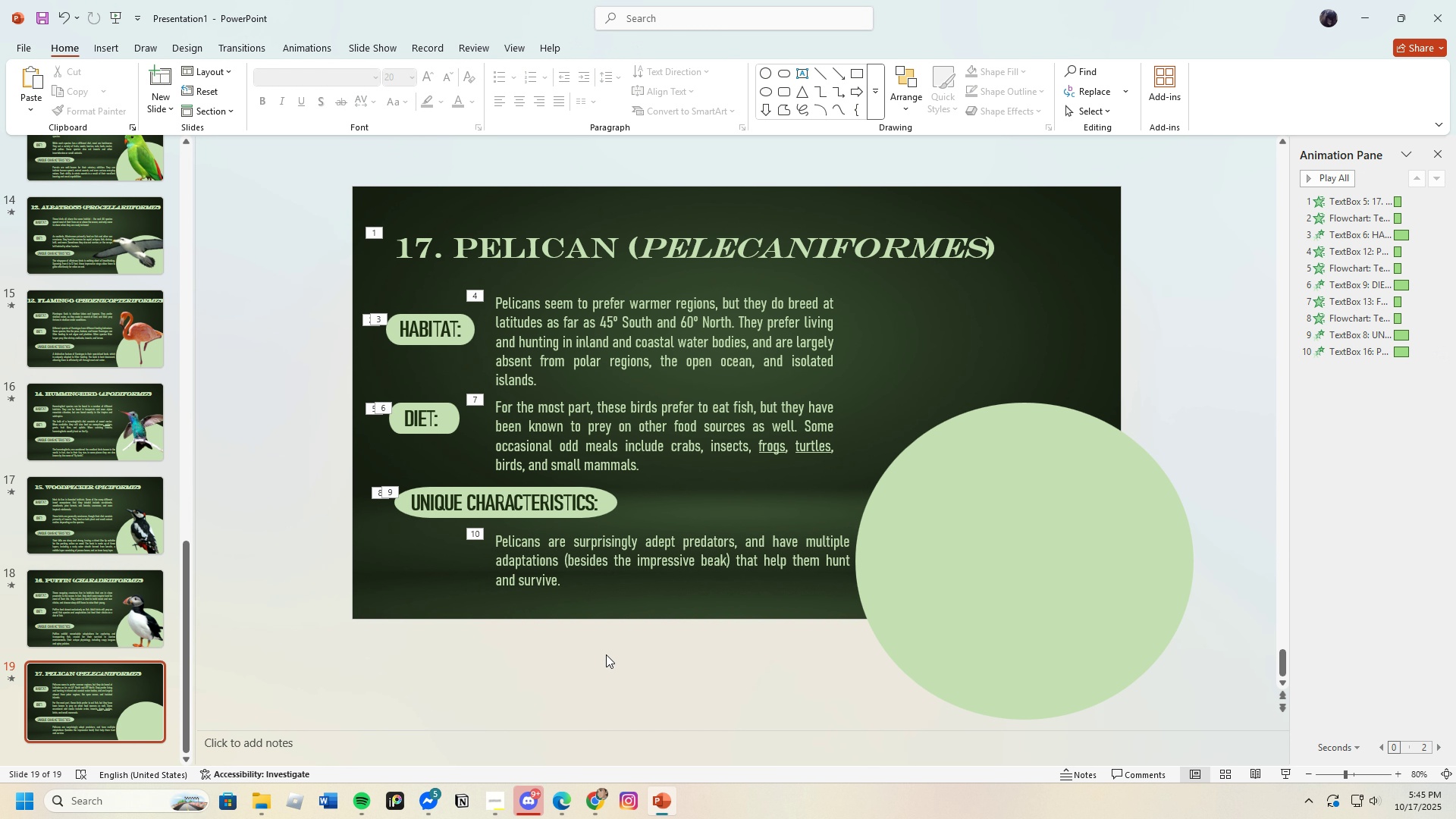 
left_click([606, 654])
 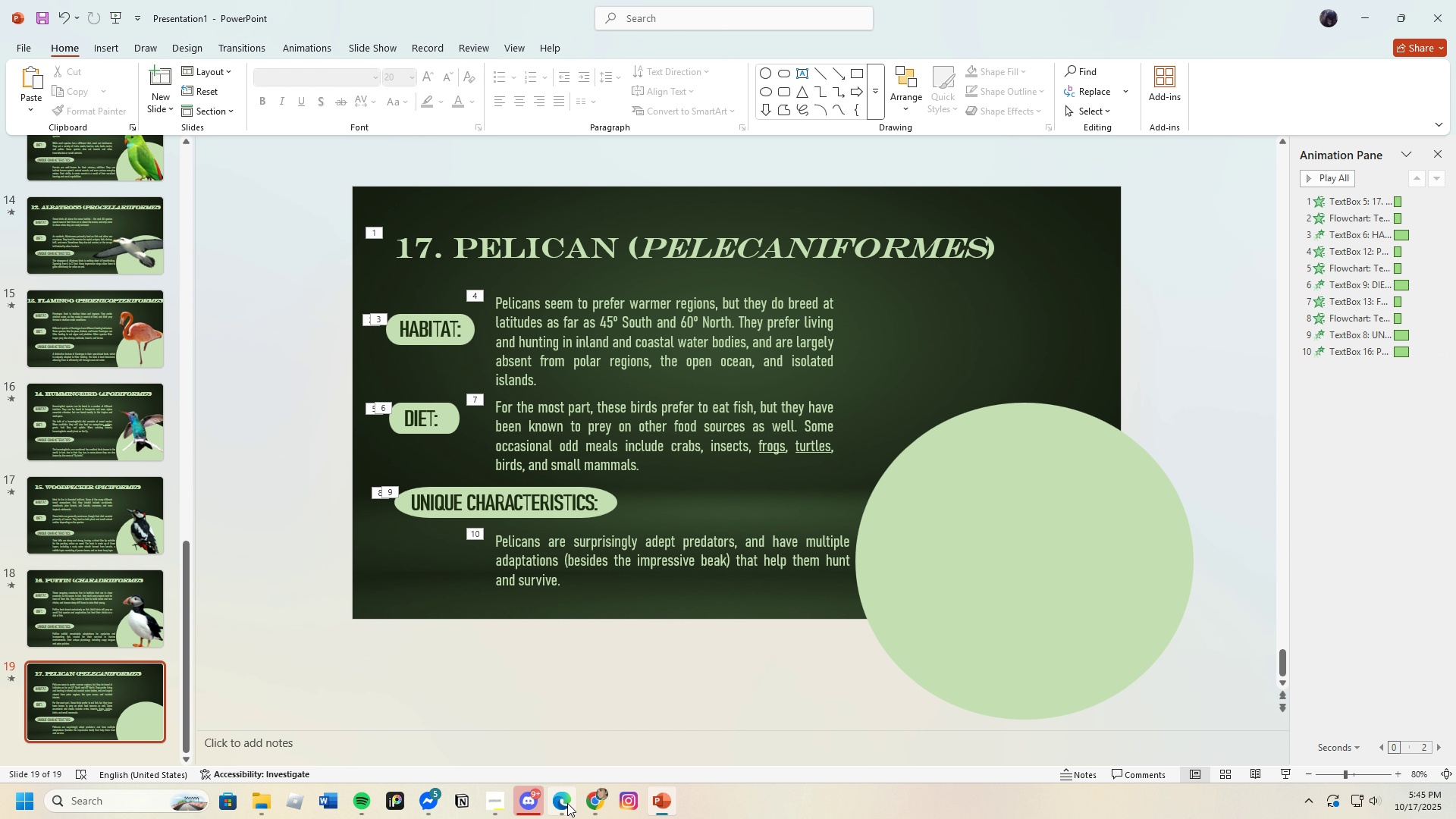 
left_click([567, 804])
 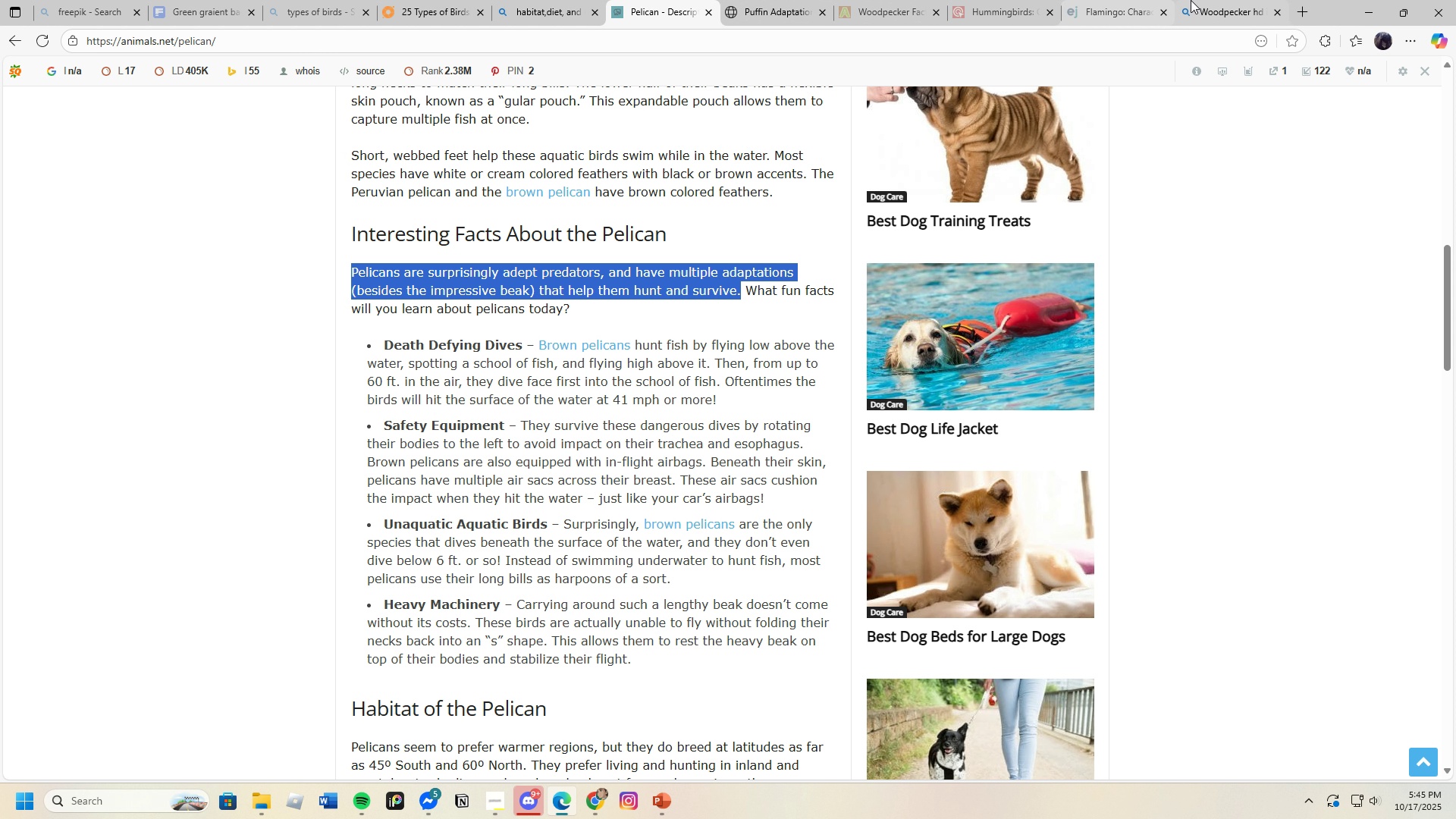 
left_click([1204, 0])
 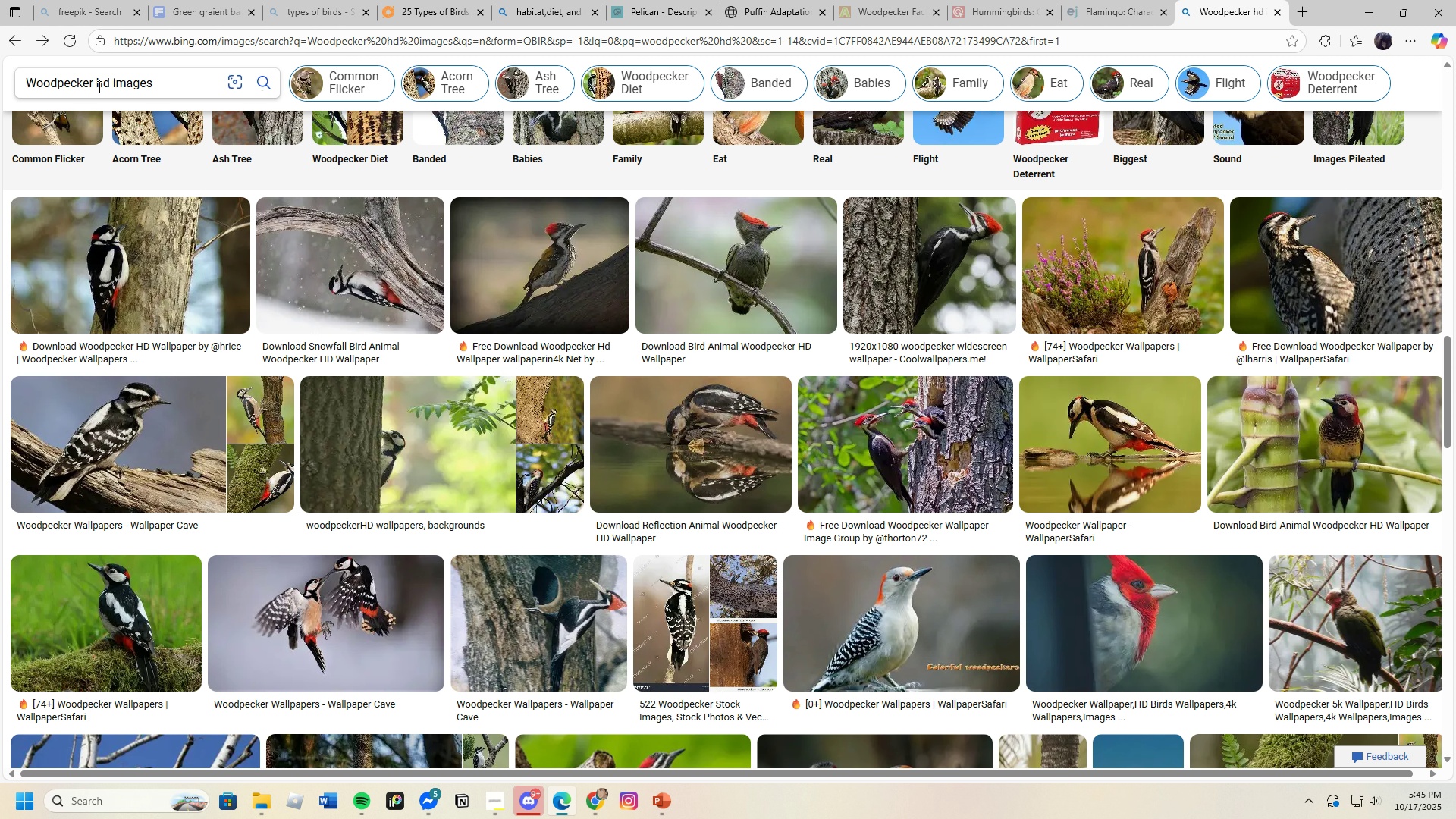 
left_click_drag(start_coordinate=[96, 83], to_coordinate=[0, 80])
 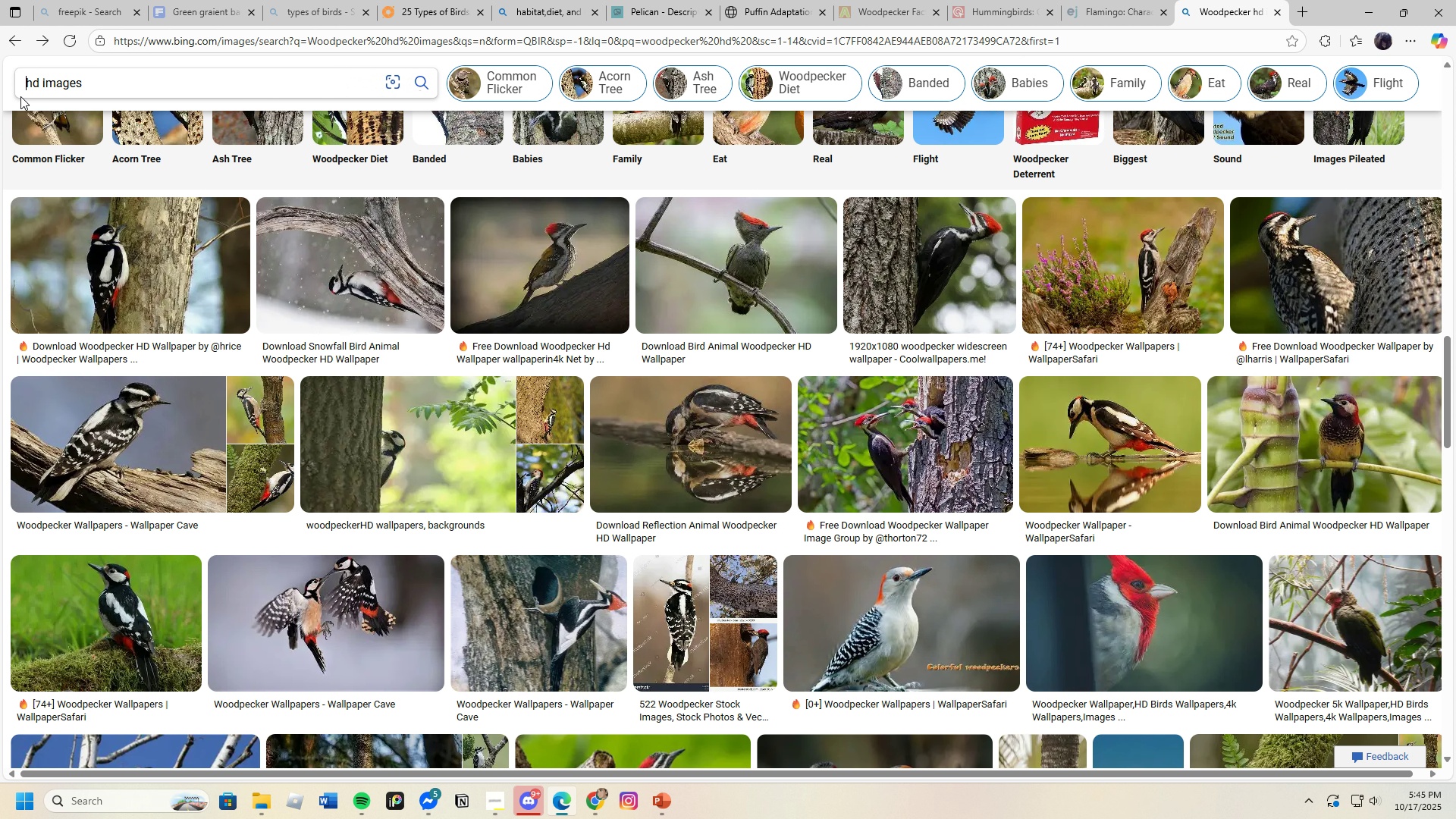 
key(Backspace)
type(Pelican)
 